 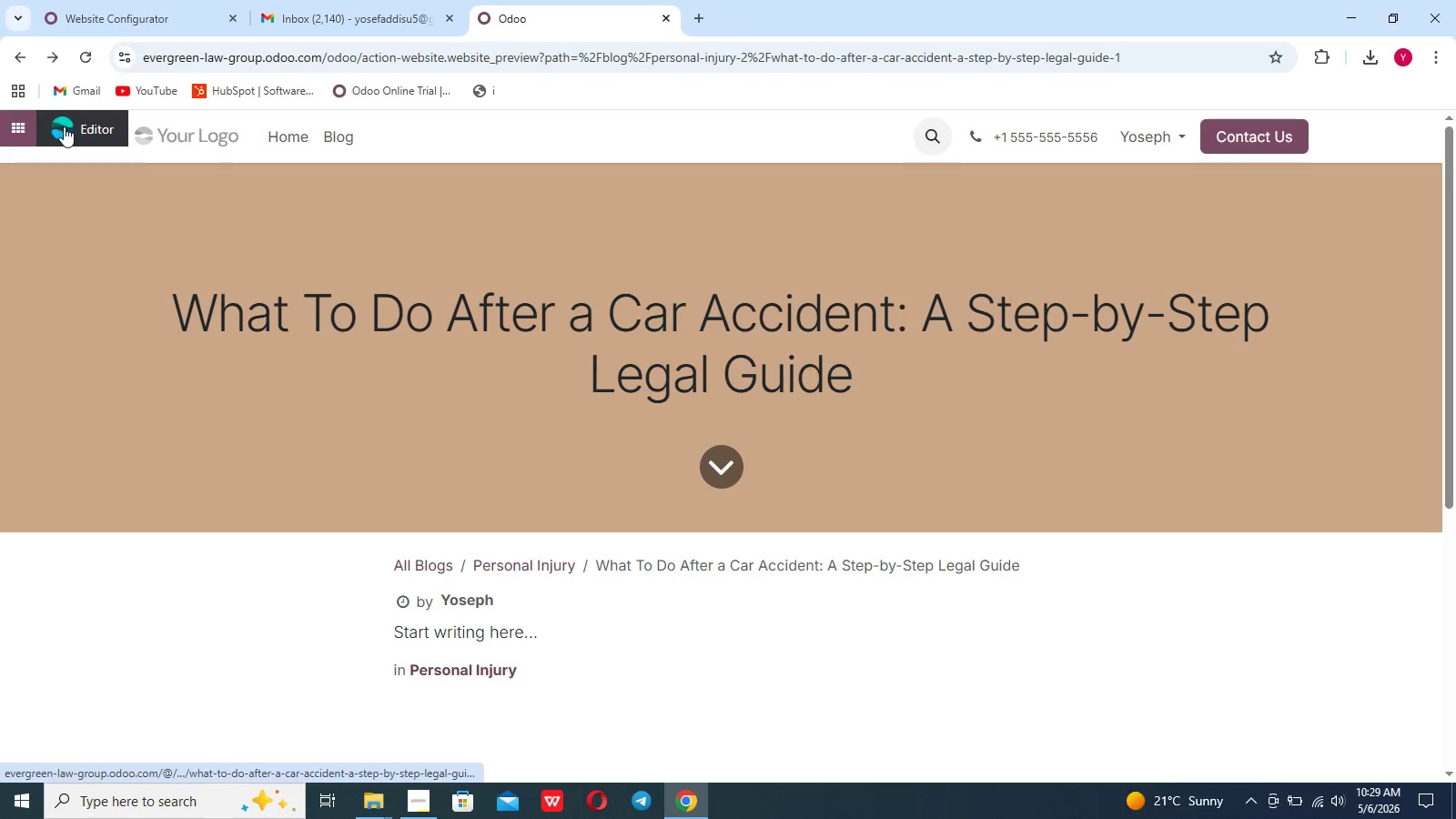 
left_click([67, 127])
 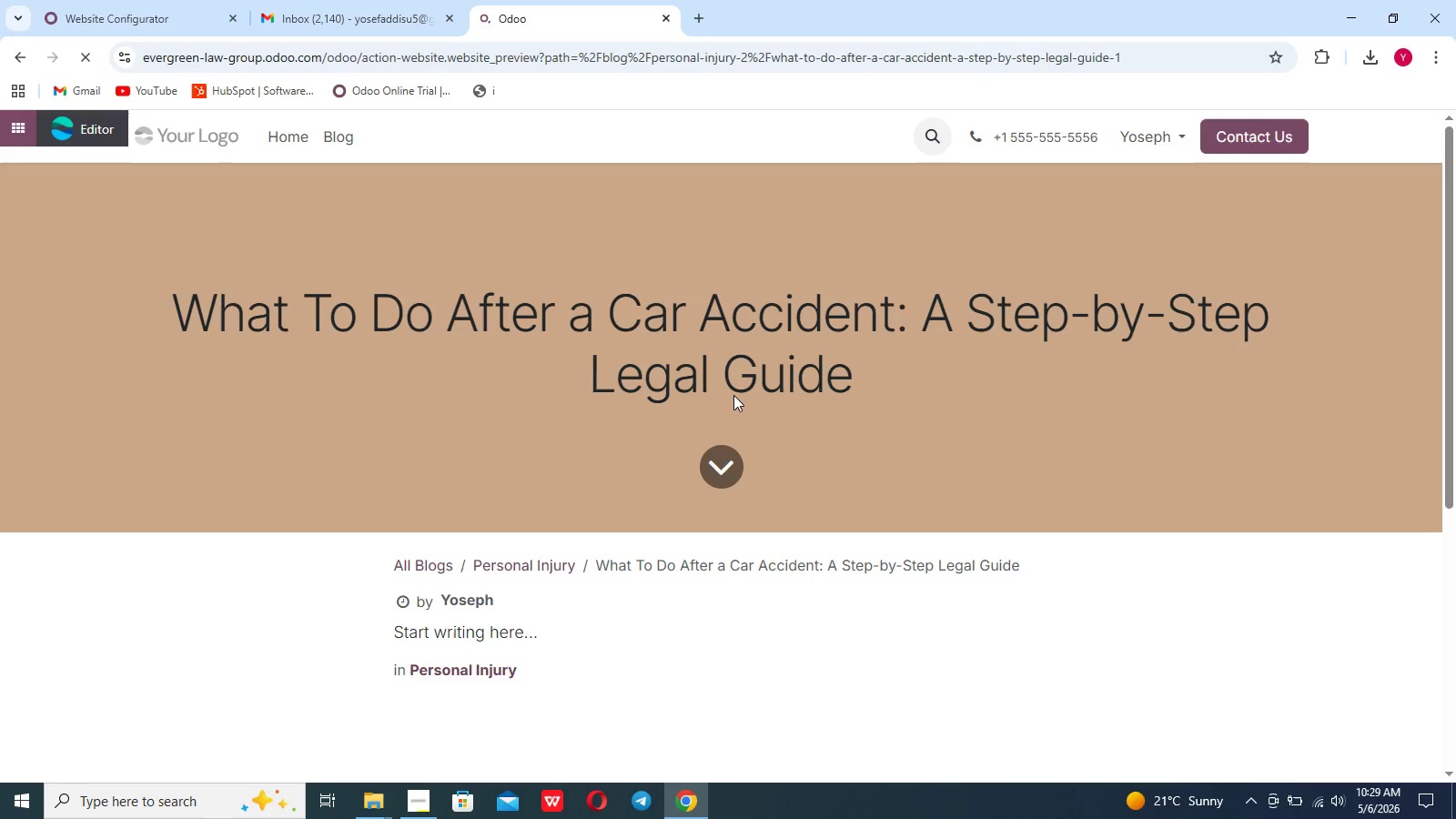 
wait(7.36)
 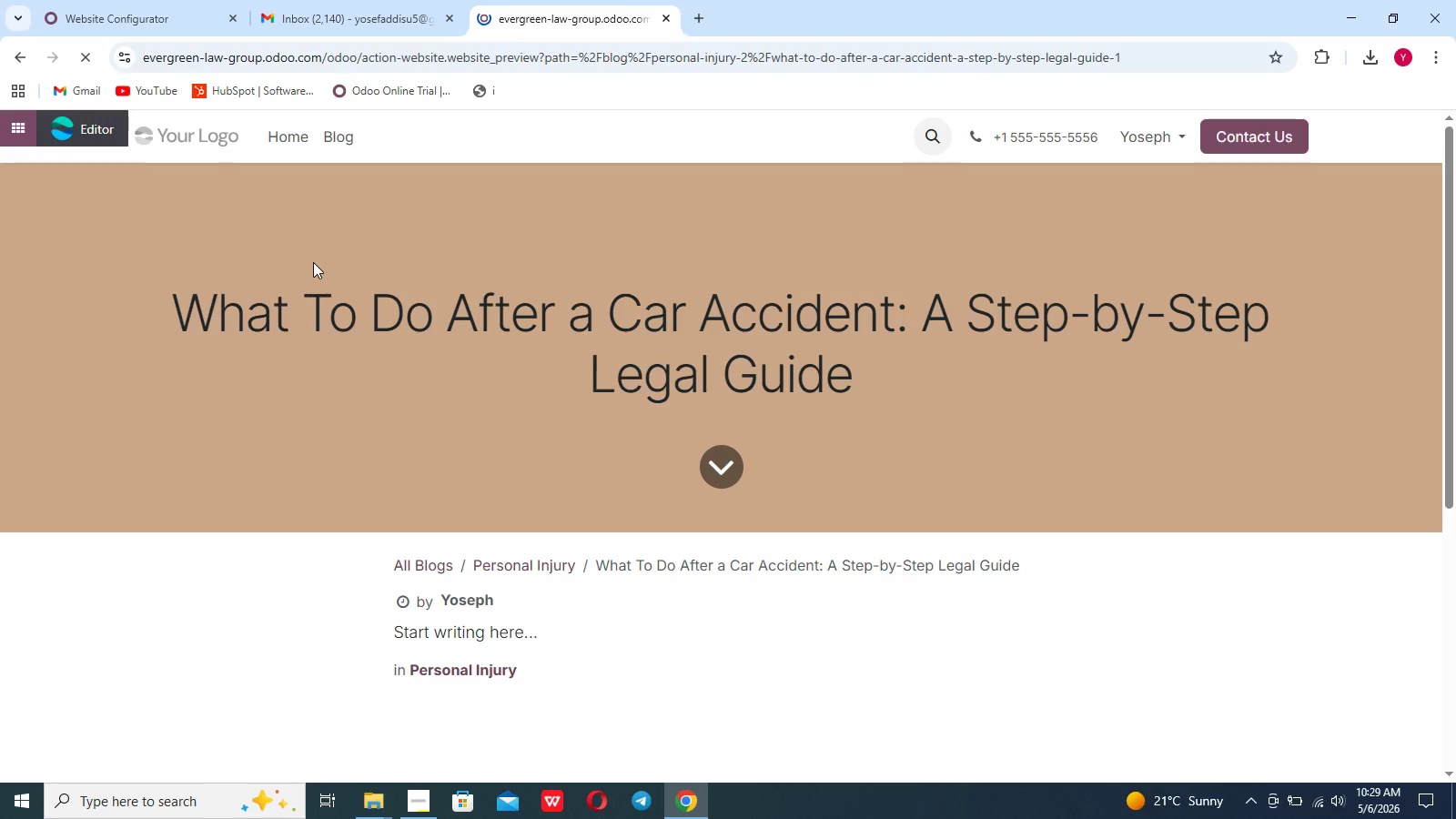 
left_click([453, 21])
 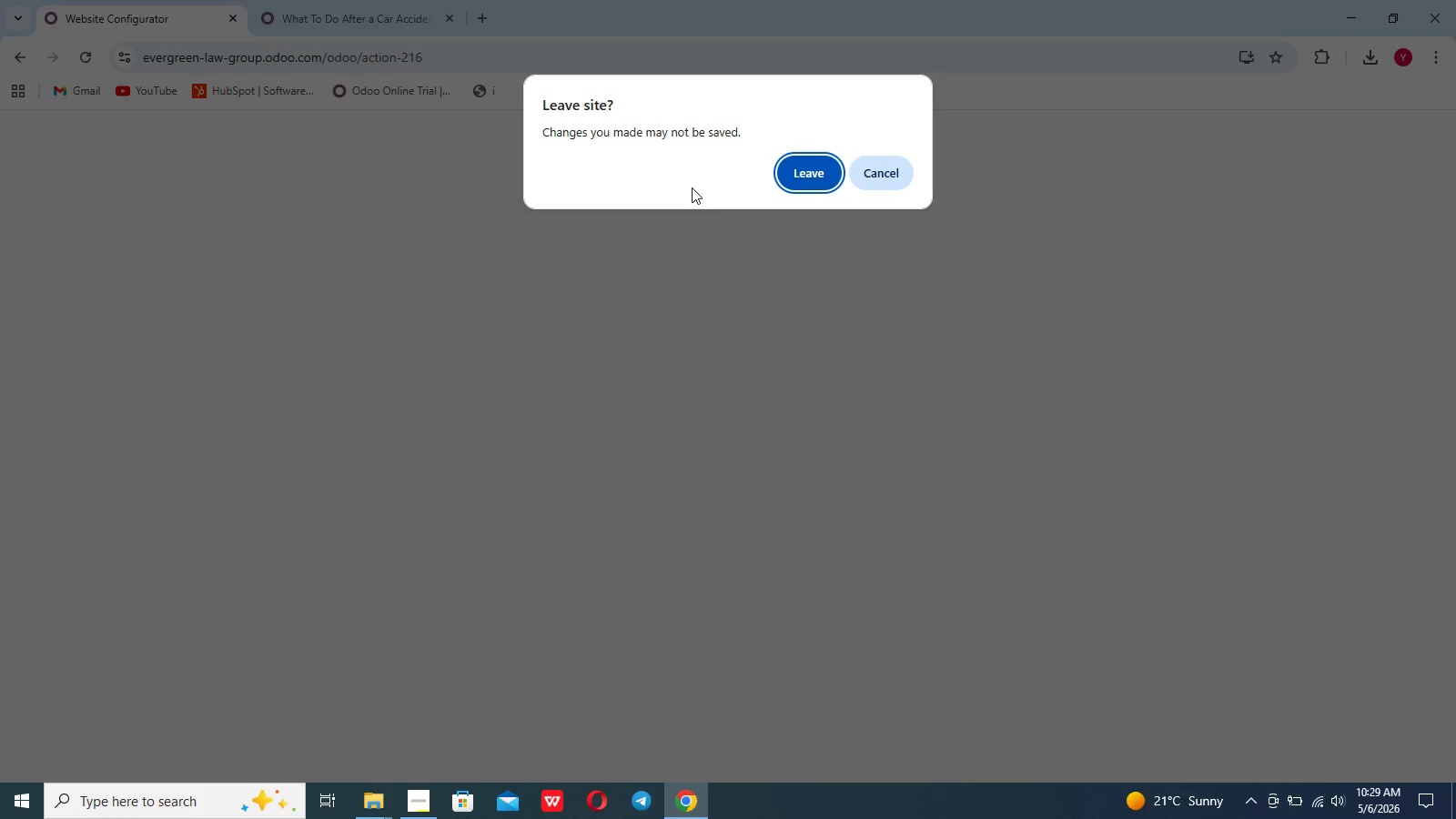 
left_click([805, 170])
 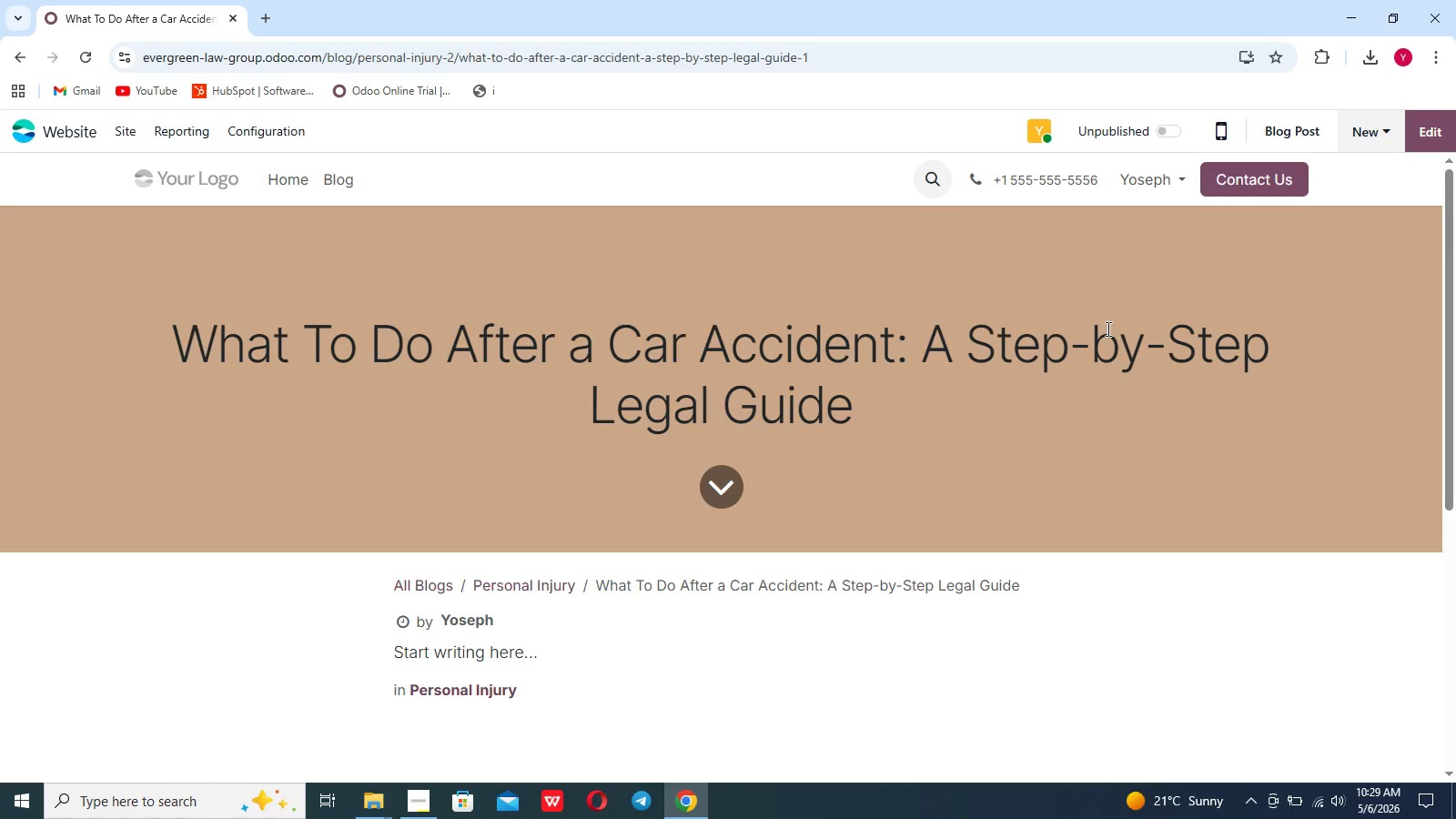 
left_click([1431, 139])
 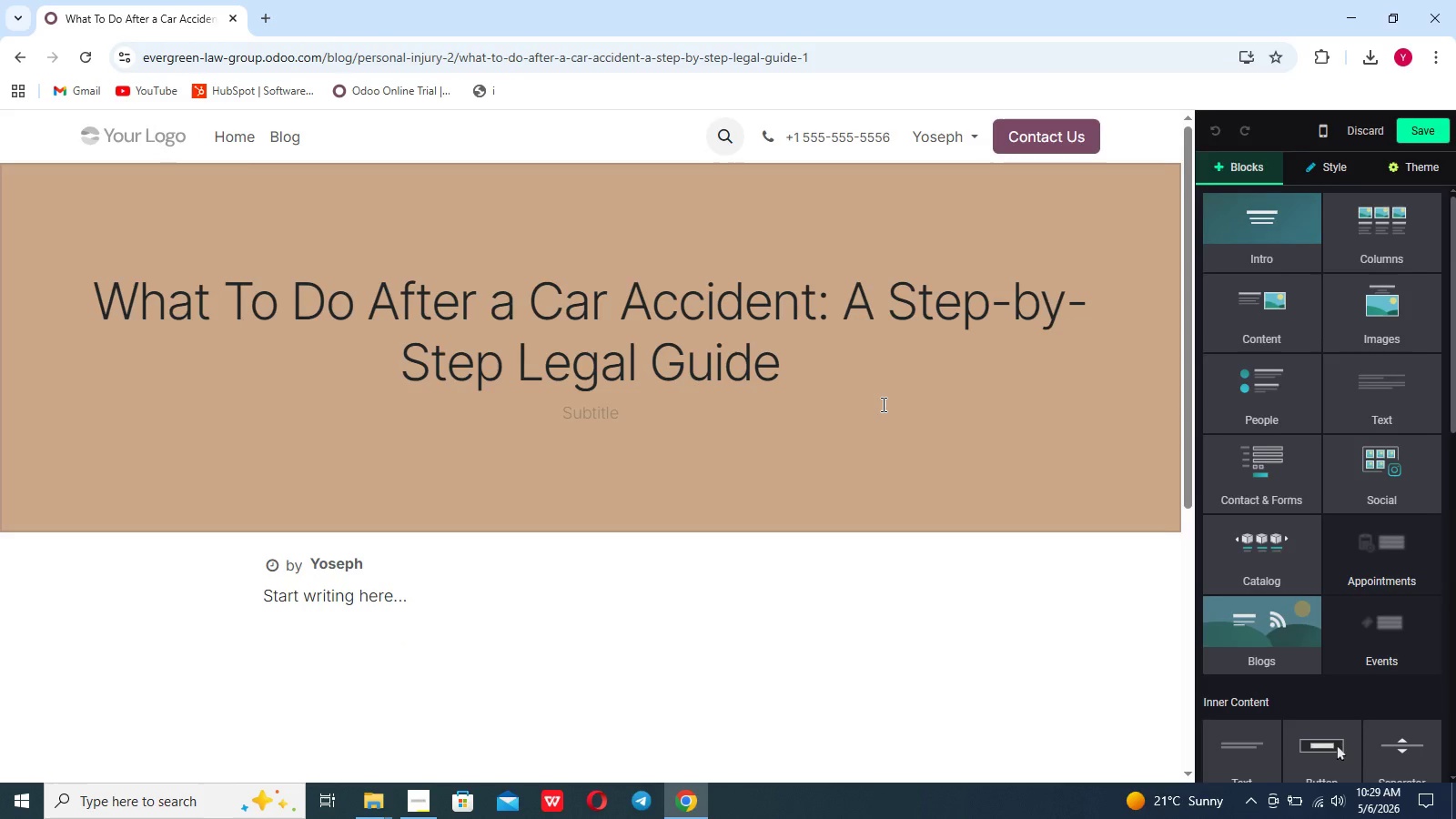 
left_click([860, 398])
 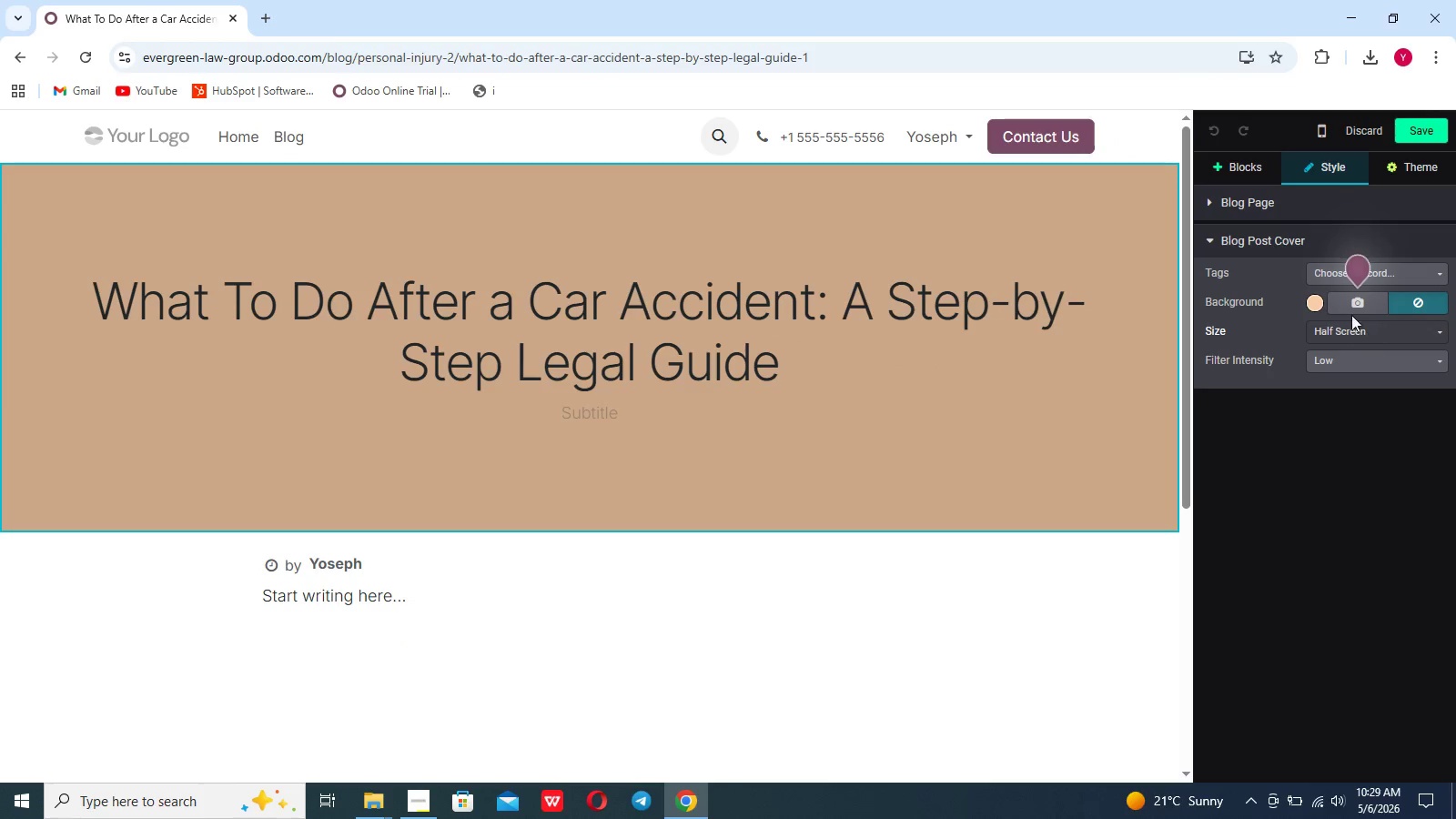 
left_click([1361, 305])
 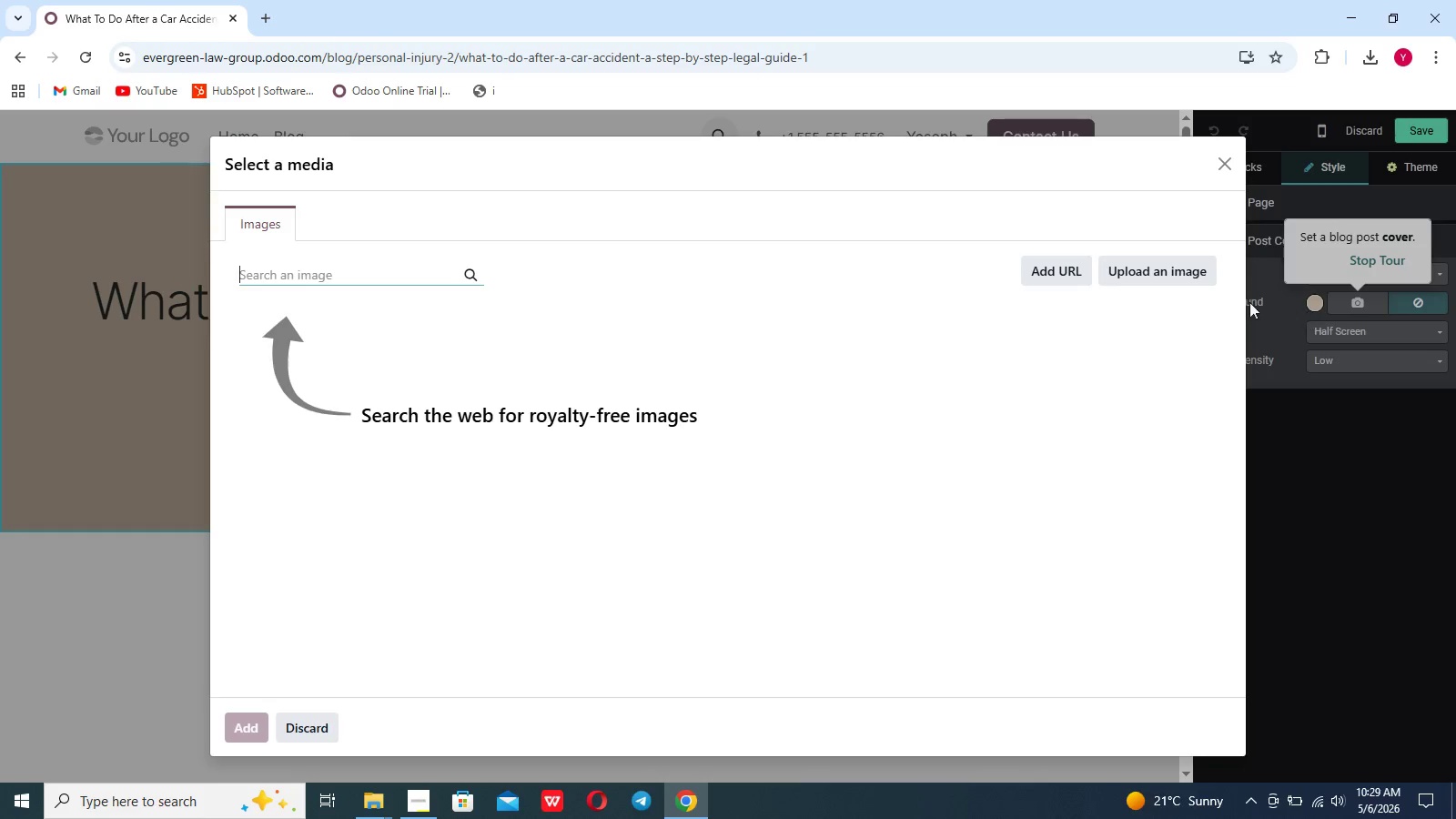 
left_click([1200, 269])
 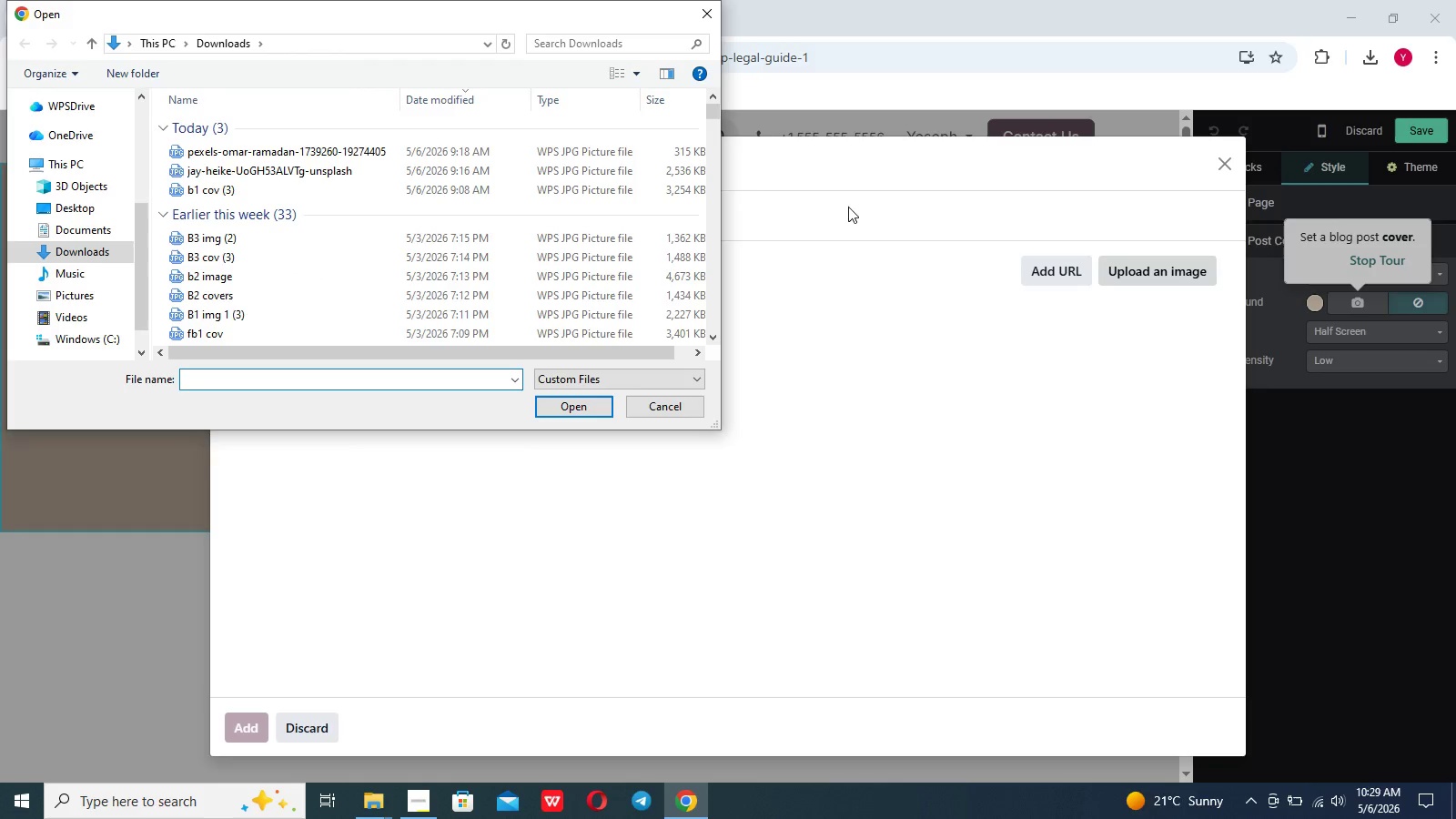 
left_click([639, 191])
 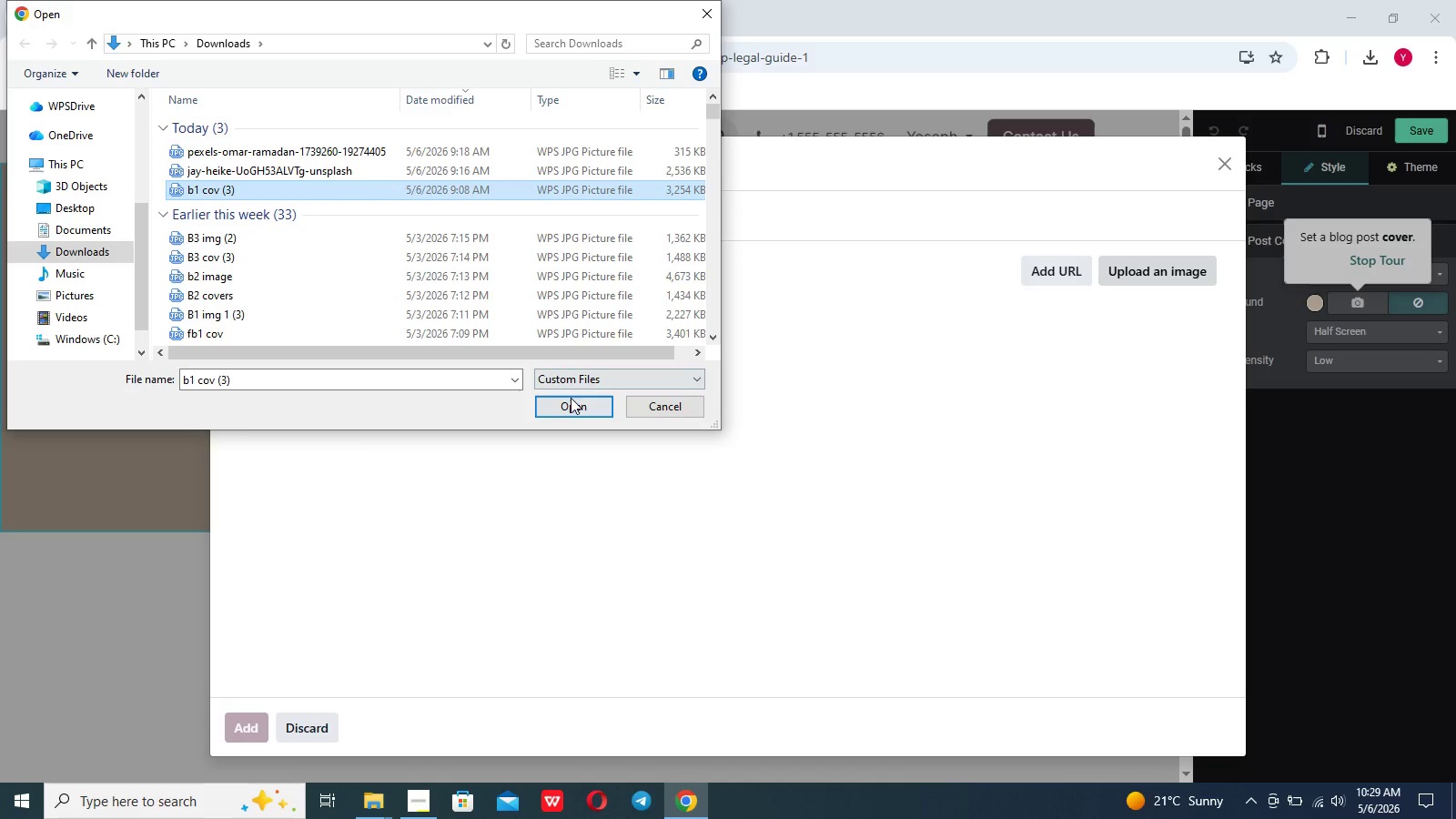 
left_click([571, 409])
 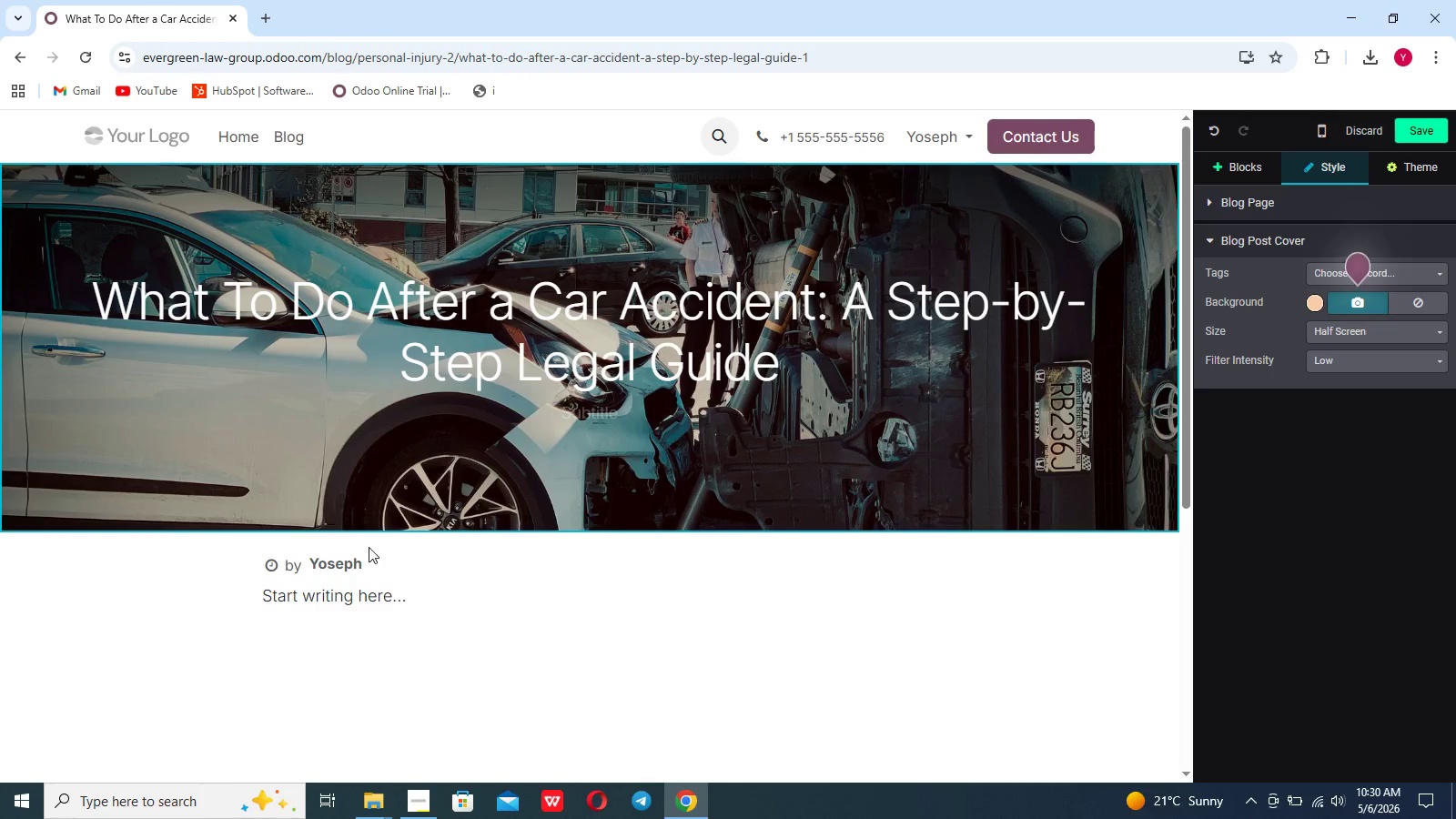 
wait(24.36)
 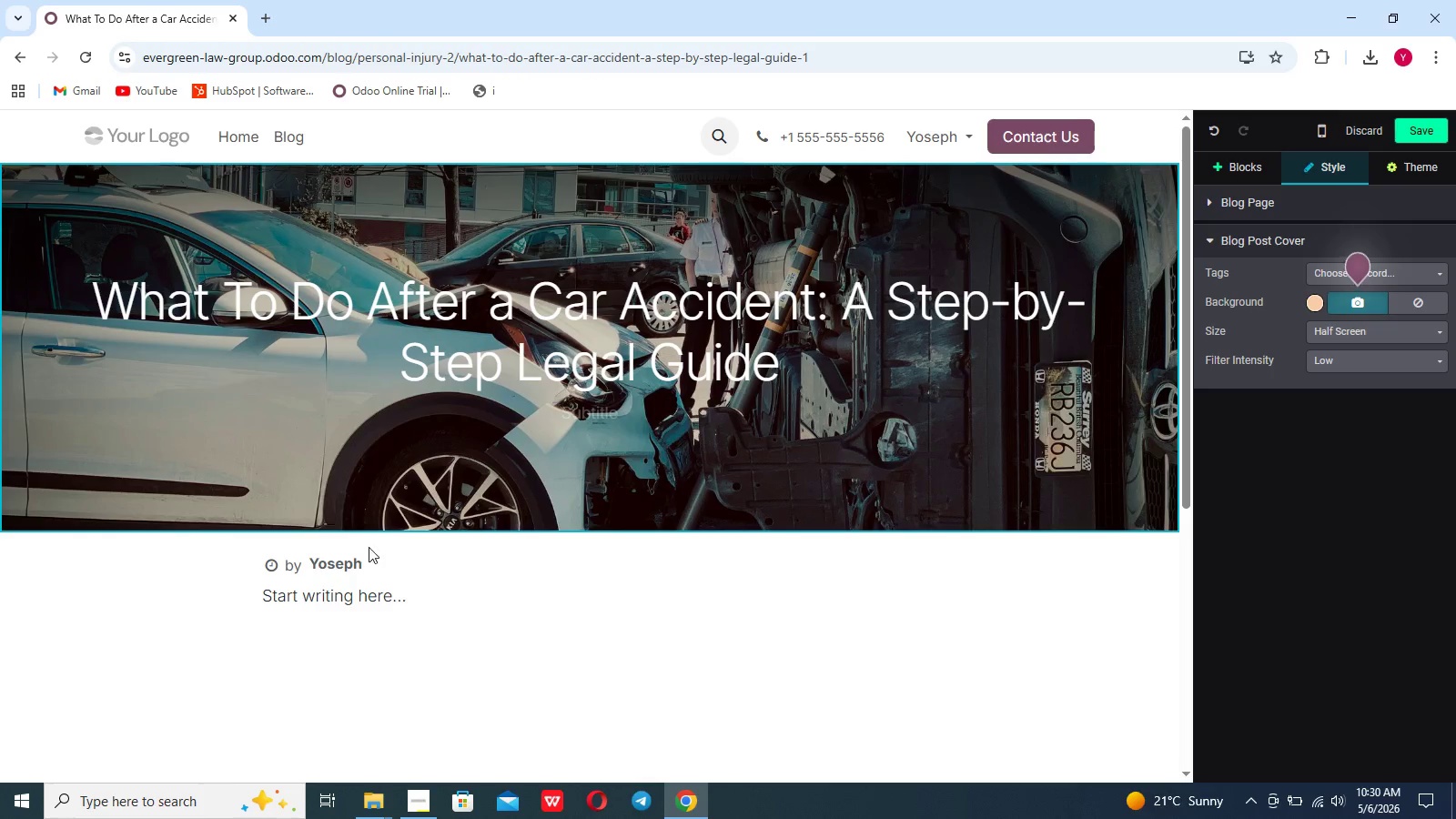 
left_click([843, 297])
 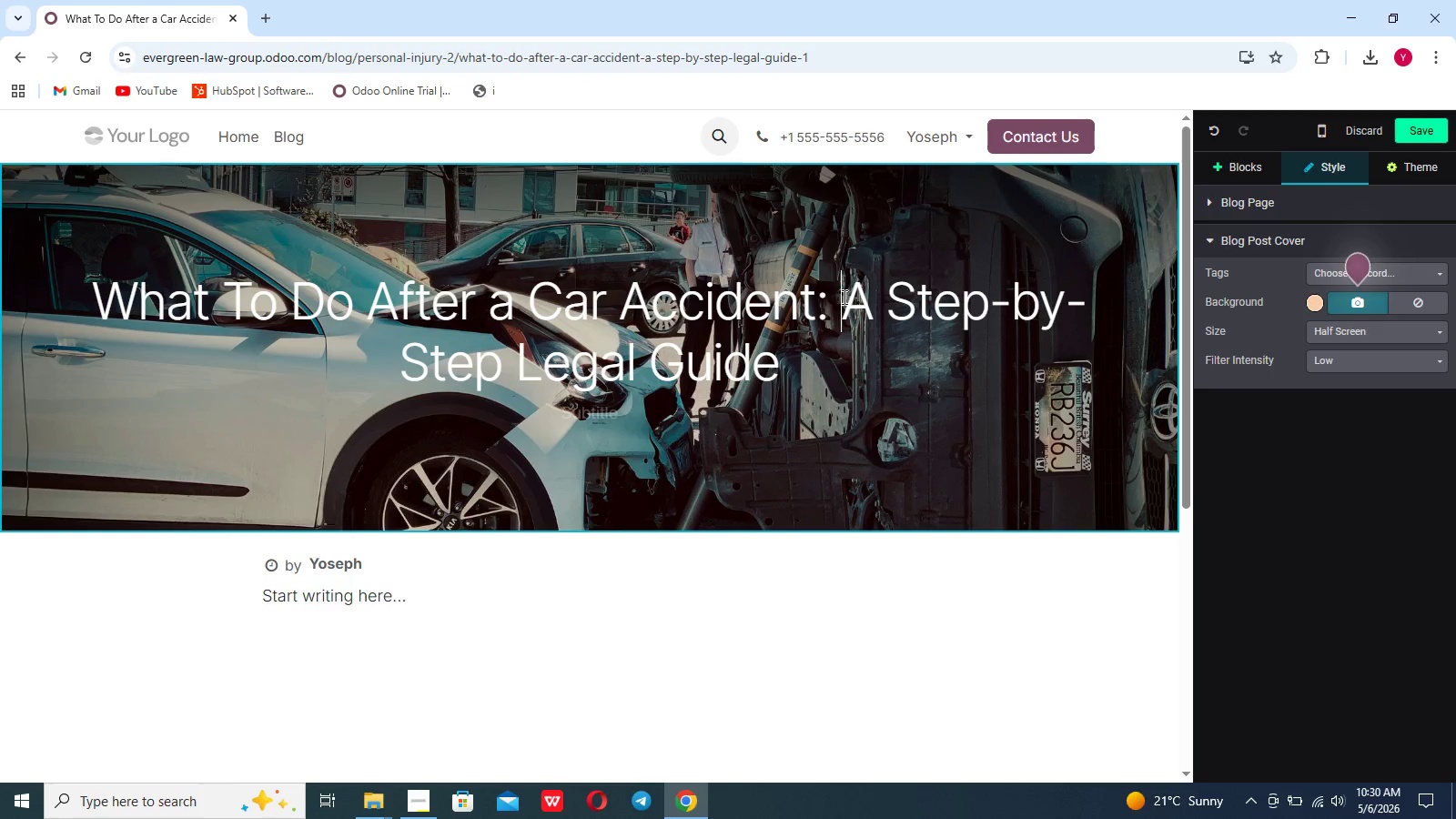 
key(Enter)
 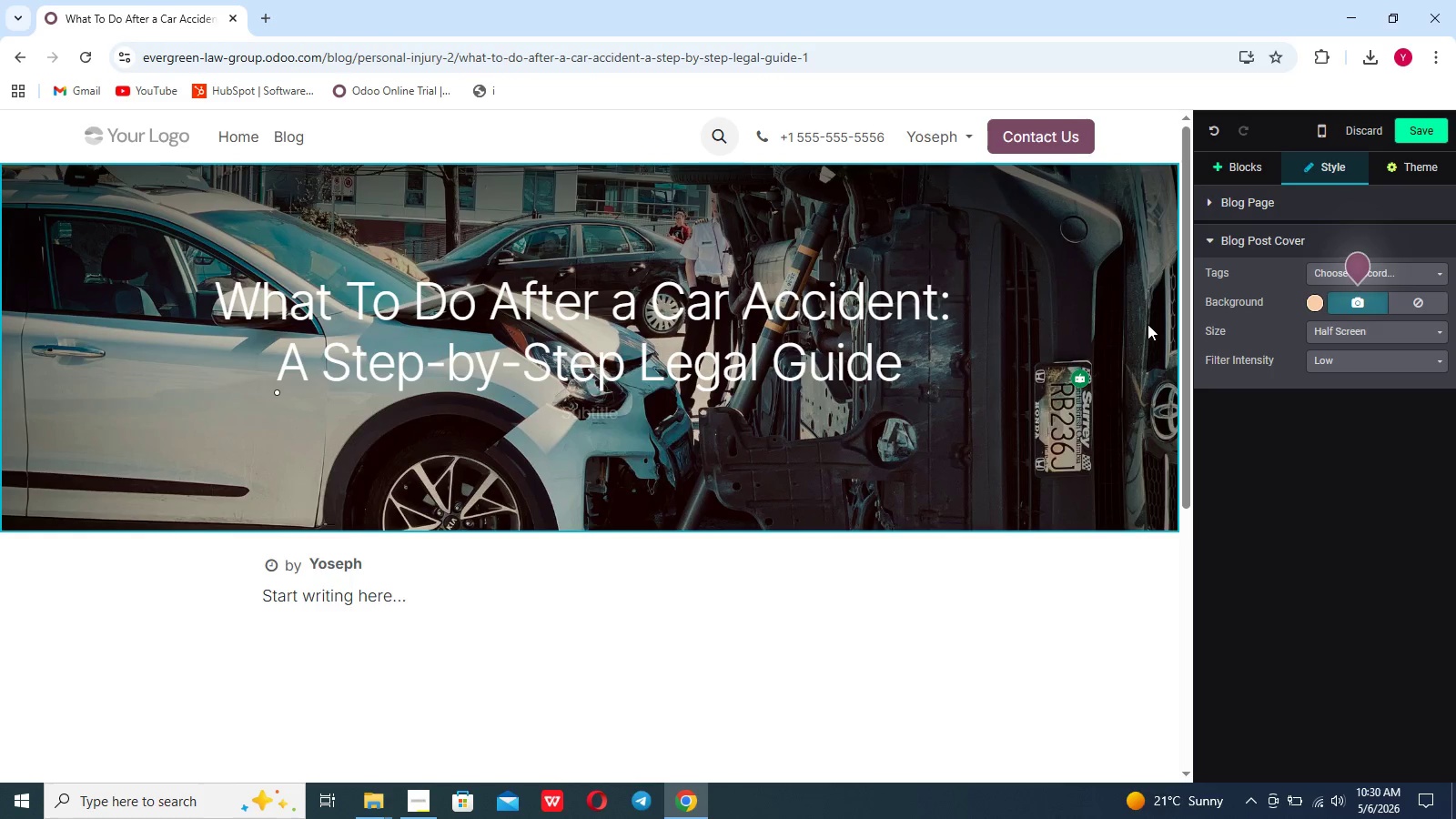 
left_click([1357, 303])
 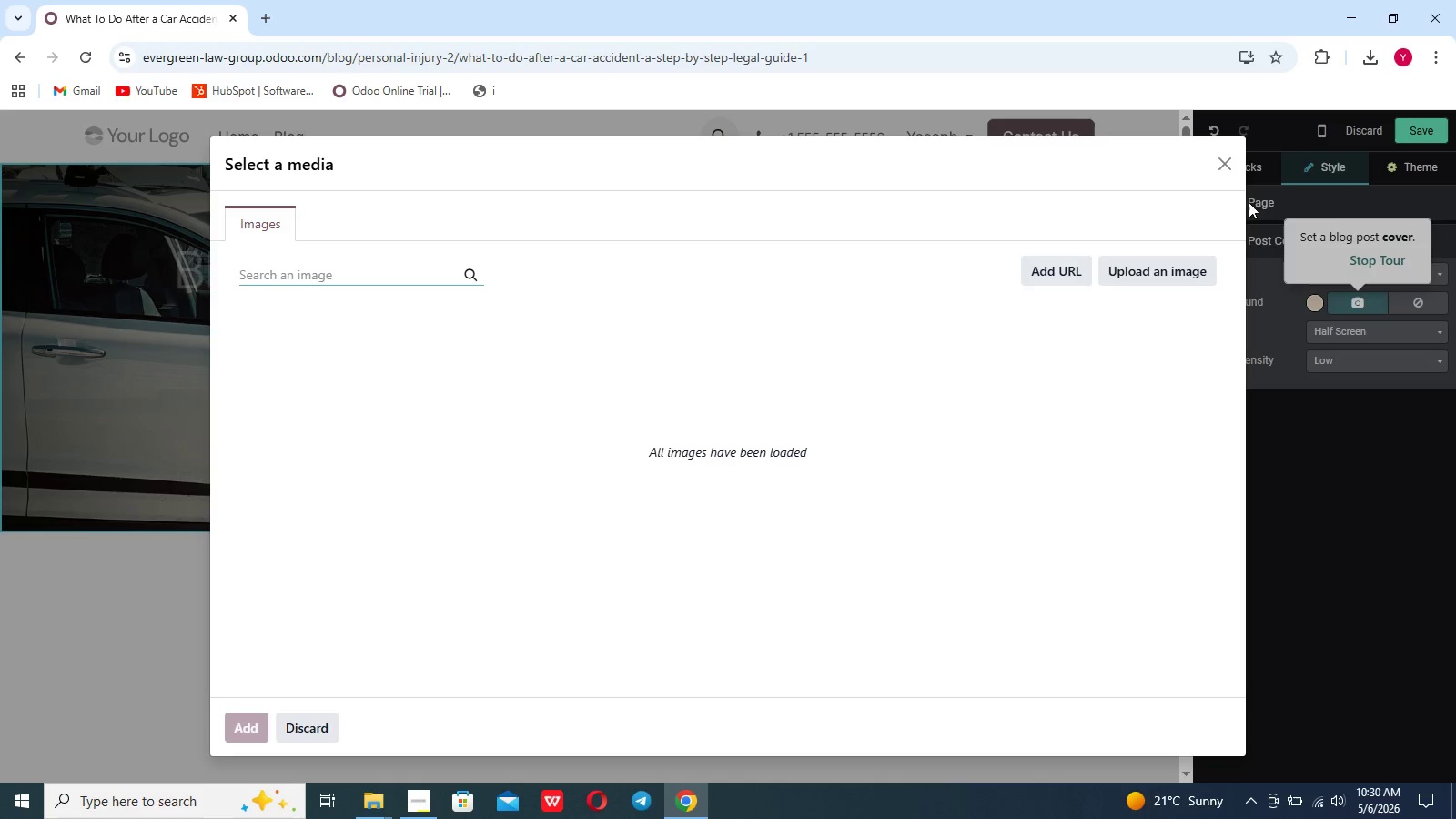 
left_click([1231, 171])
 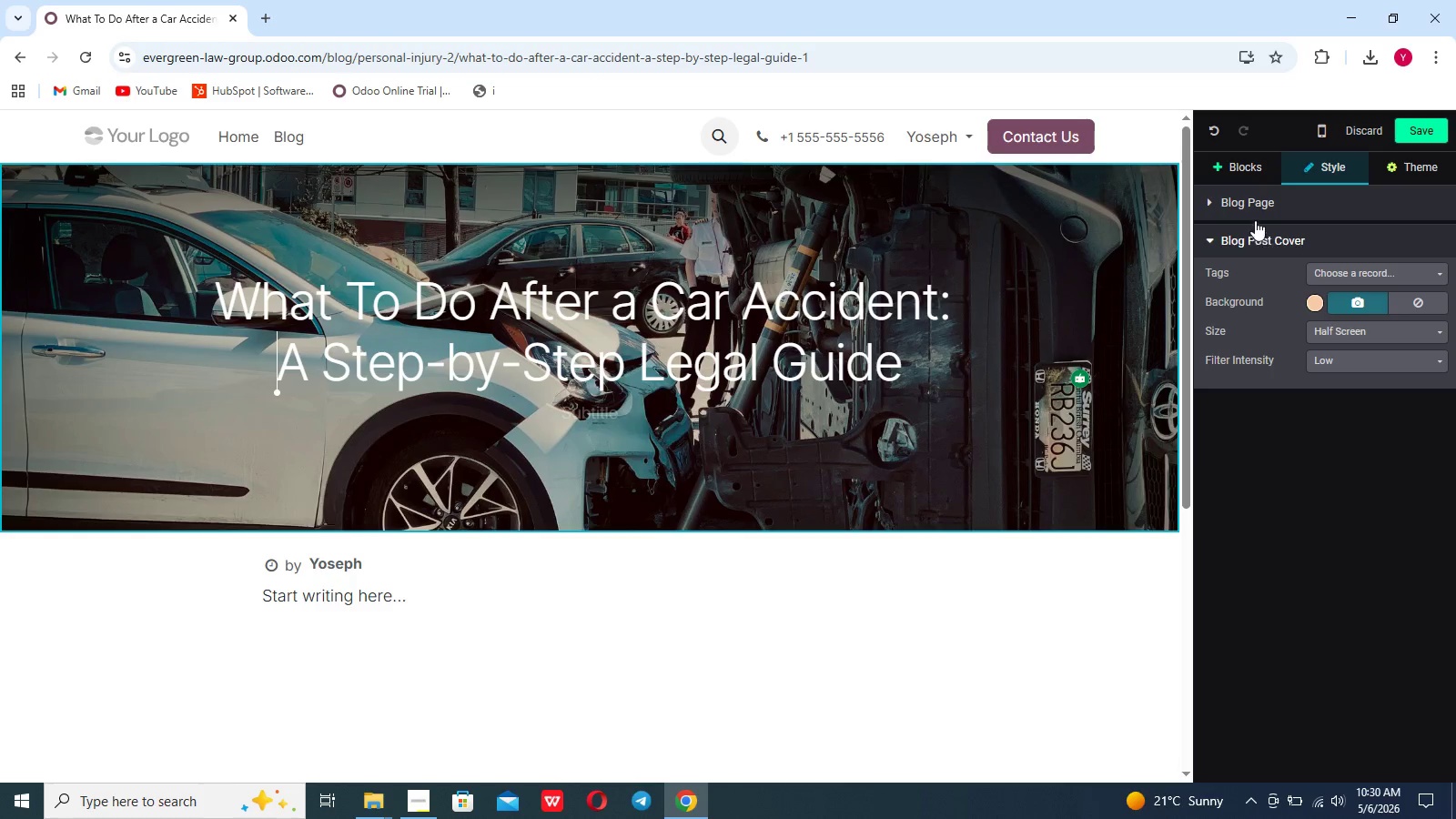 
left_click([1246, 173])
 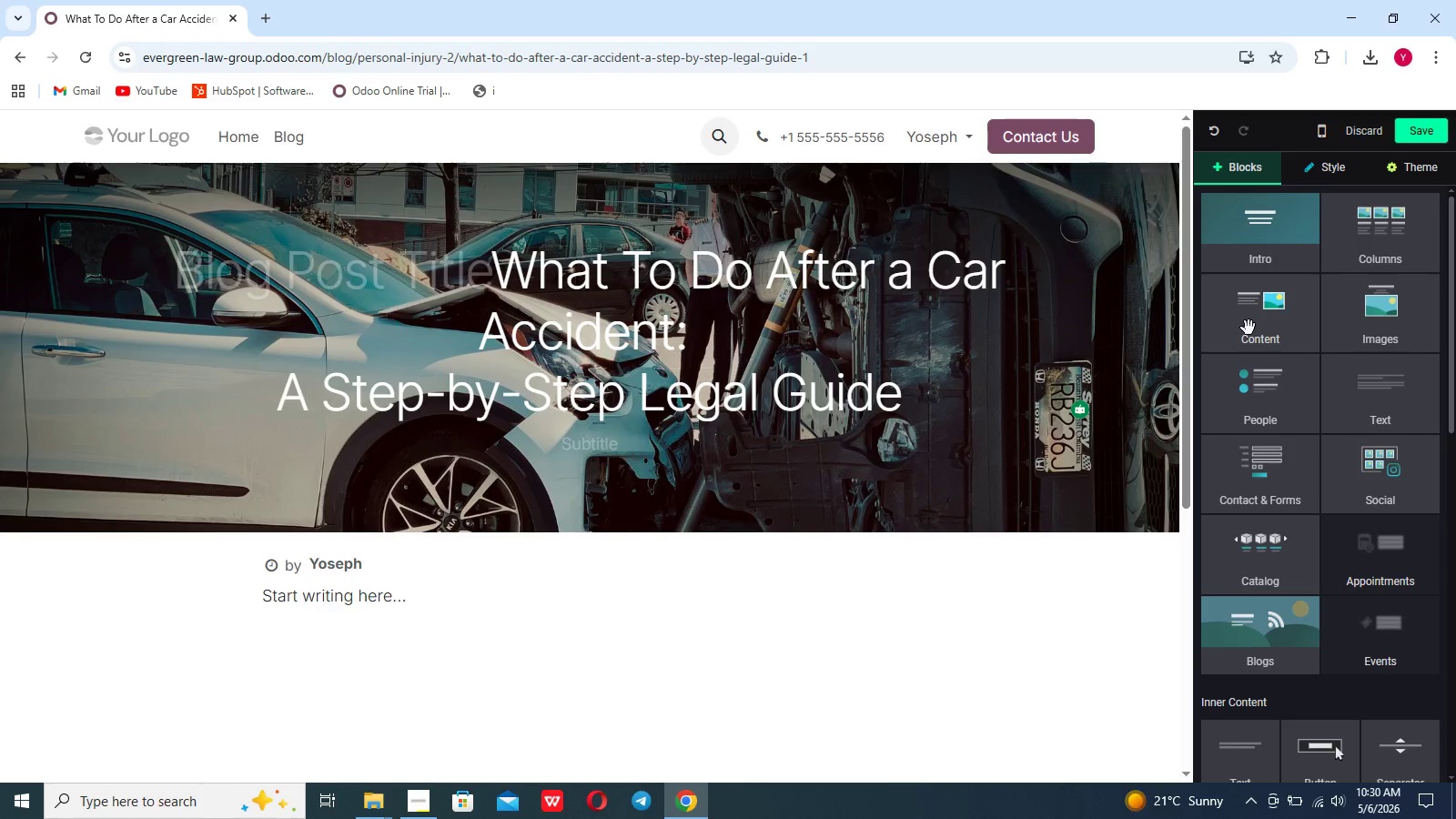 
left_click([1377, 405])
 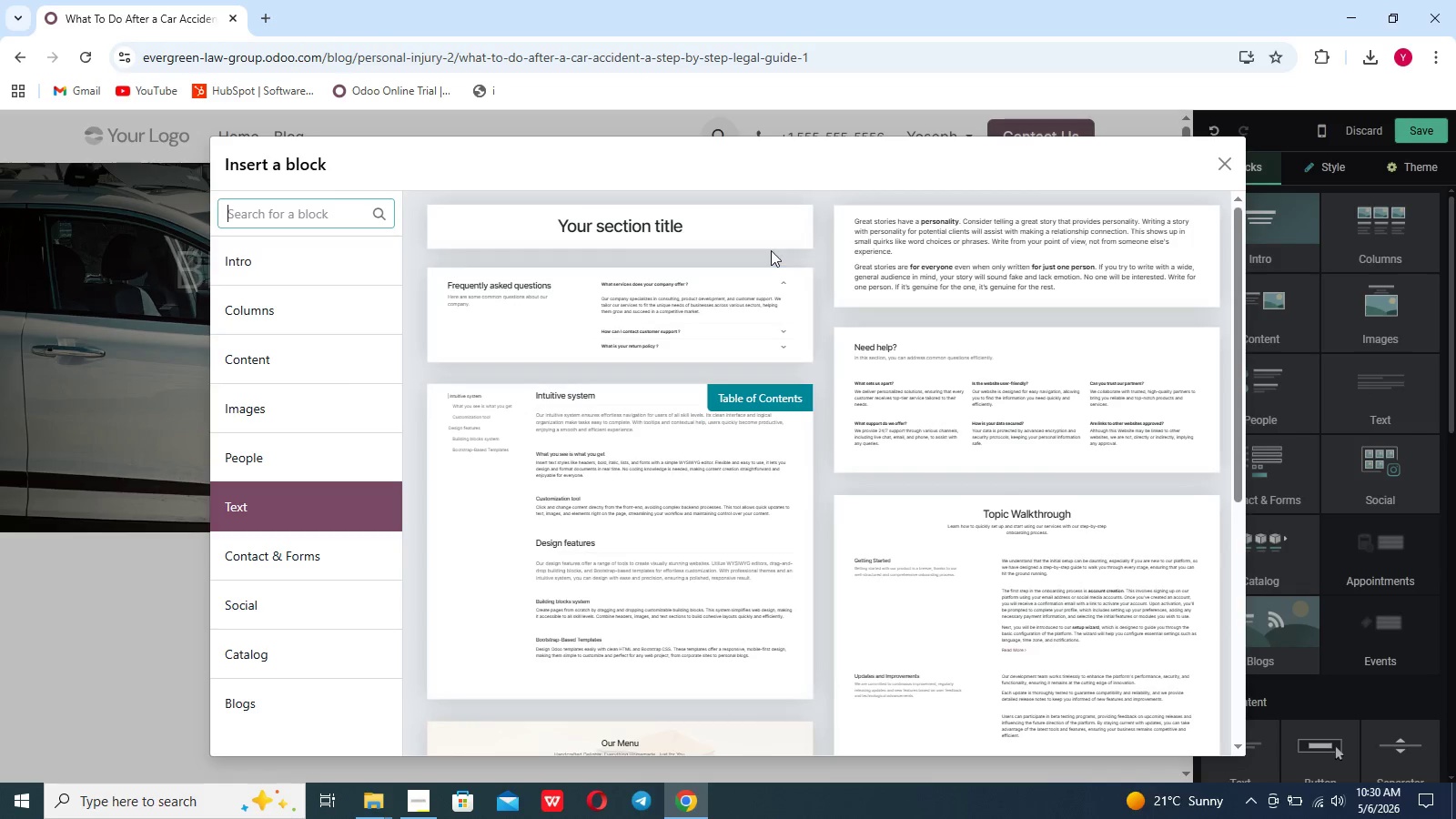 
left_click([880, 248])
 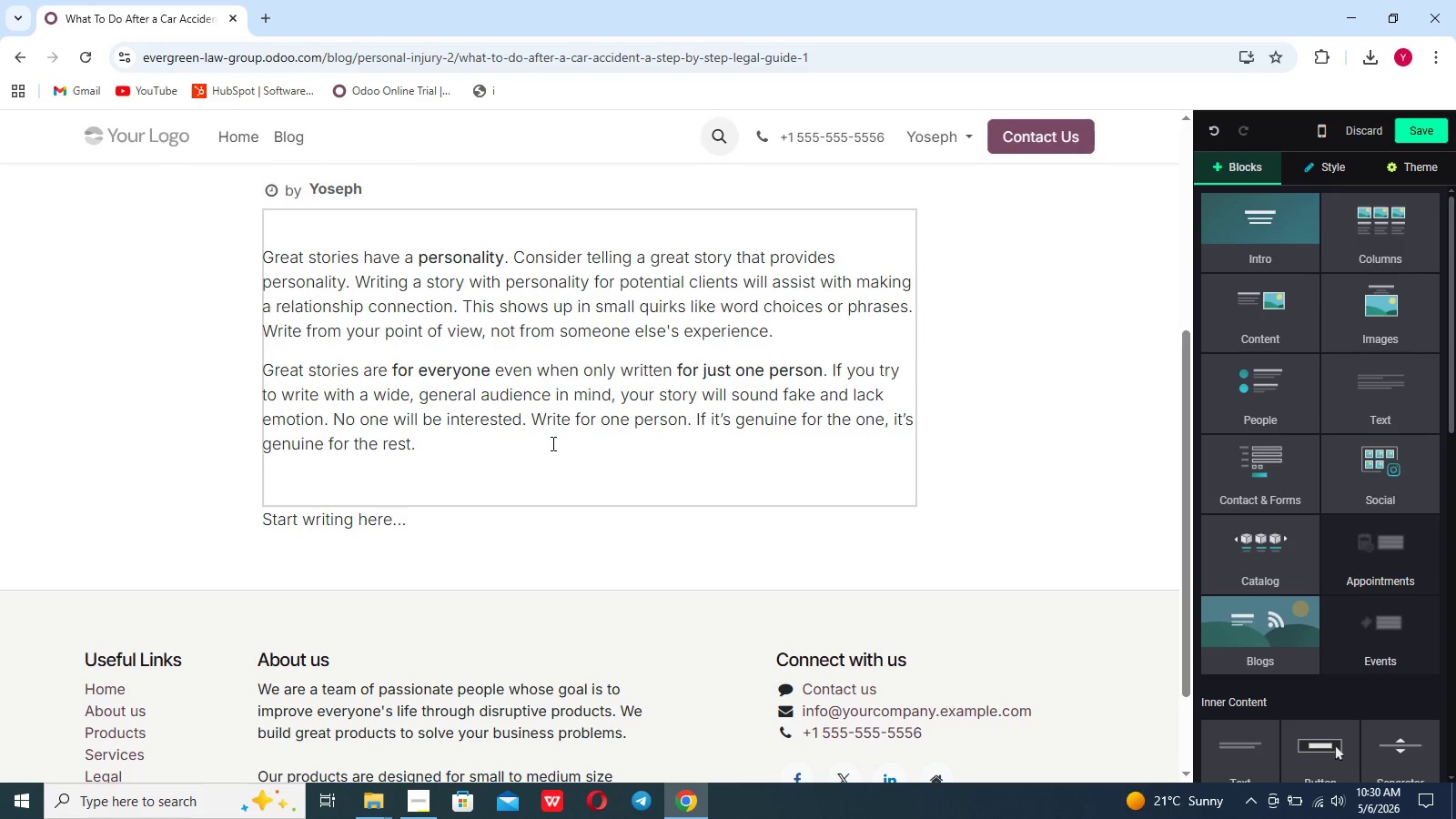 
left_click([490, 655])
 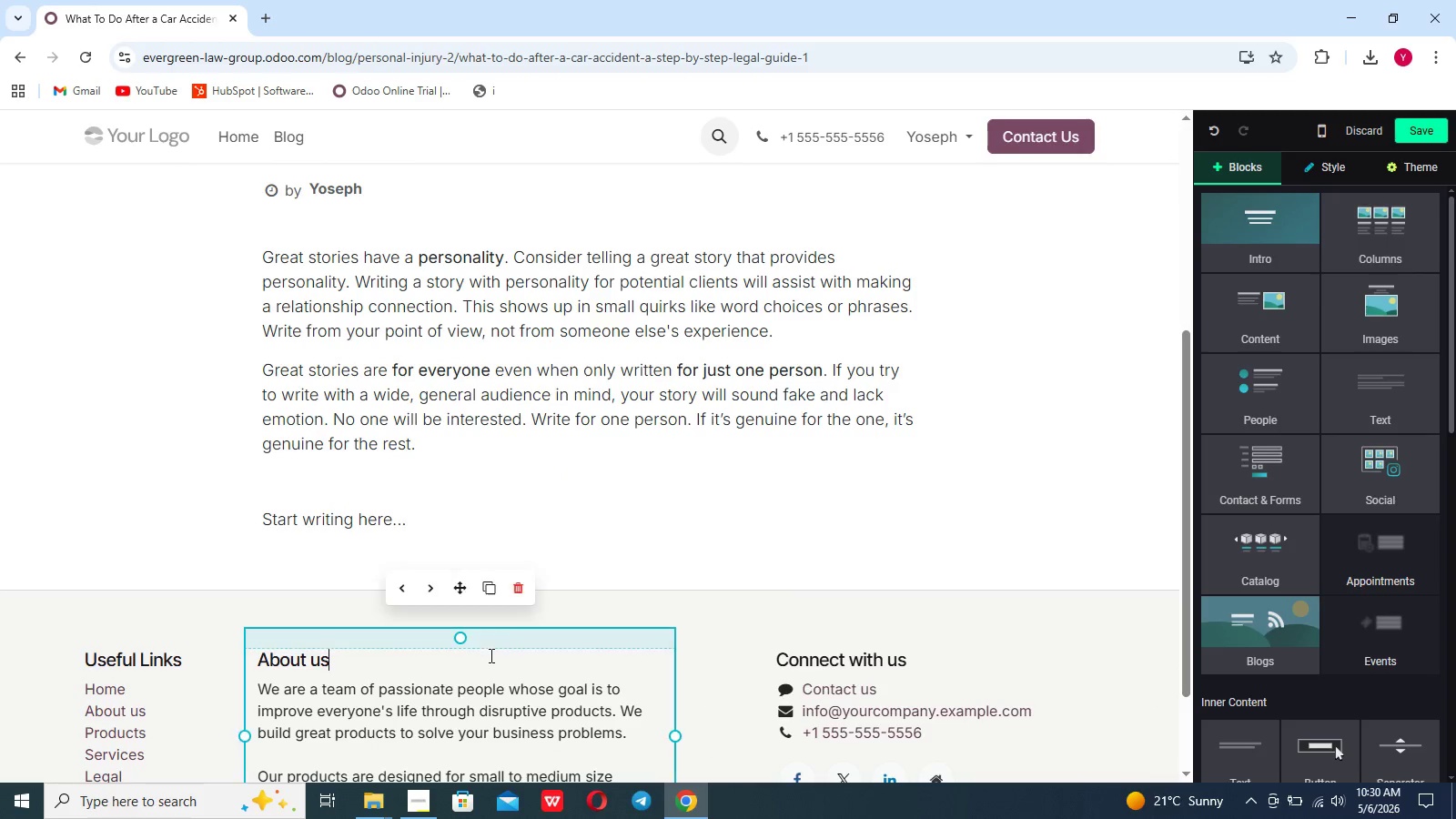 
left_click_drag(start_coordinate=[490, 655], to_coordinate=[521, 592])
 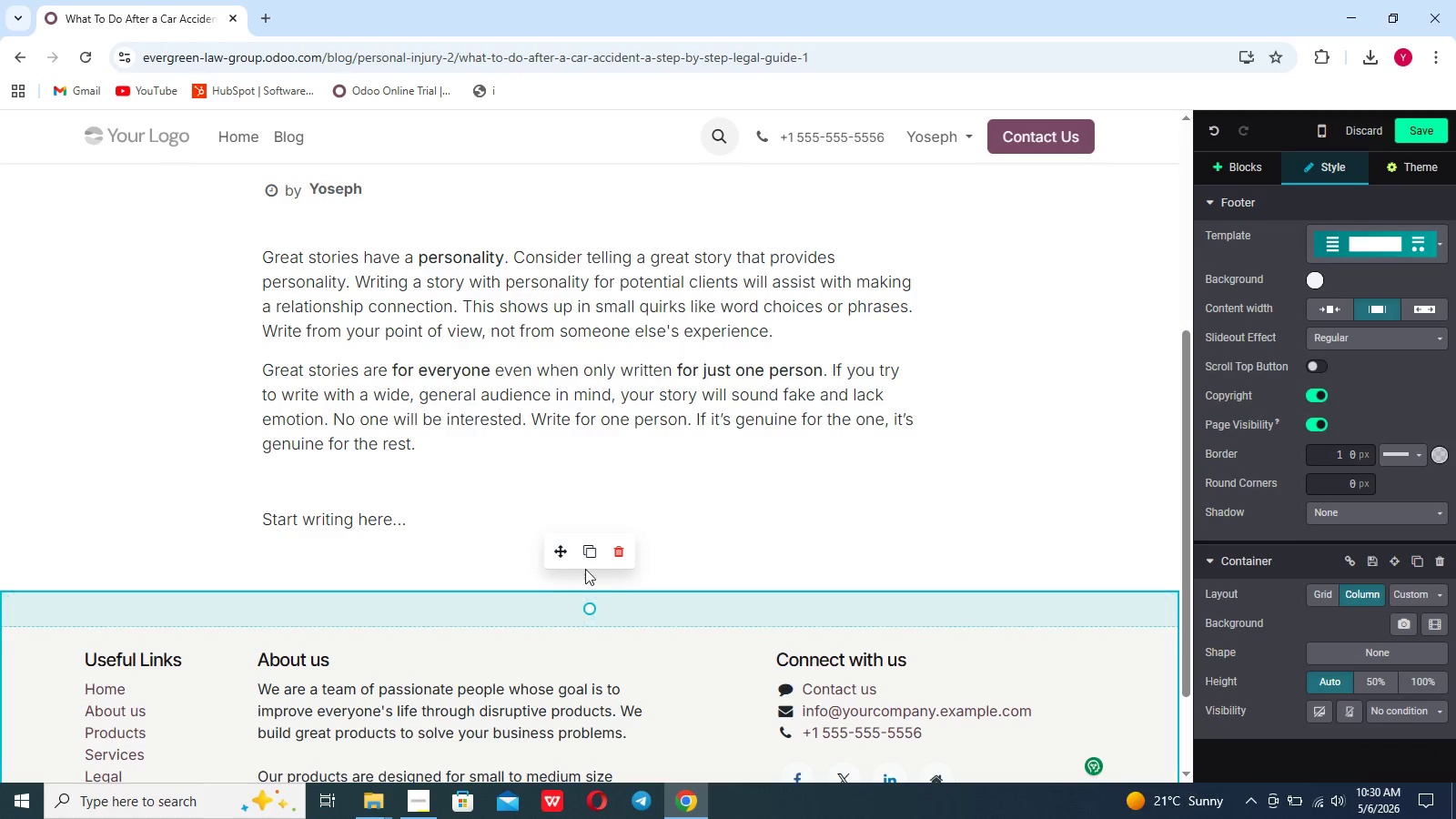 
left_click([615, 557])
 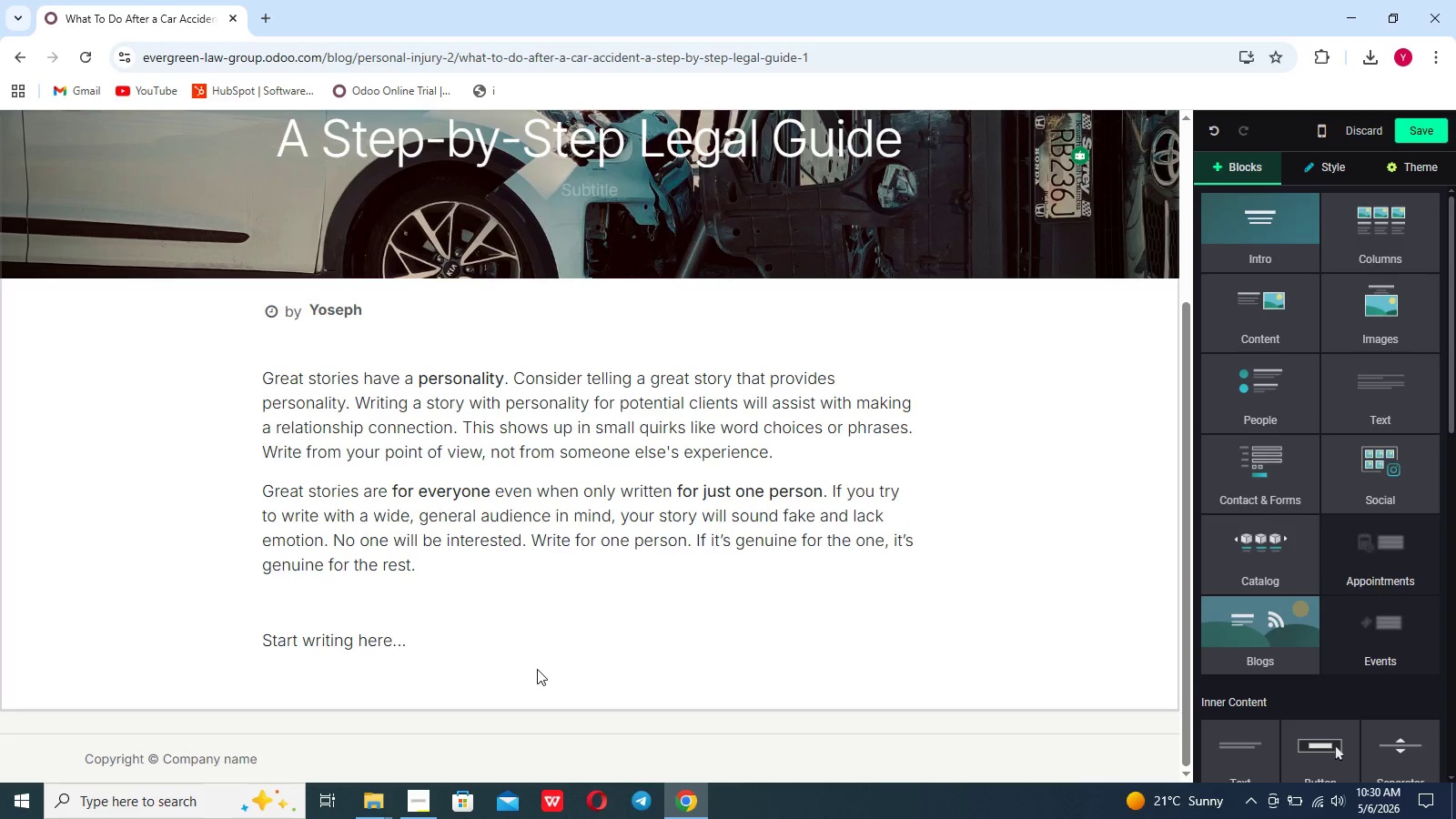 
scroll: coordinate [537, 669], scroll_direction: down, amount: 18.0
 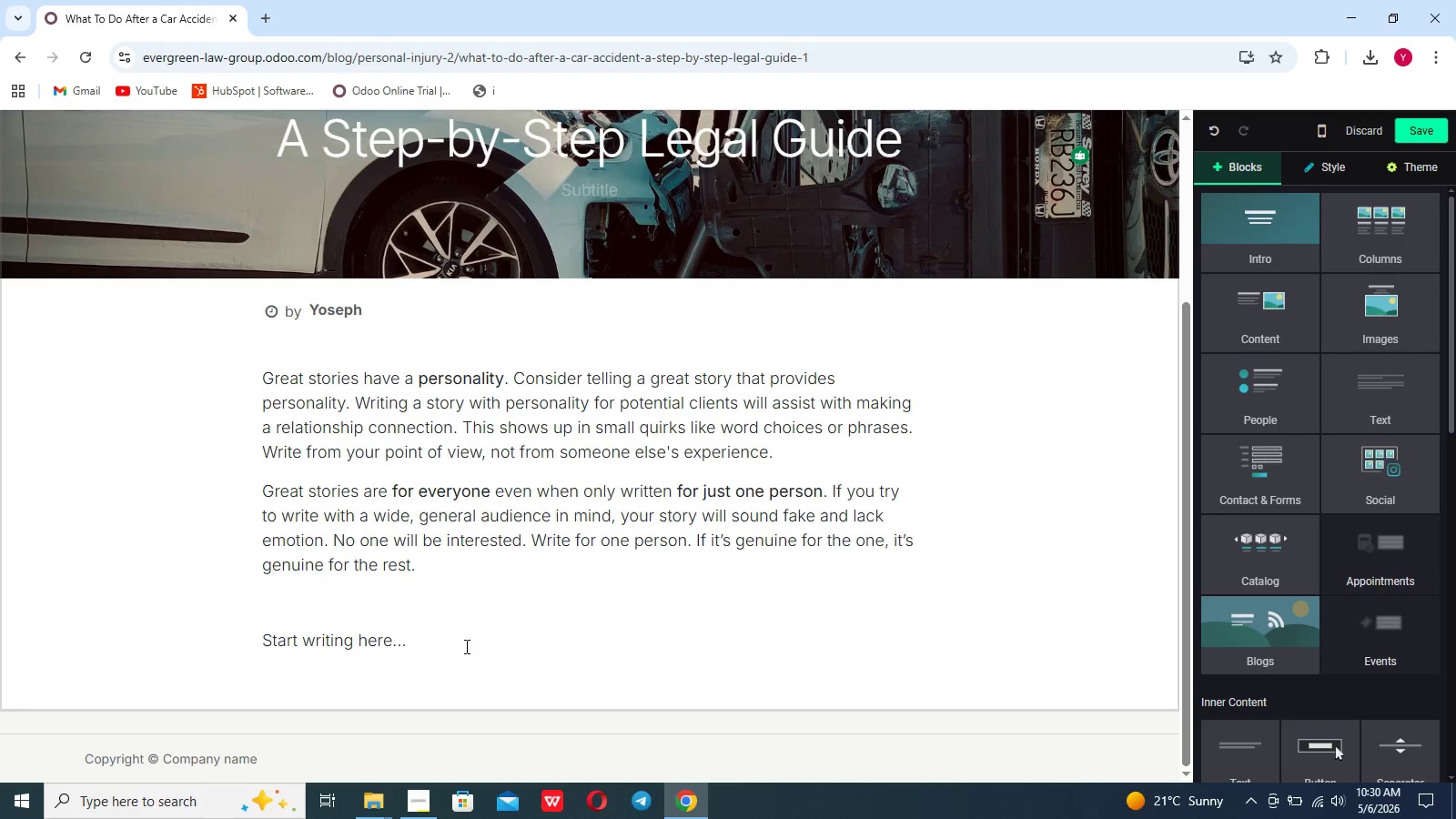 
left_click([465, 646])
 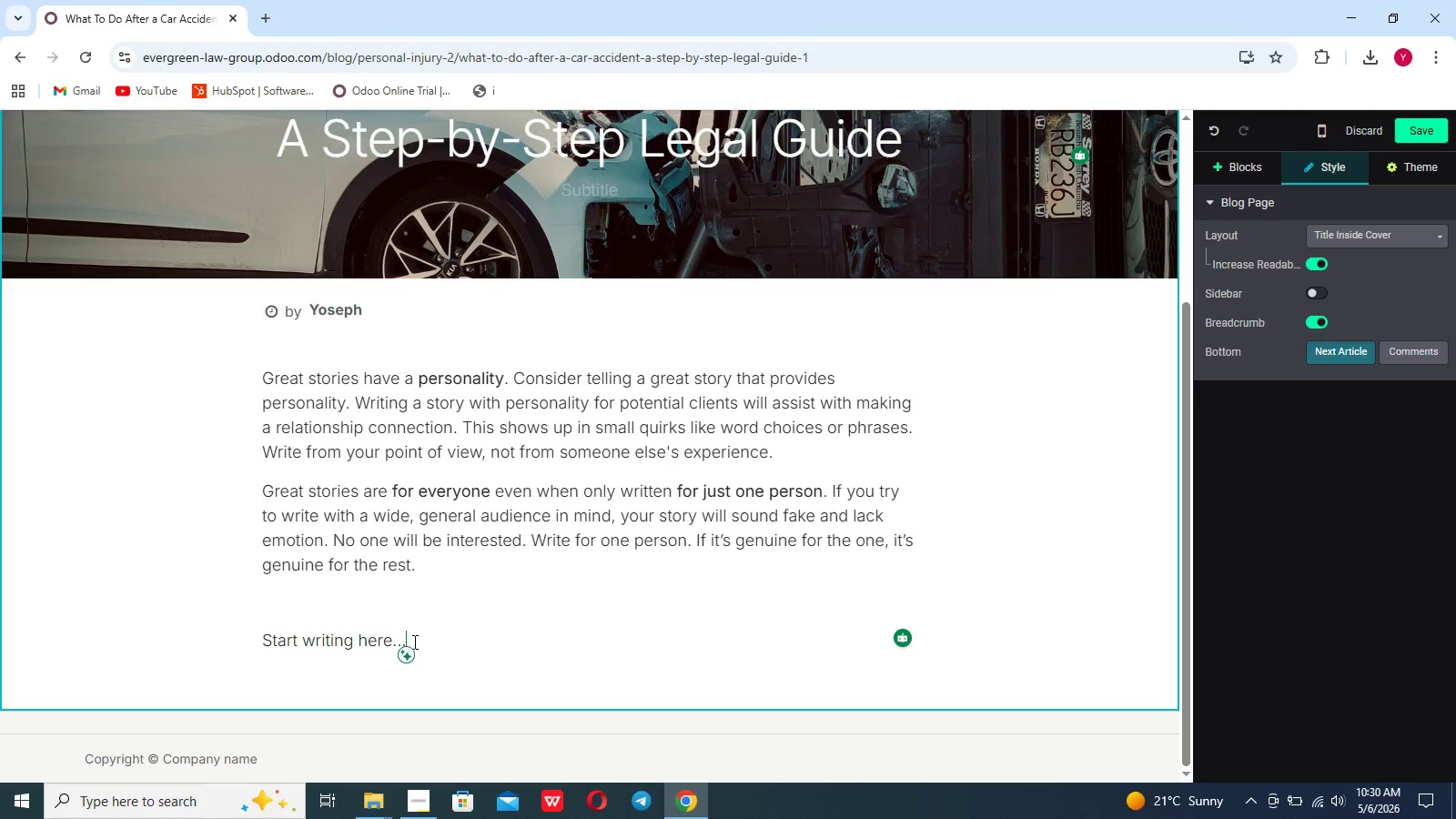 
hold_key(key=Enter, duration=0.42)
 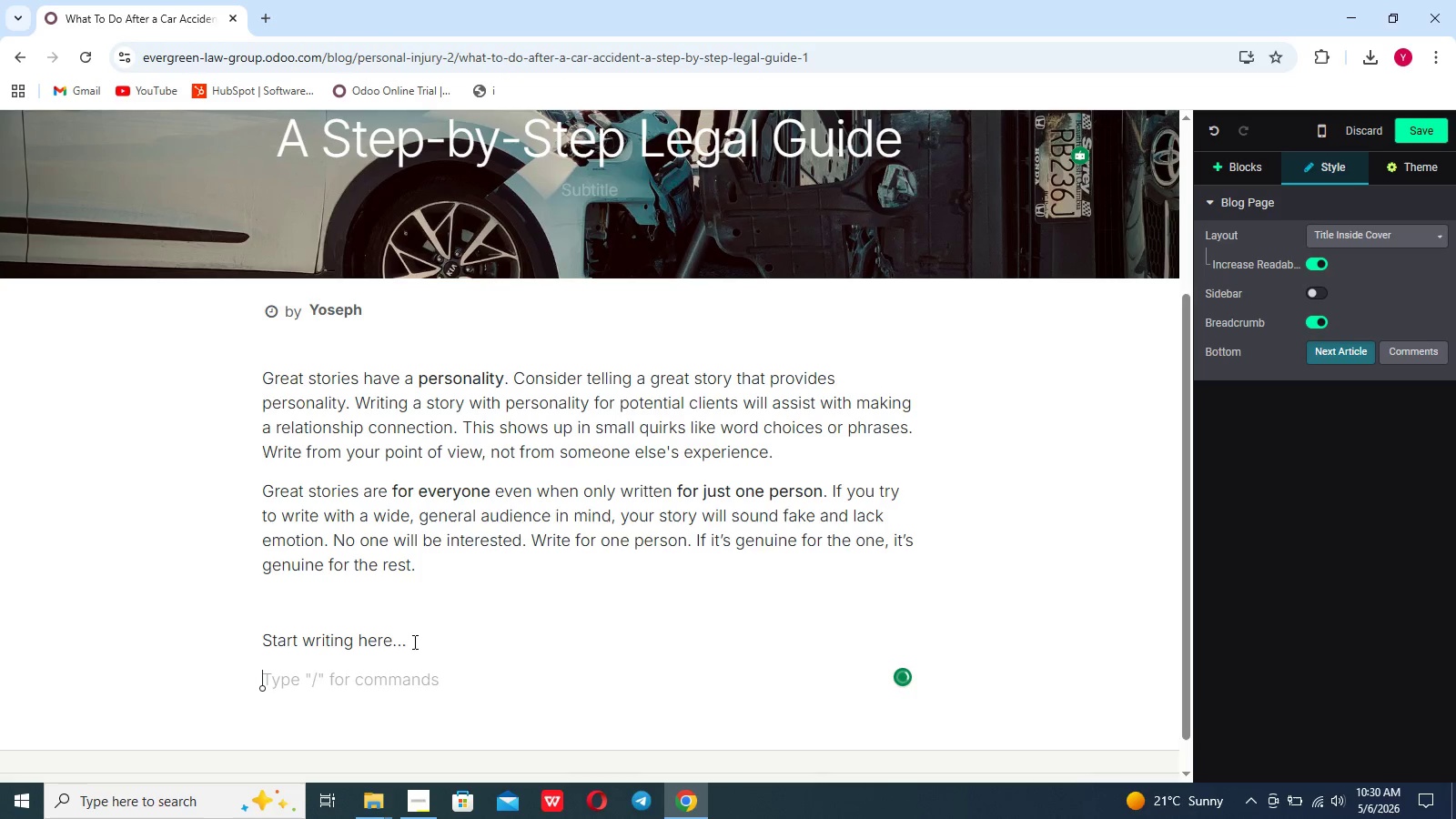 
left_click([430, 554])
 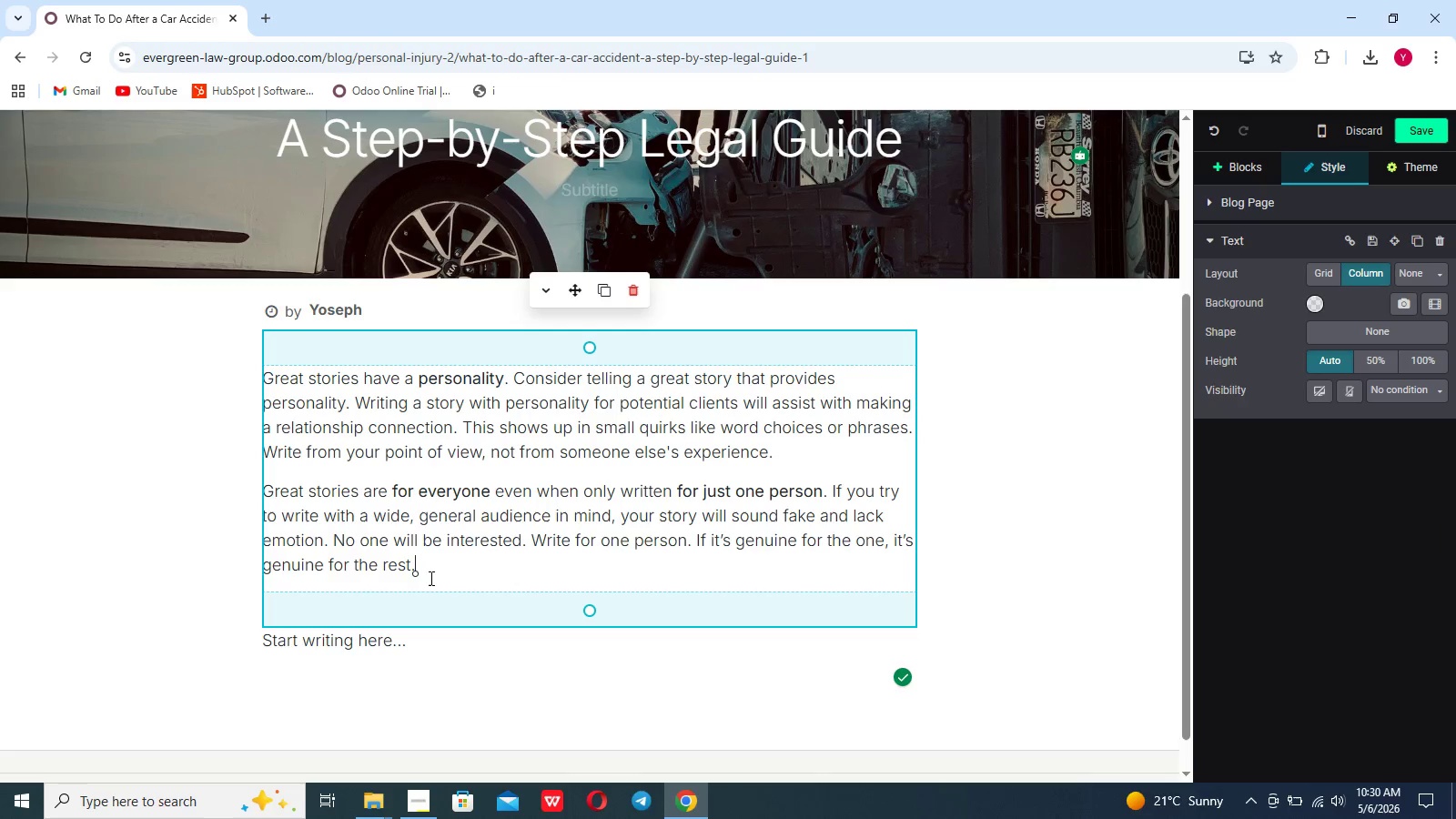 
left_click_drag(start_coordinate=[430, 579], to_coordinate=[257, 356])
 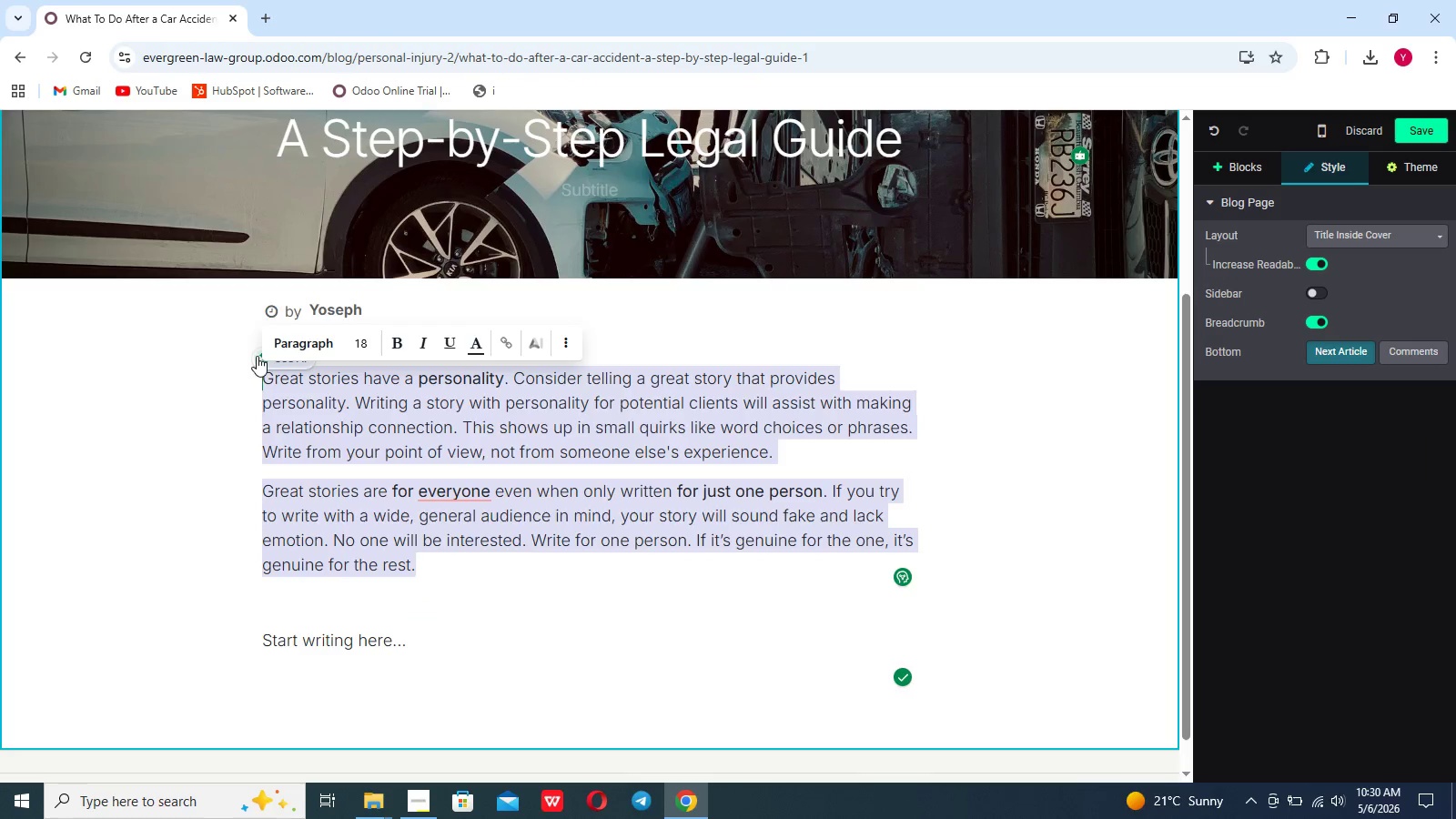 
key(Backspace)
 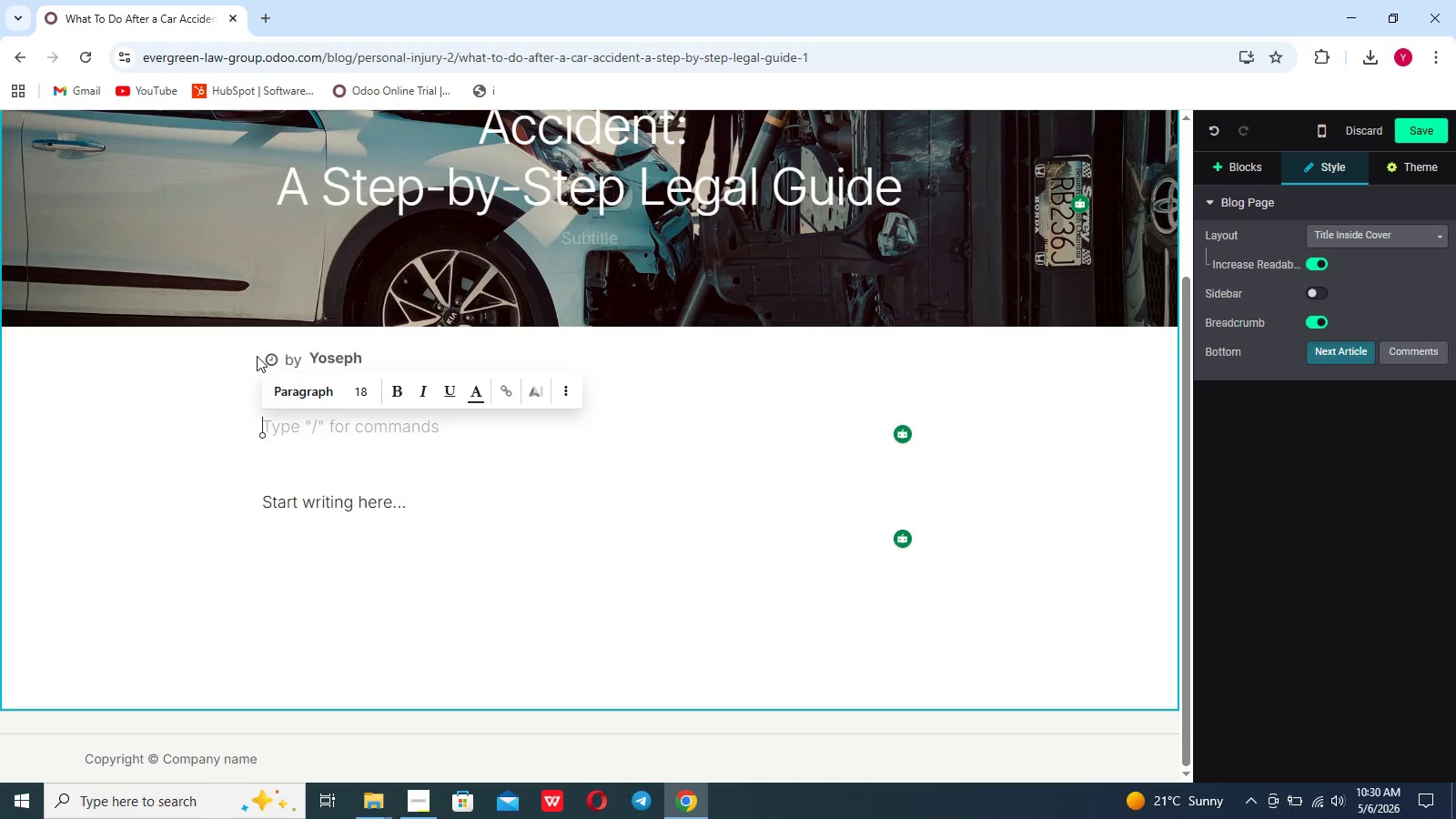 
type(Car accident are sudden overwhelming)
 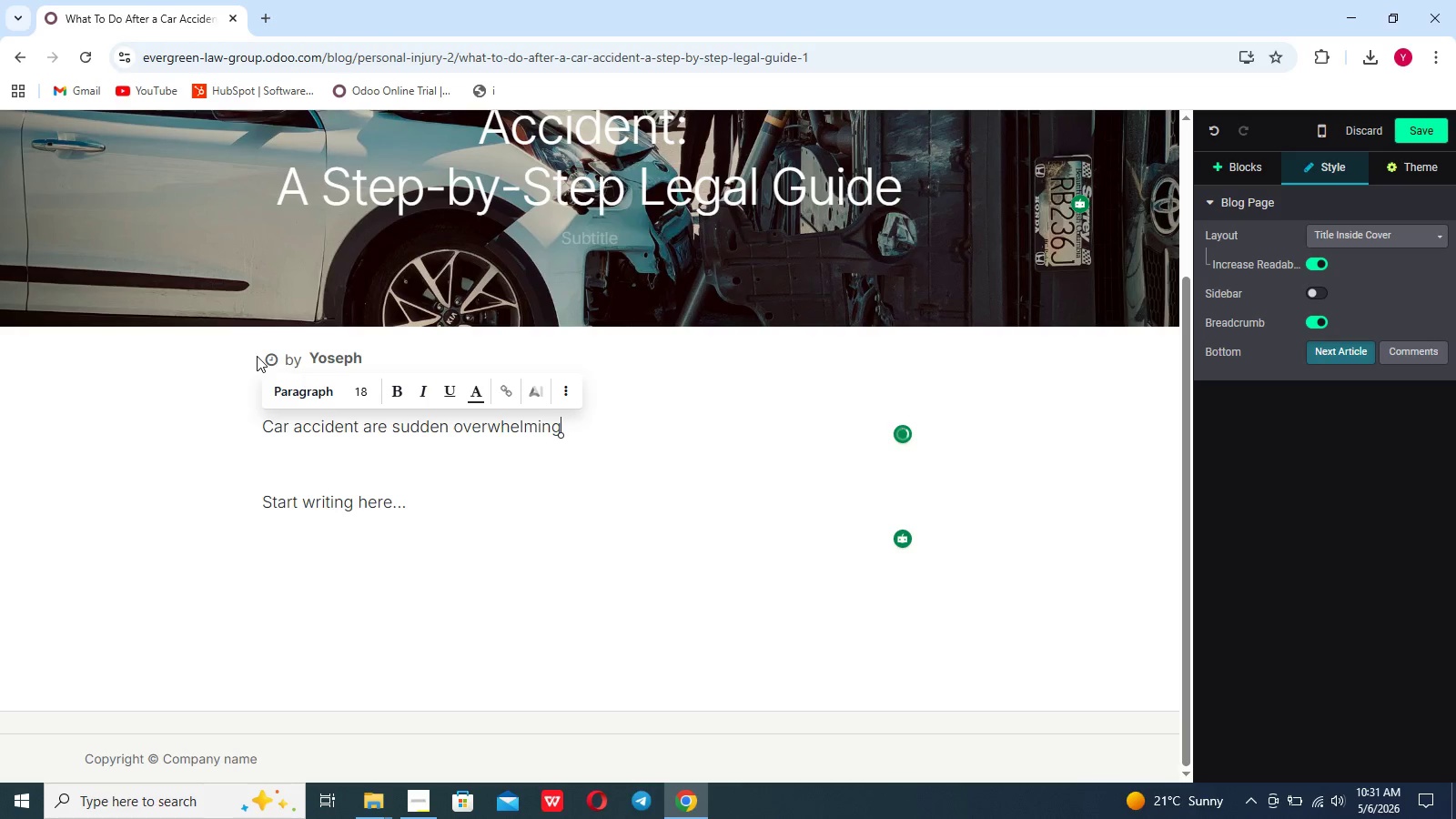 
hold_key(key=ArrowLeft, duration=0.86)
 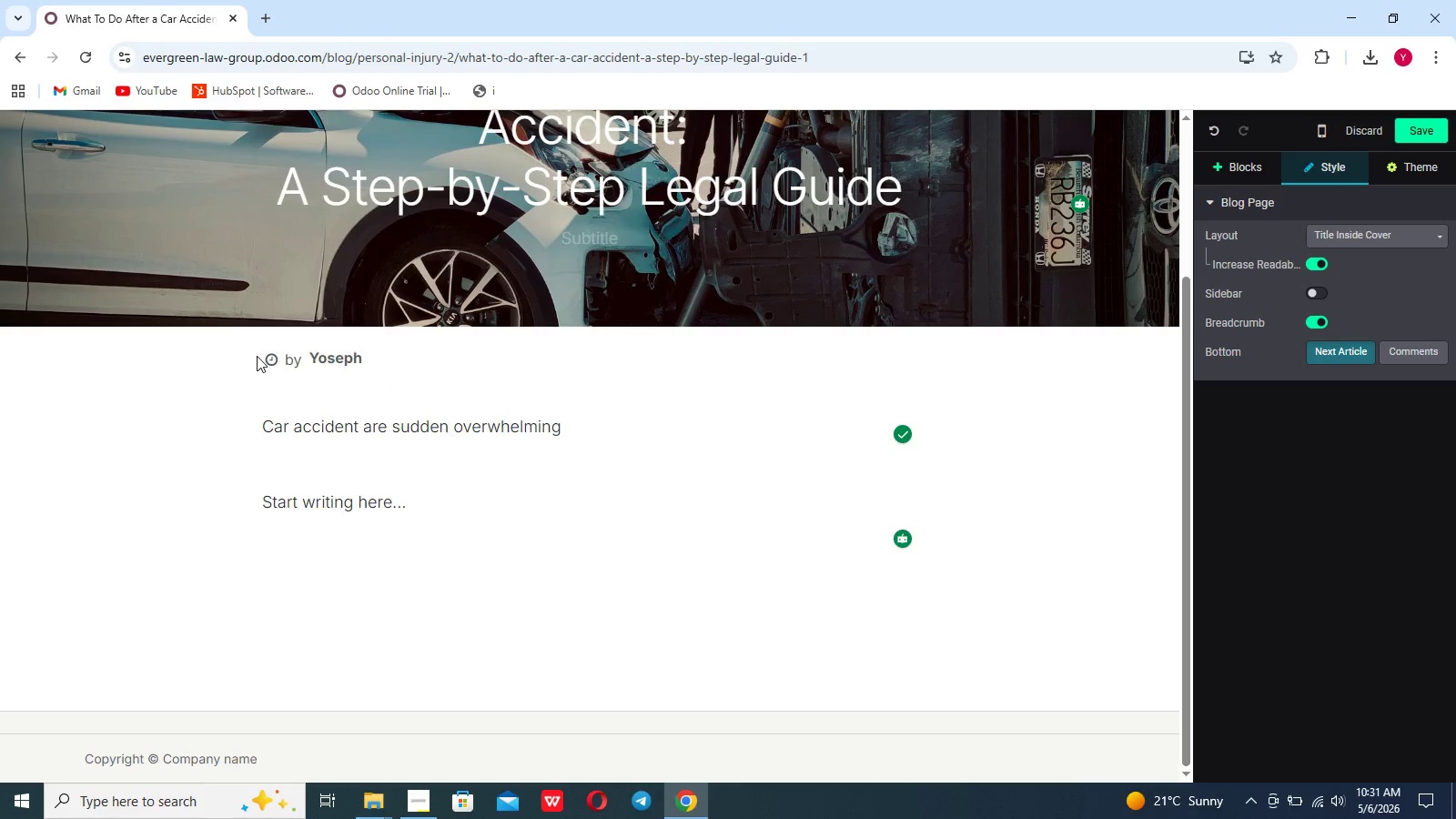 
hold_key(key=ArrowLeft, duration=5.69)
 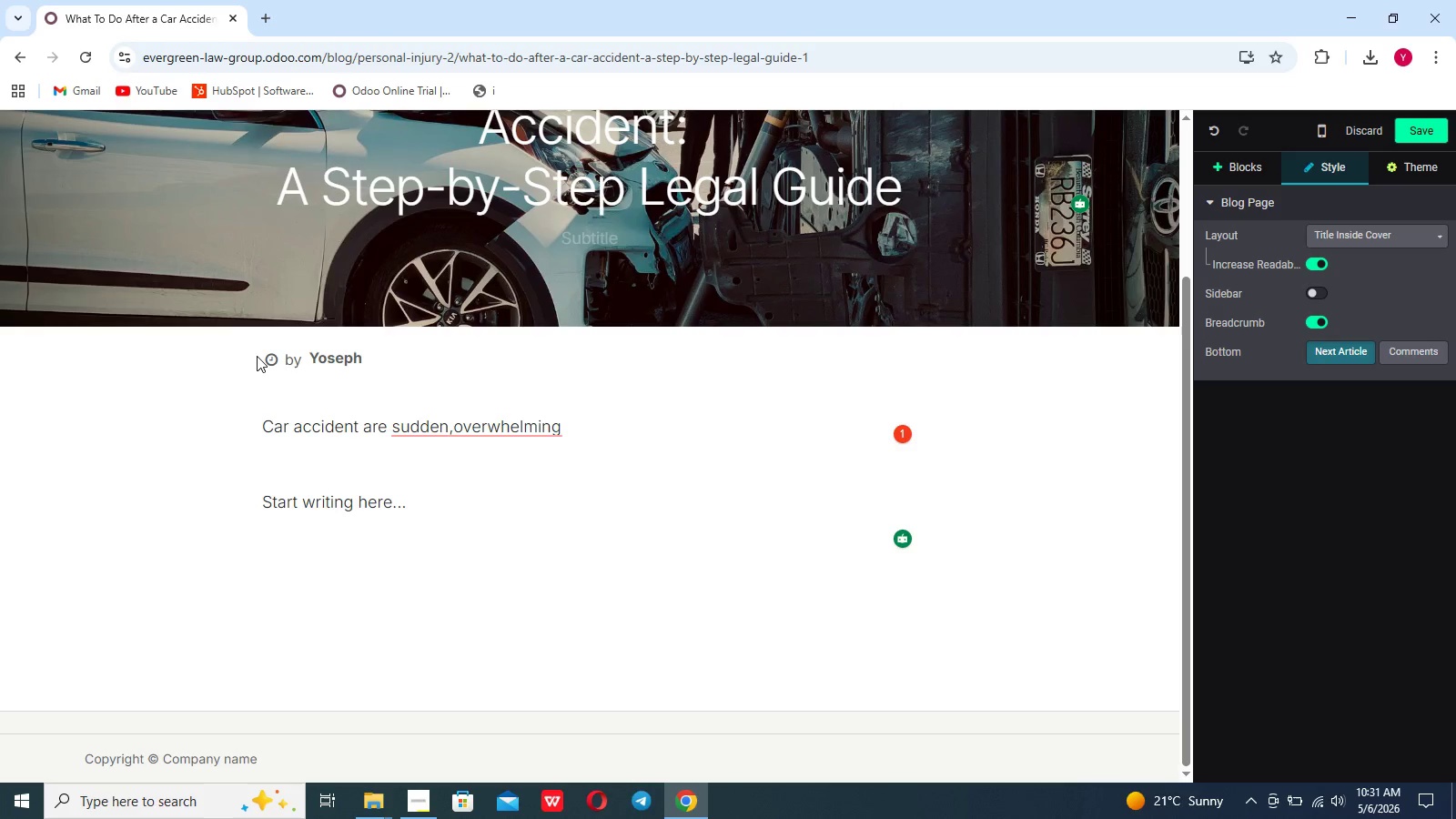 
key(ArrowRight)
 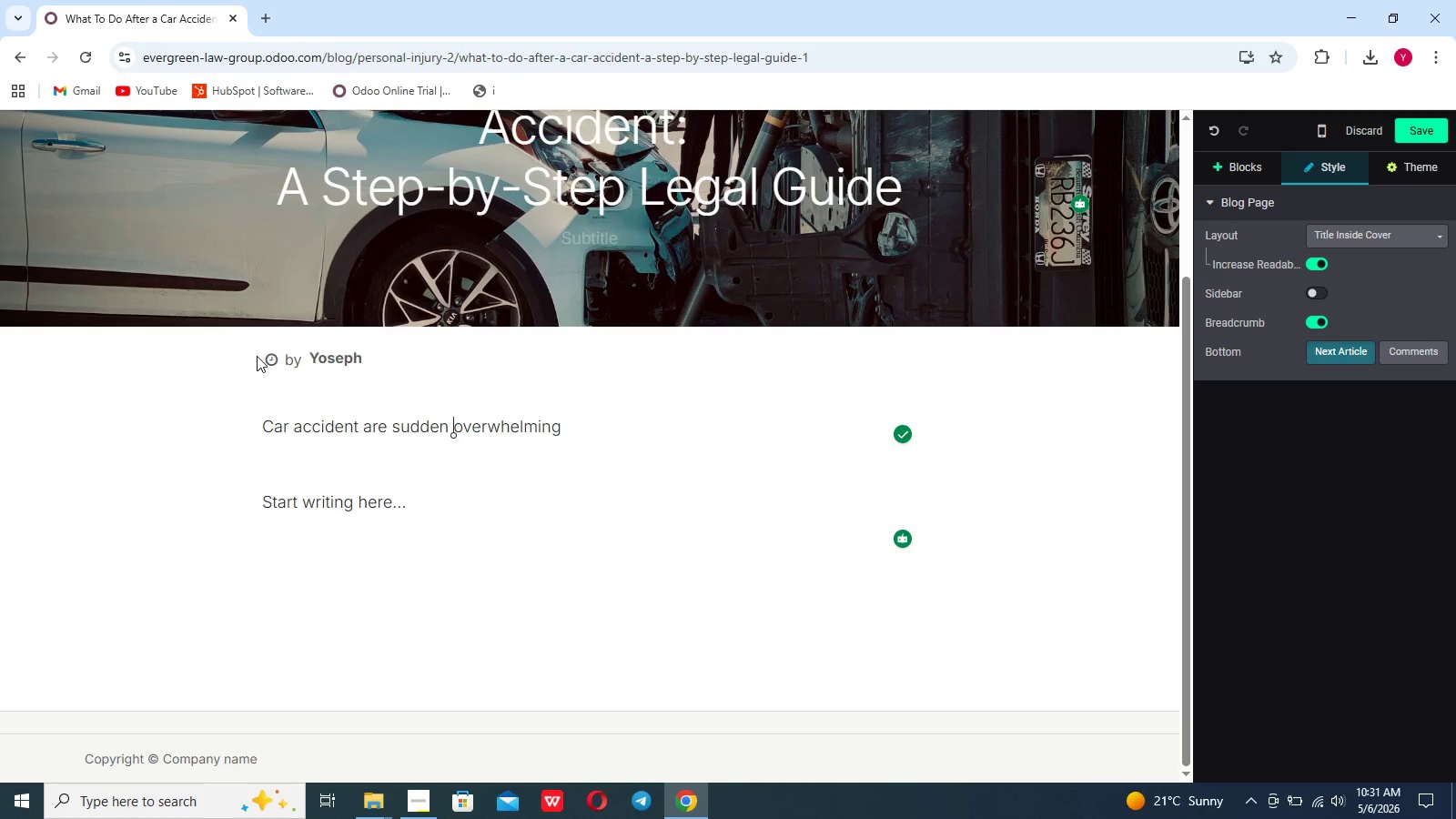 
key(Backspace)
 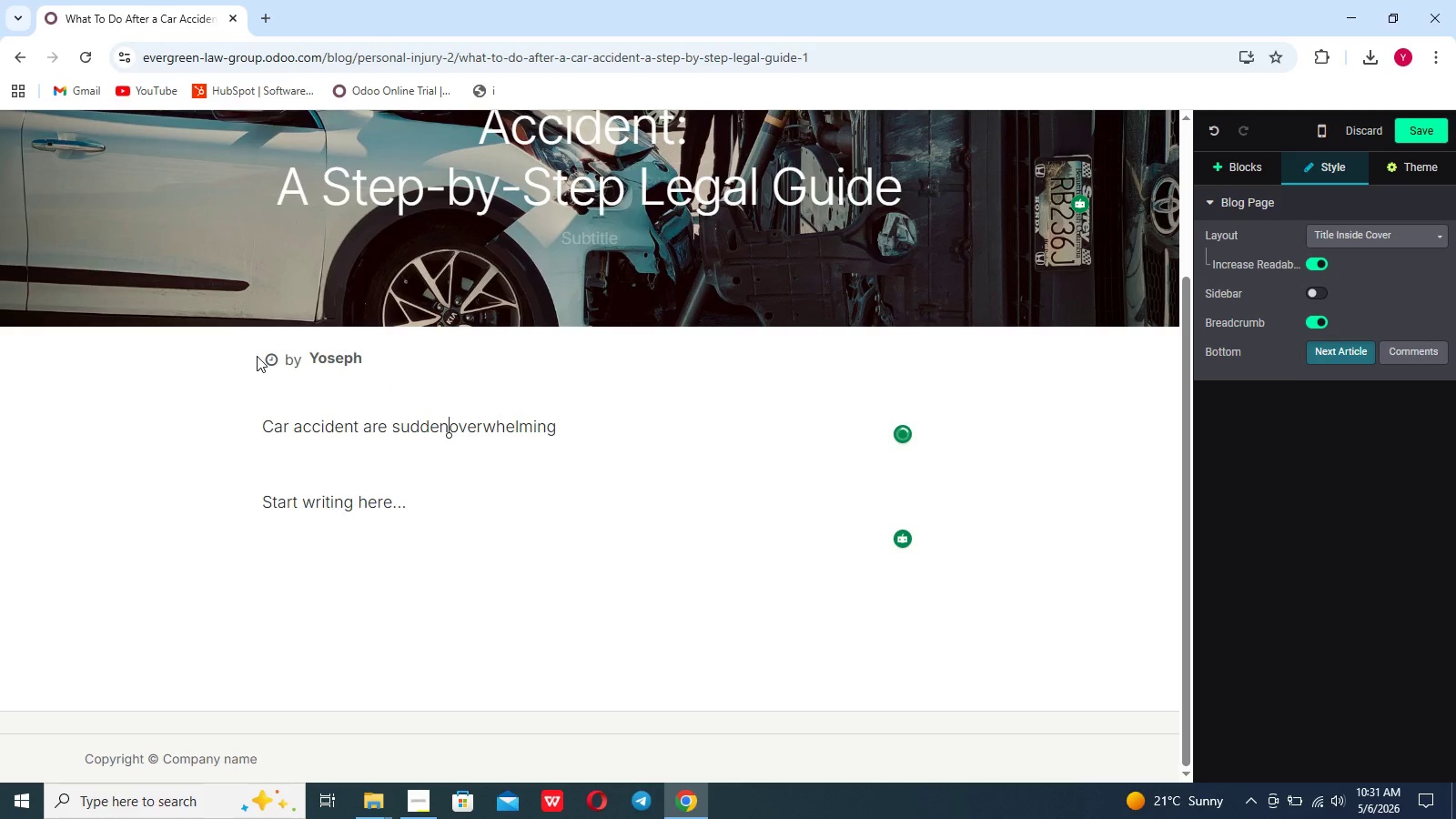 
key(Comma)
 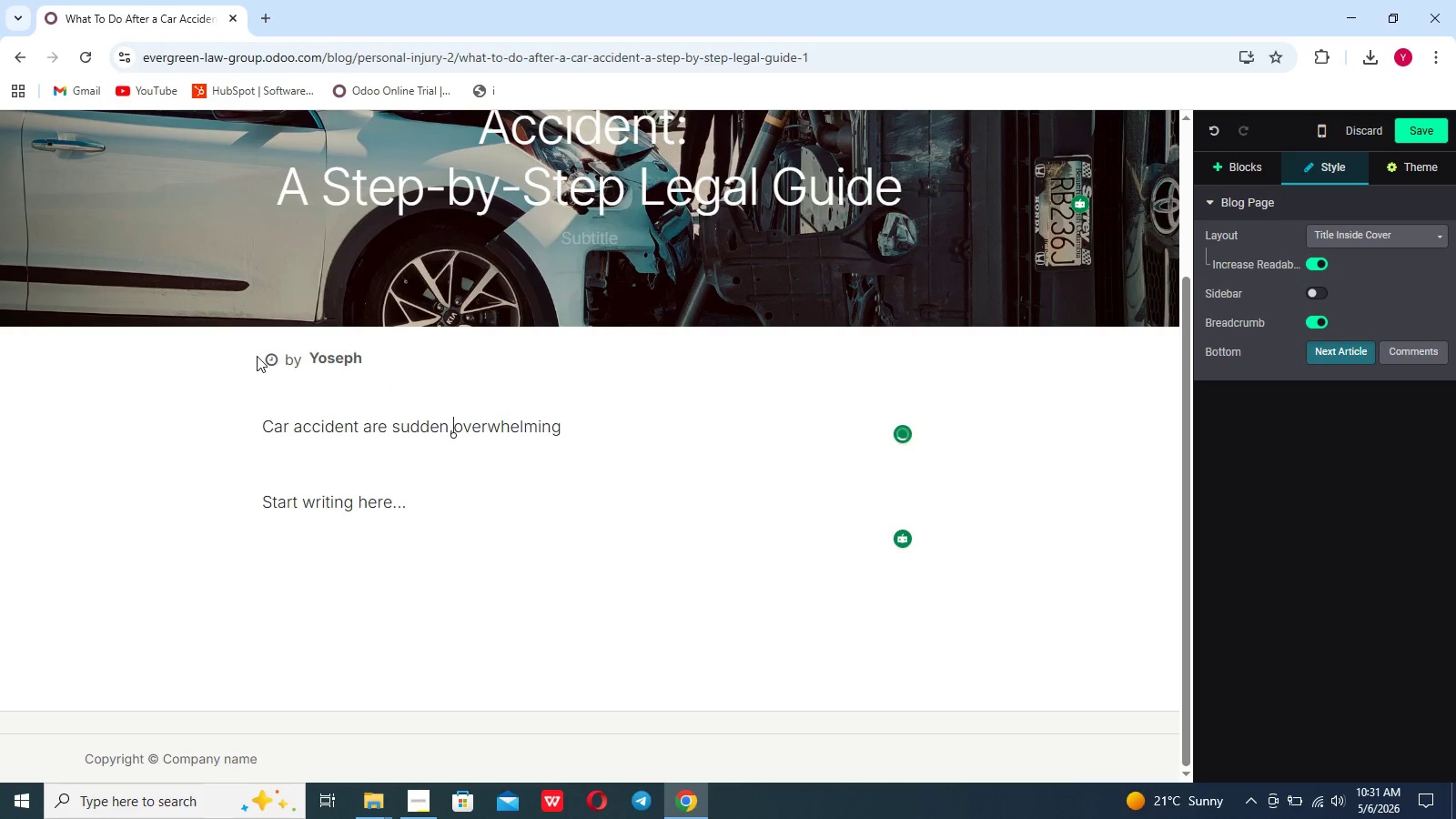 
hold_key(key=ArrowRight, duration=0.75)
 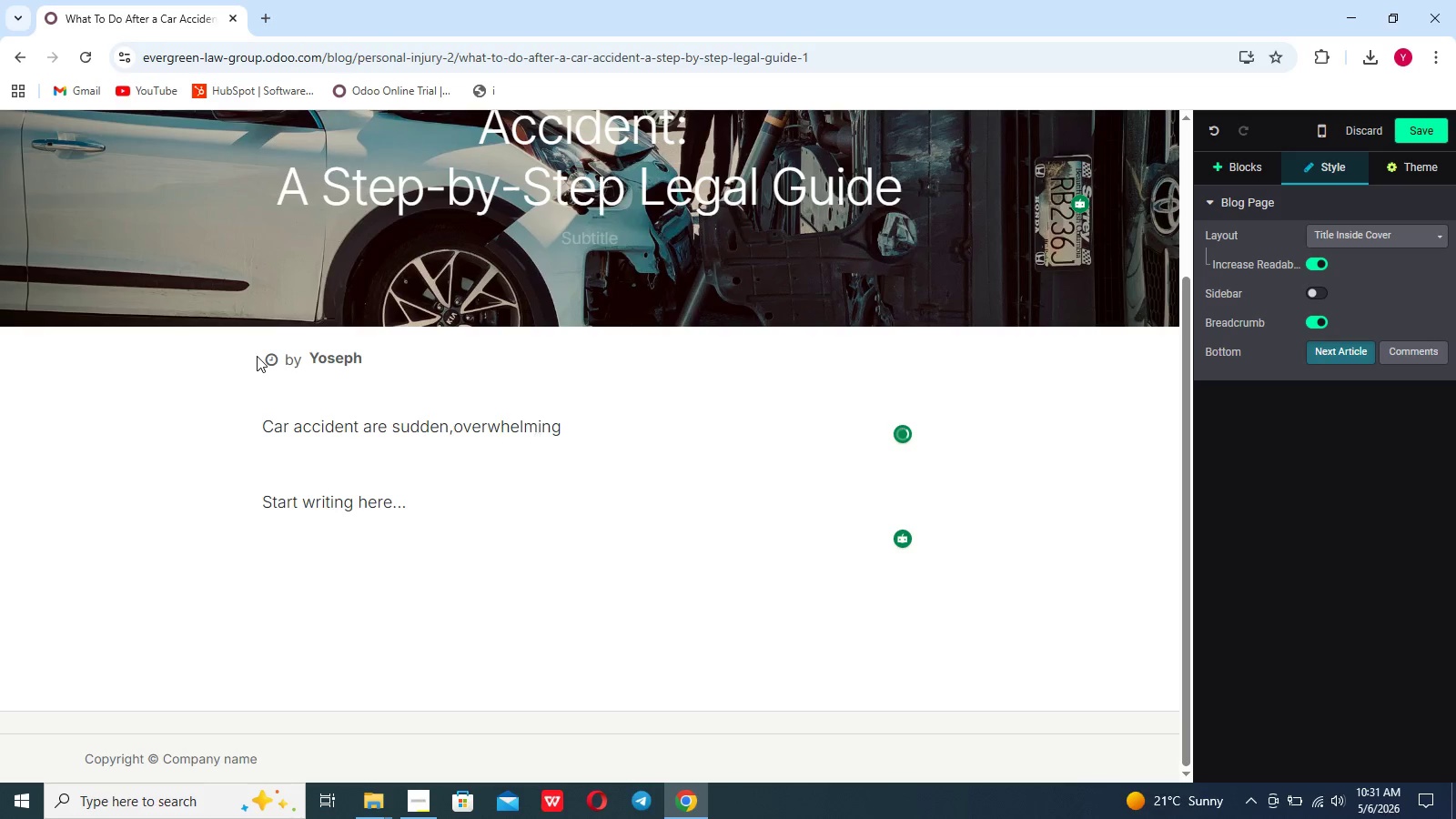 
key(ArrowRight)
 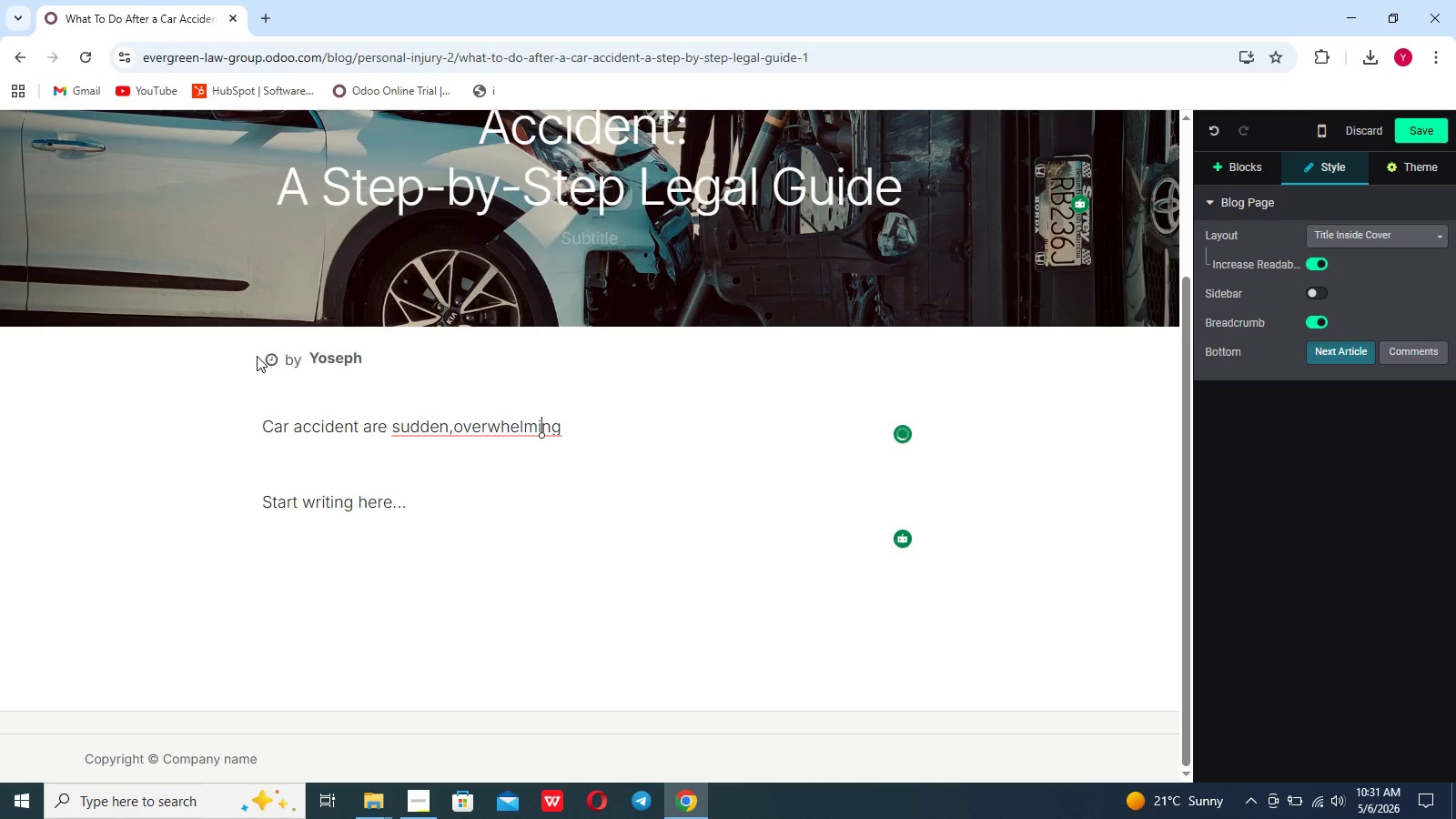 
key(ArrowRight)
 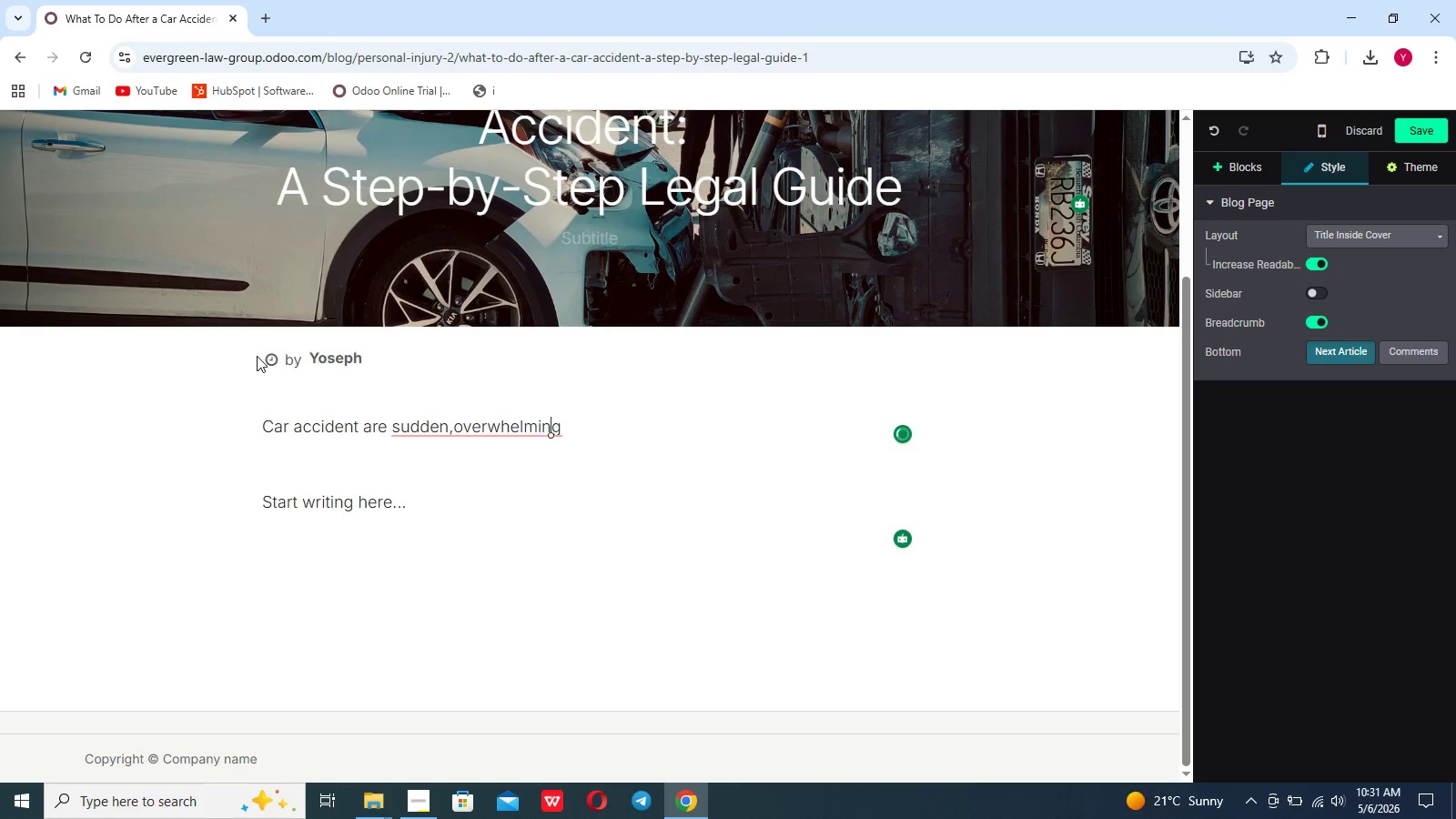 
key(ArrowRight)
 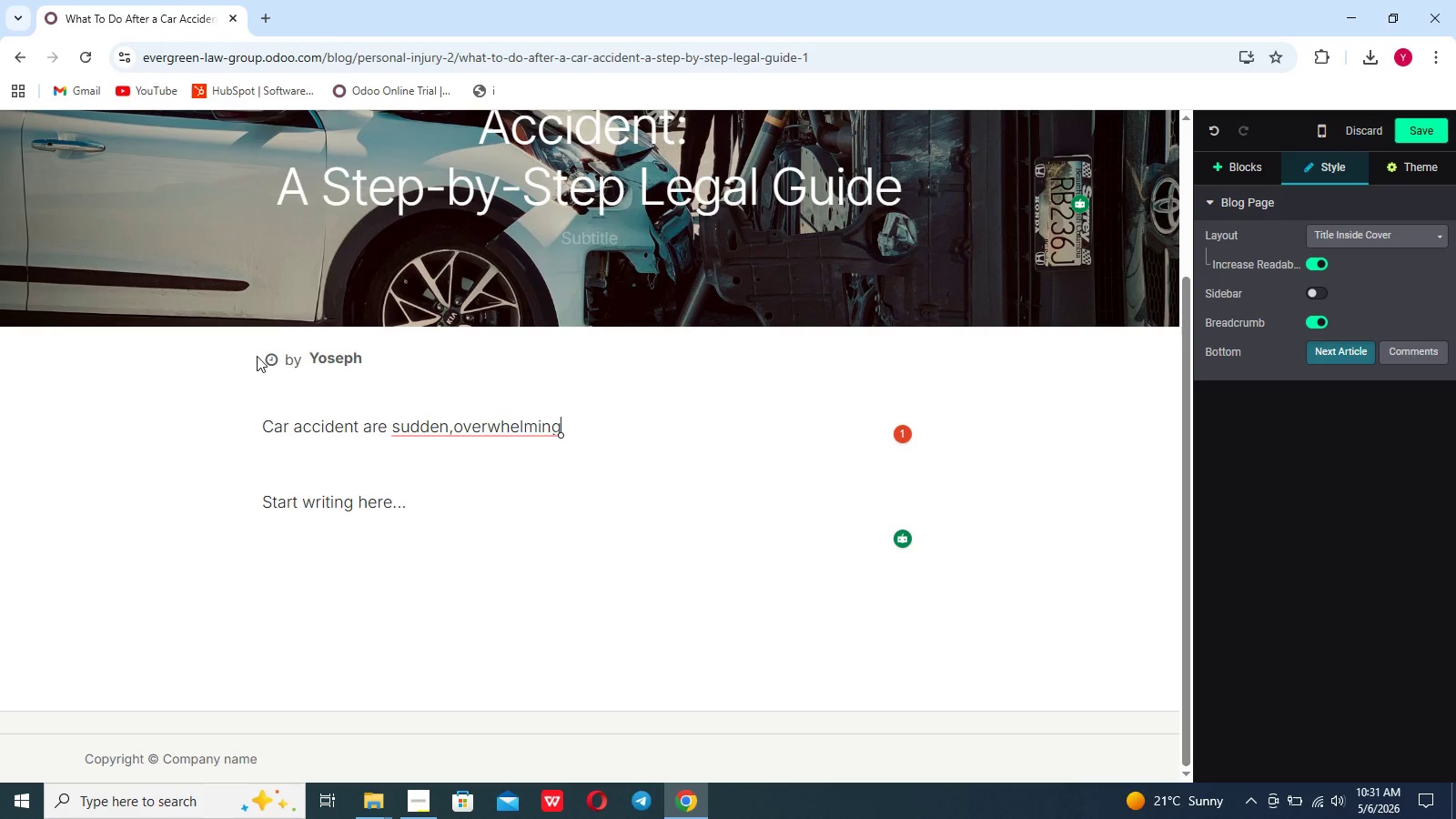 
key(ArrowRight)
 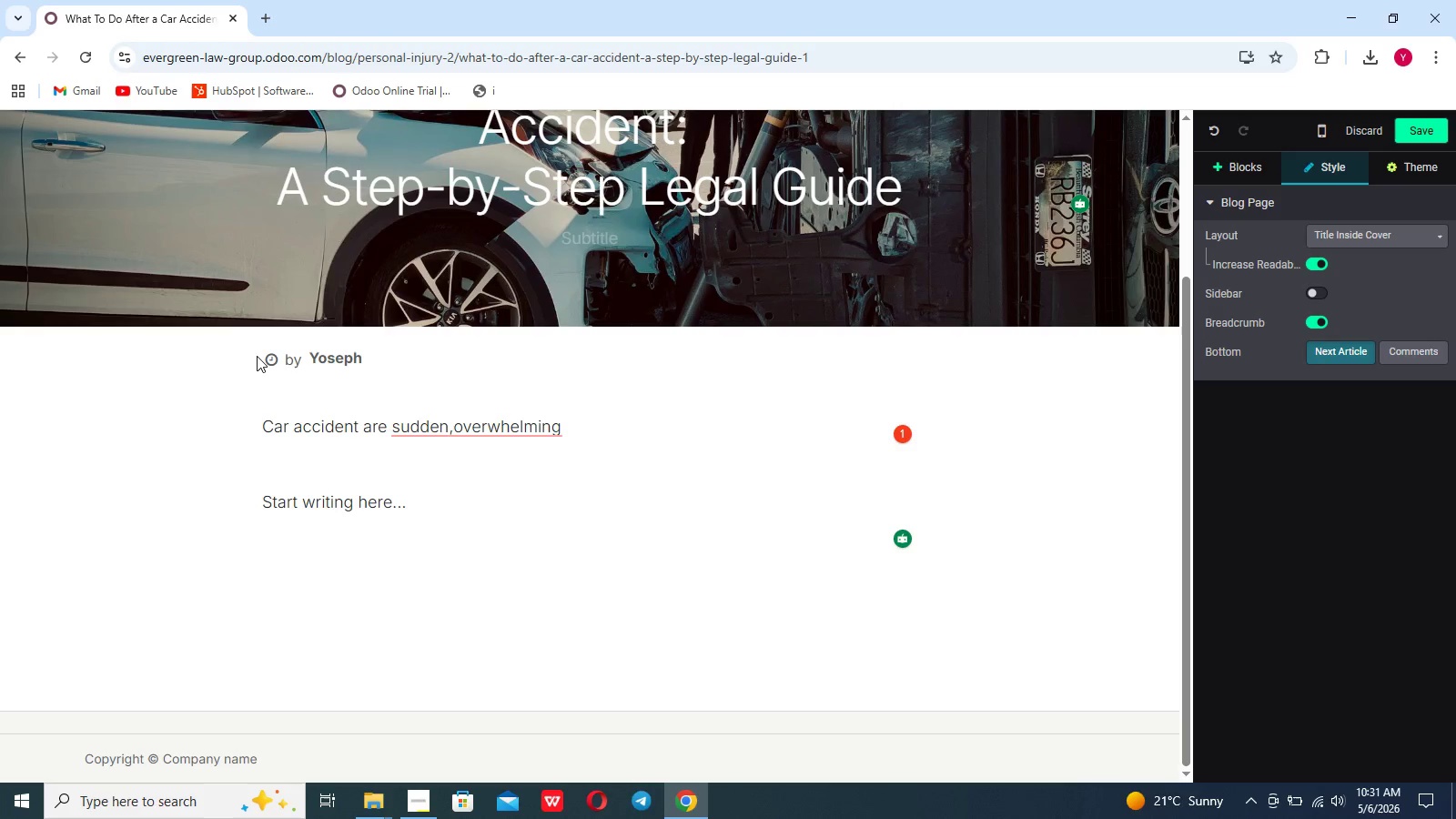 
type(, am)
key(Backspace)
type(nd often life changing. In the moments that follows)
key(Backspace)
type( )
 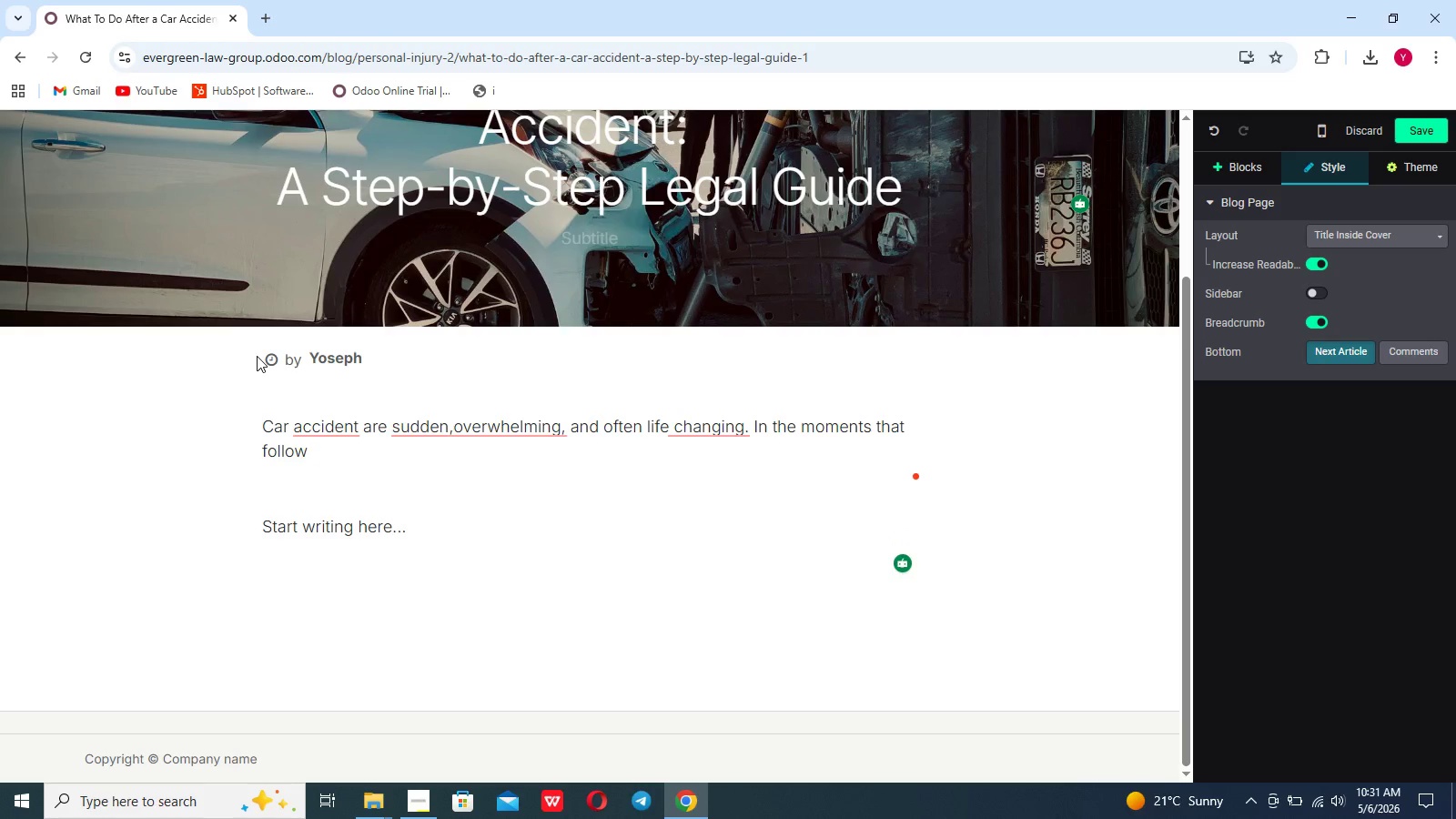 
left_click([353, 426])
 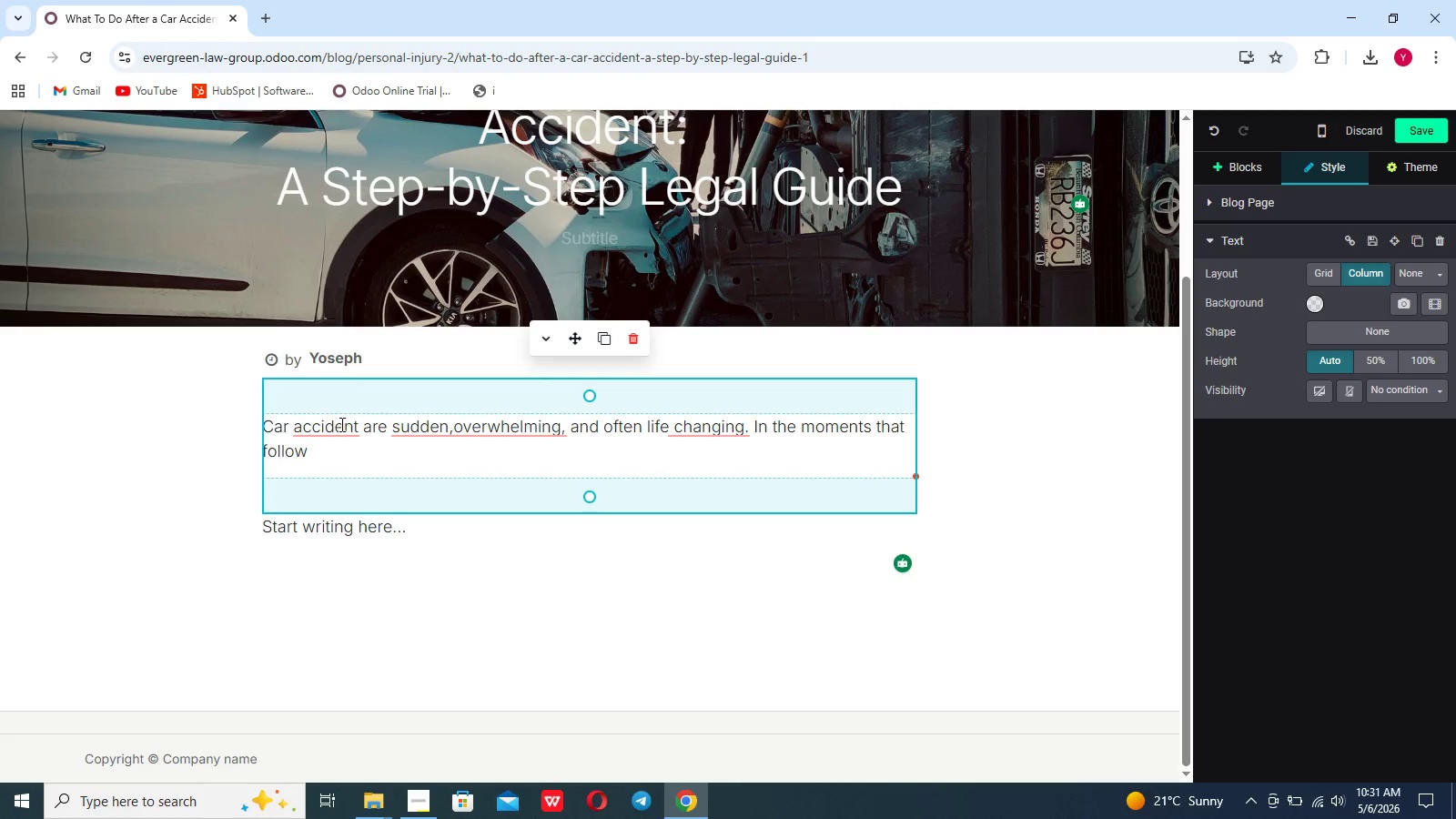 
left_click([340, 424])
 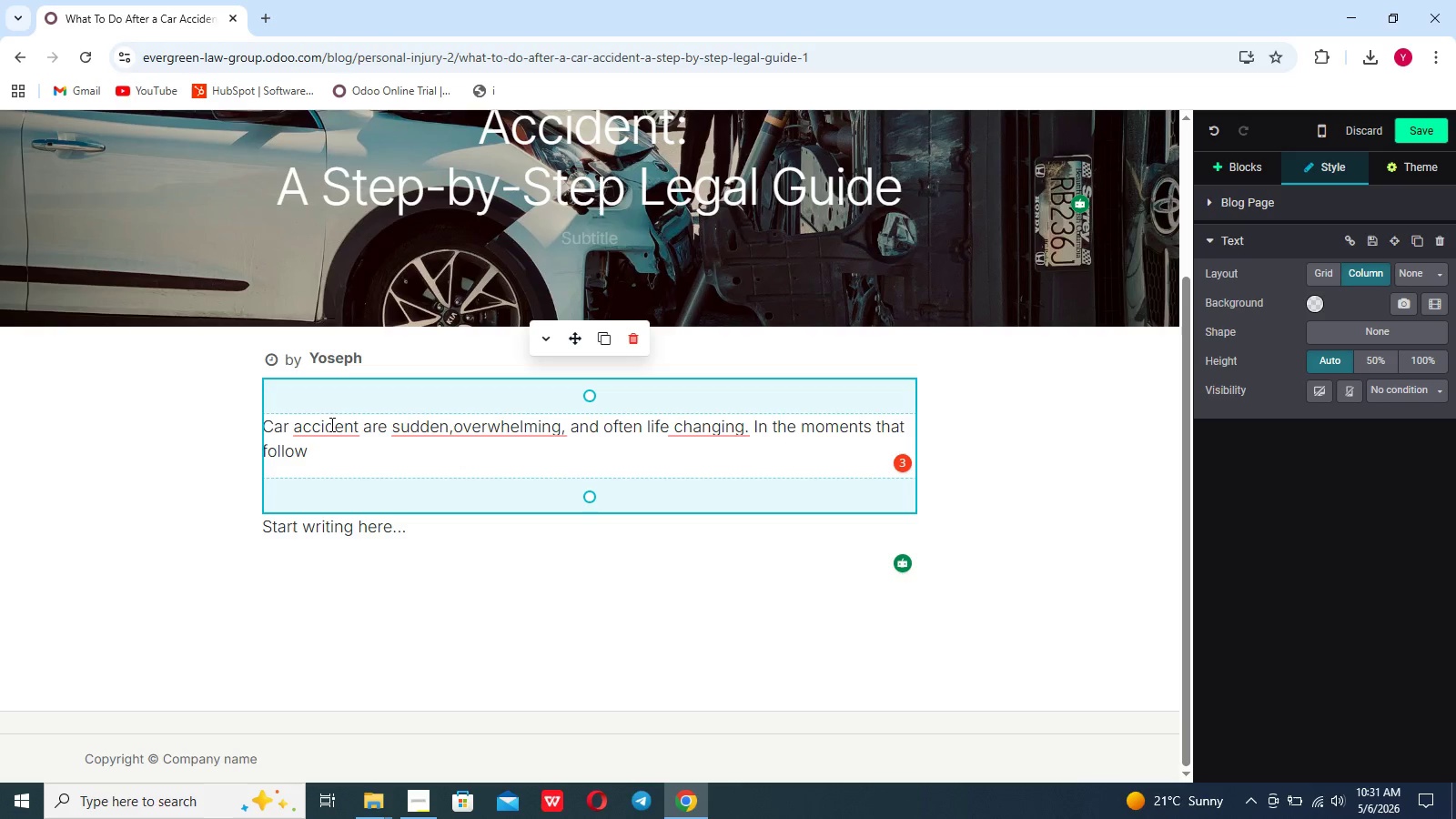 
left_click([330, 424])
 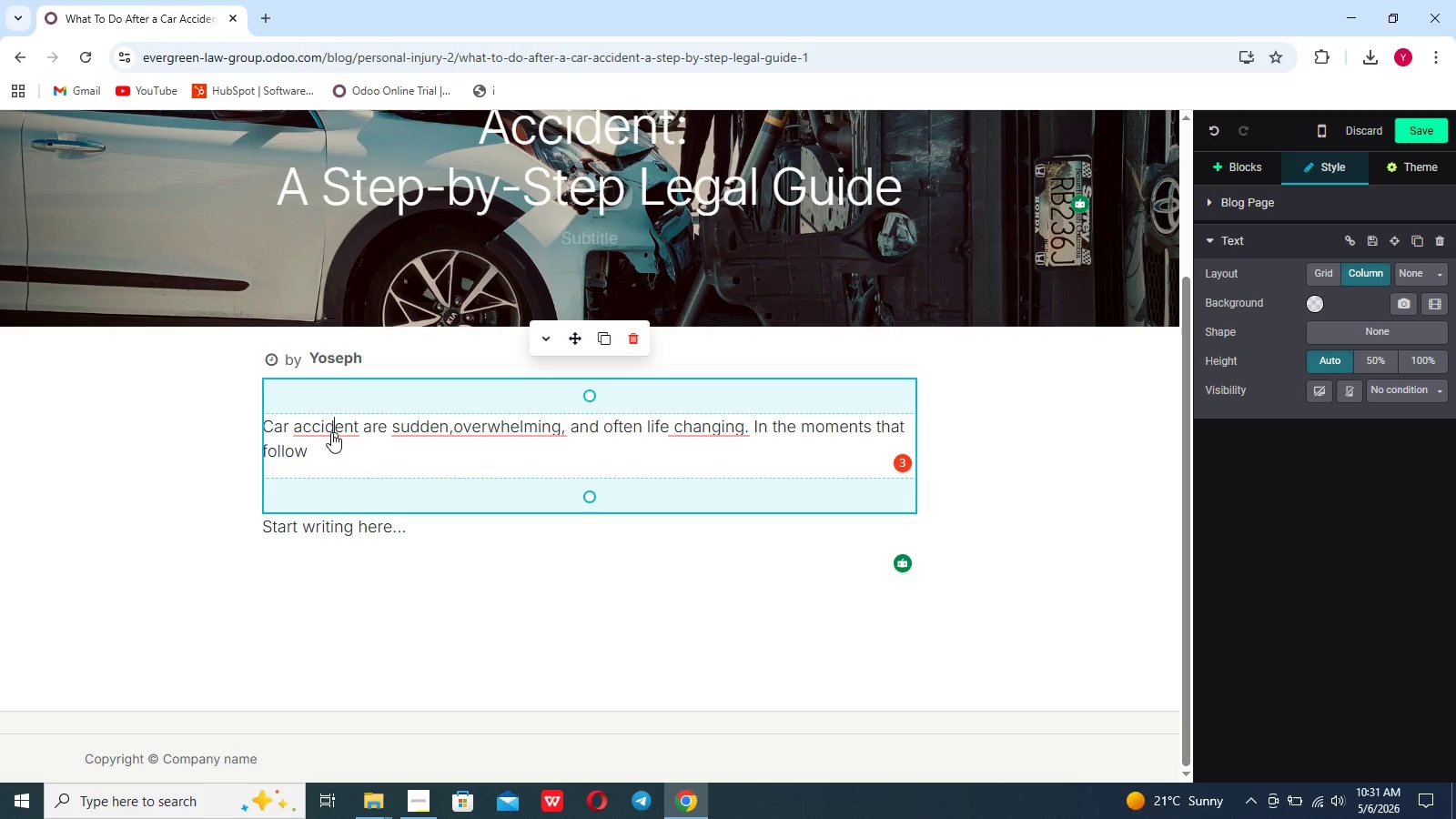 
left_click([331, 432])
 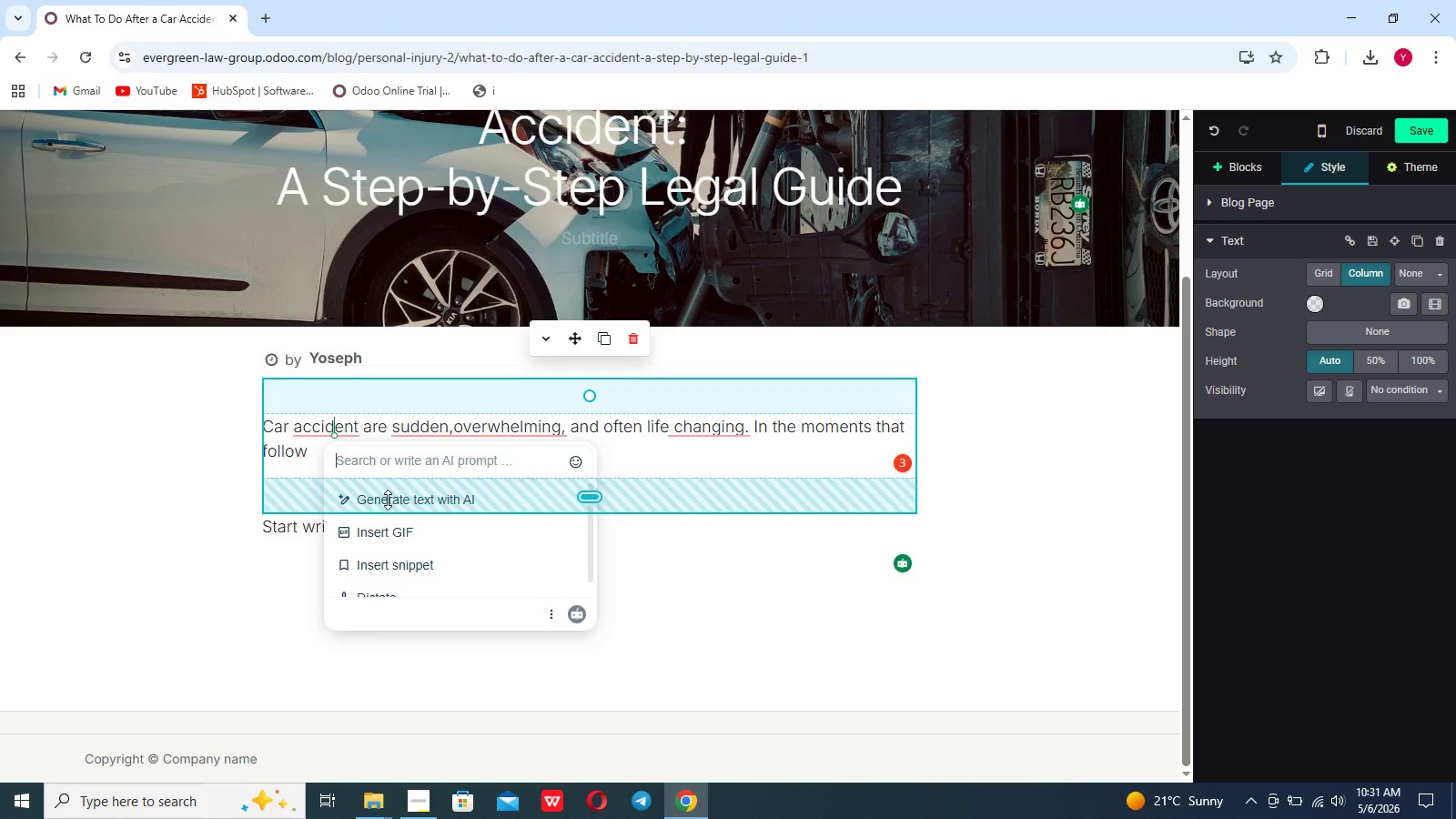 
left_click([273, 595])
 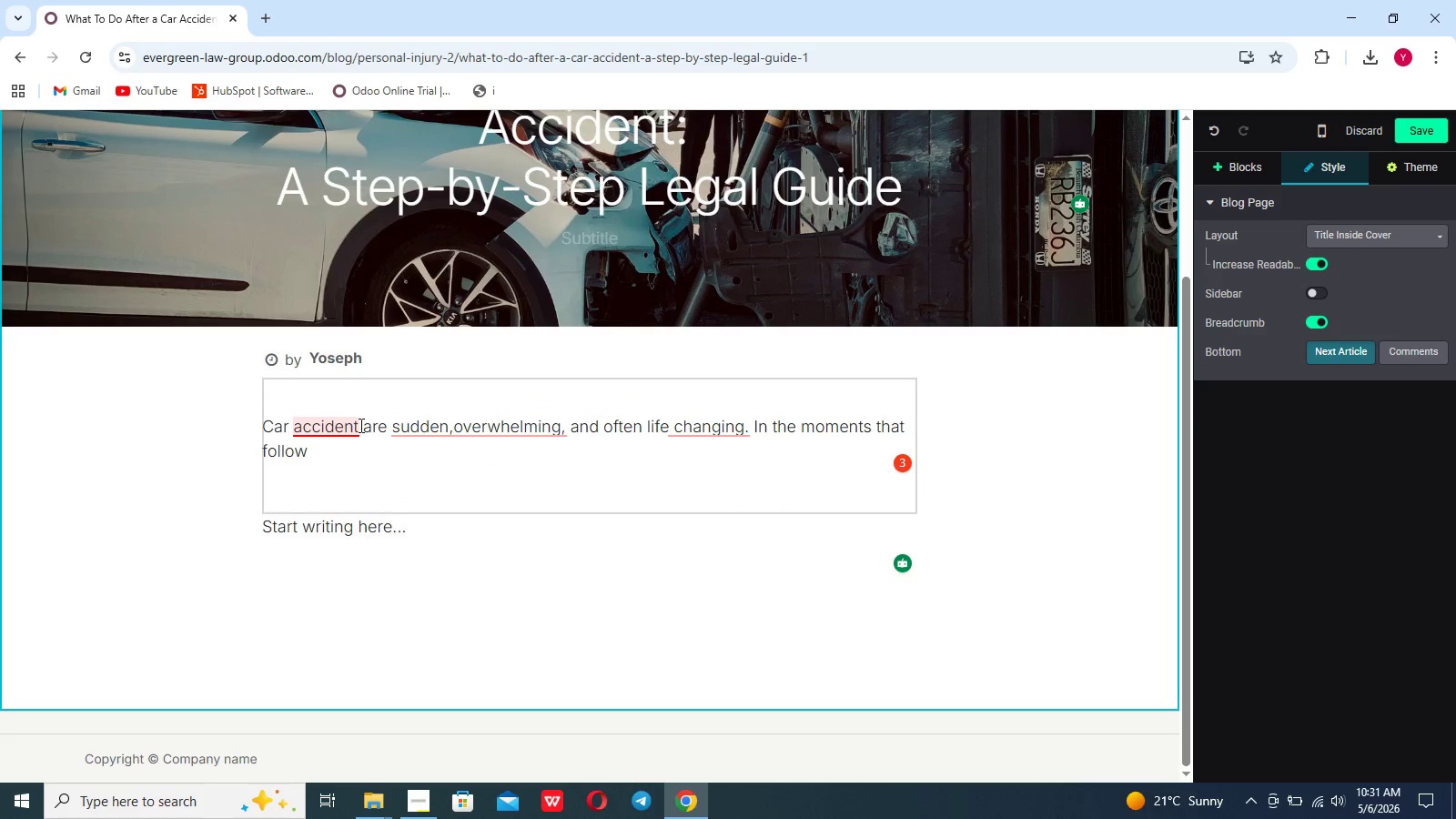 
left_click([359, 424])
 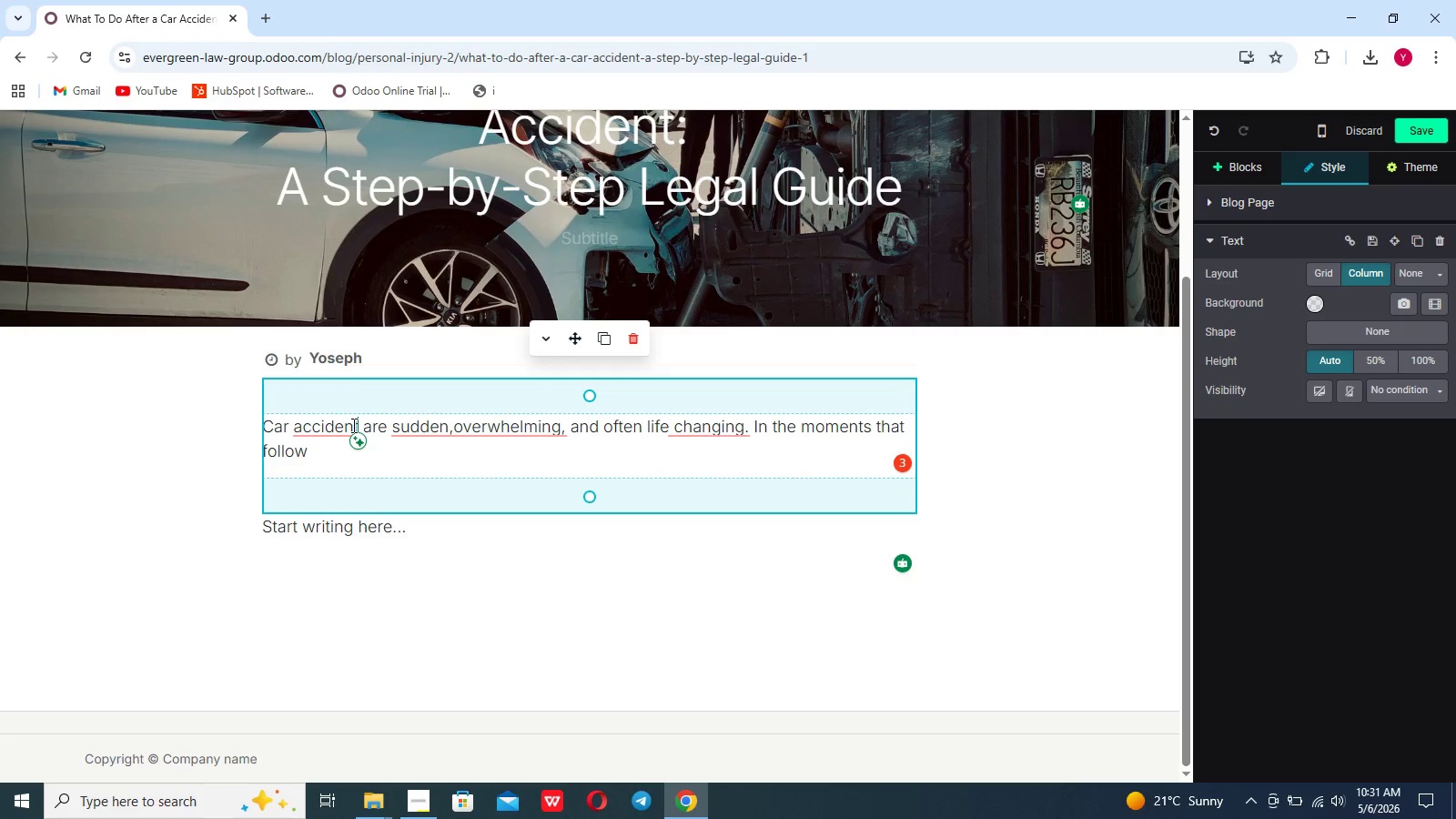 
key(S)
 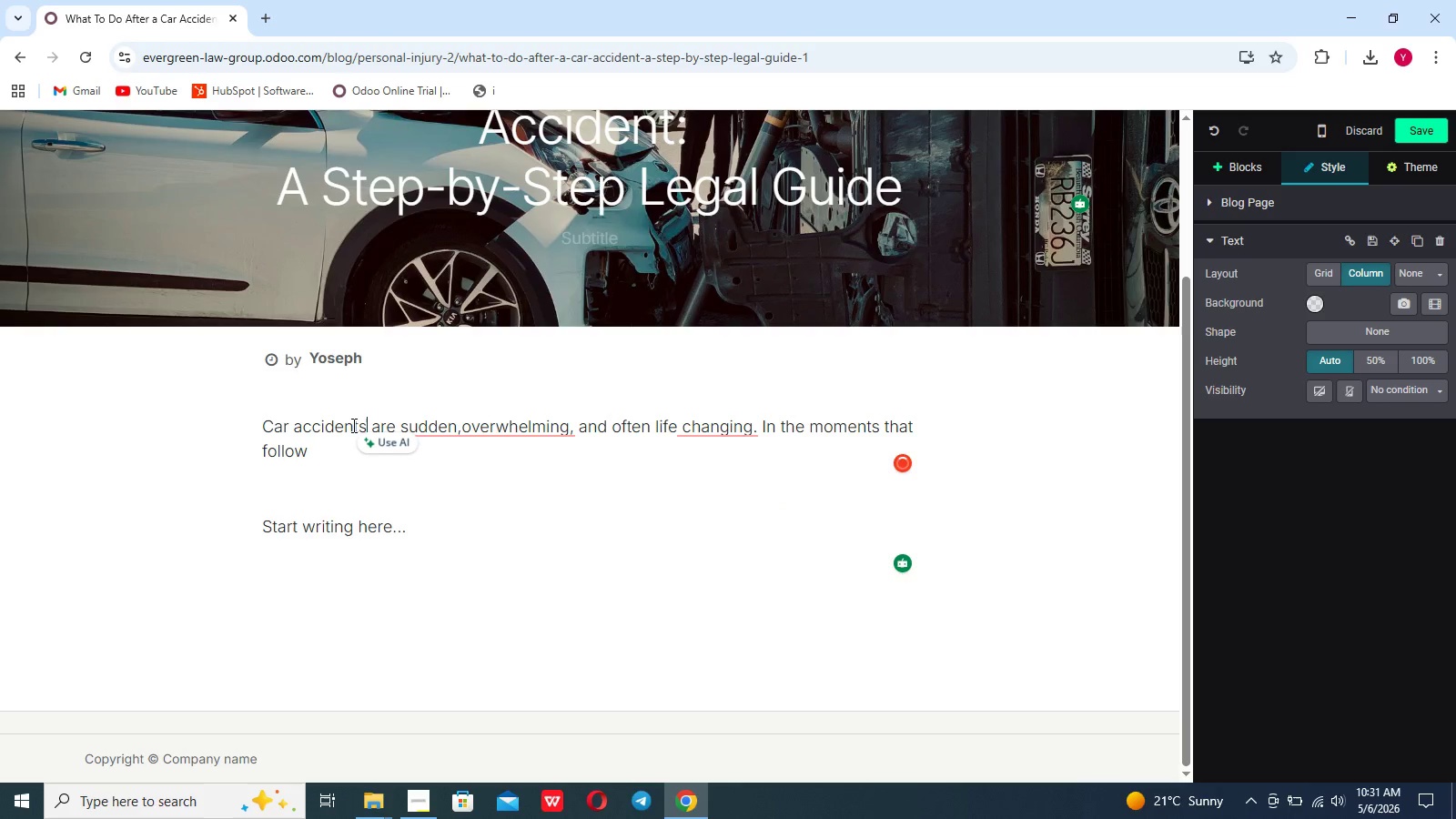 
mouse_move([483, 410])
 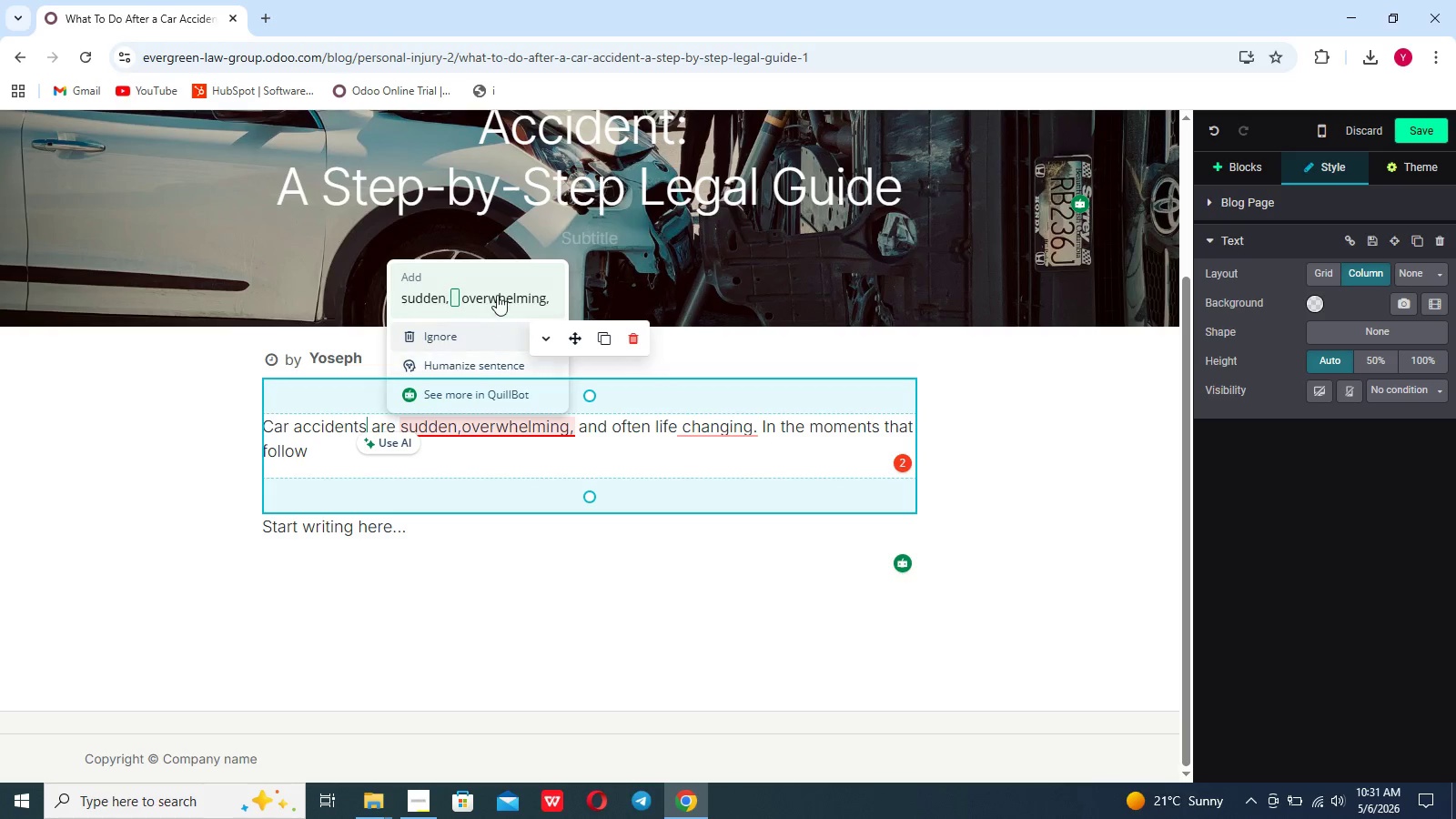 
left_click([497, 294])
 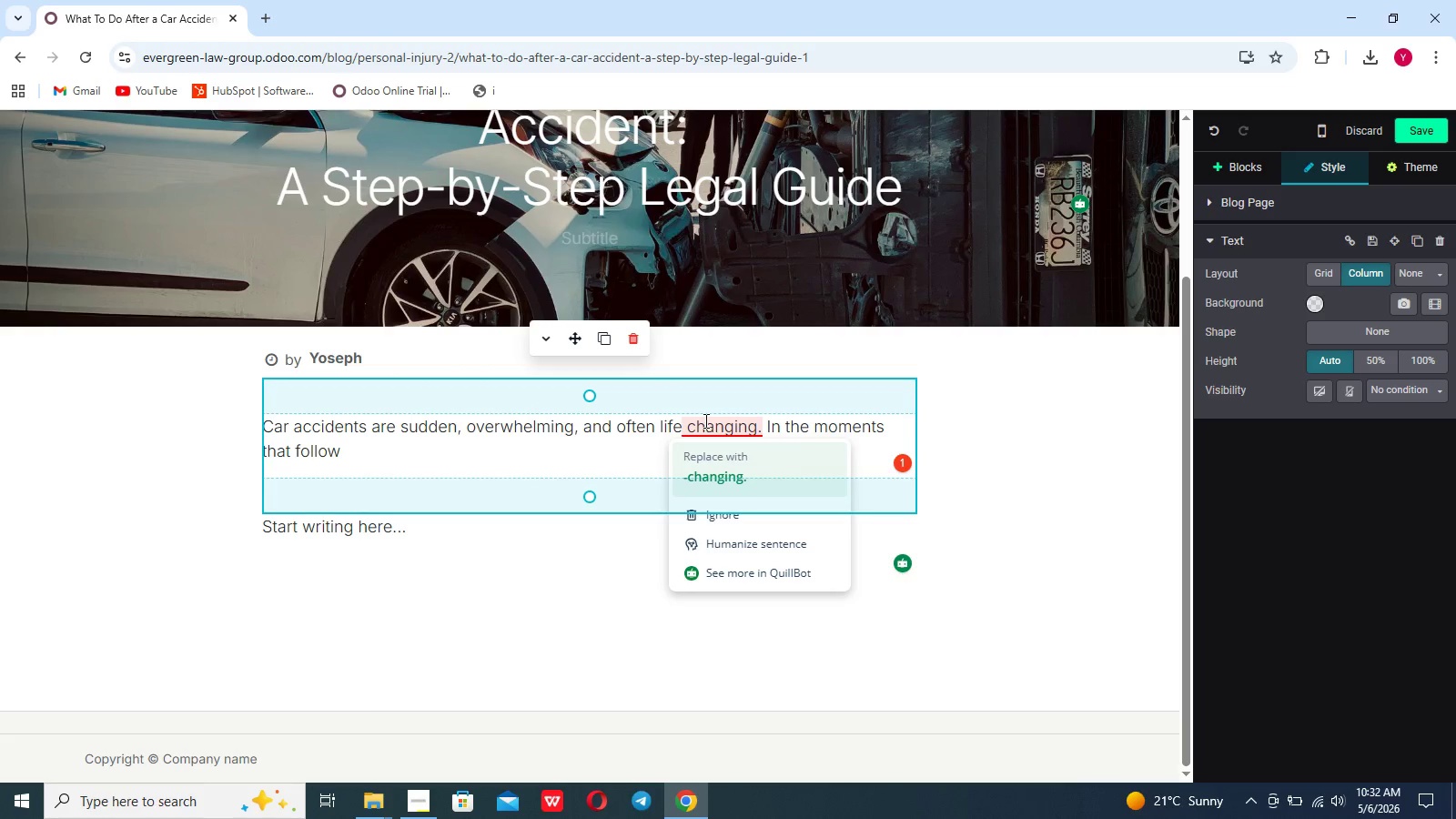 
left_click([716, 472])
 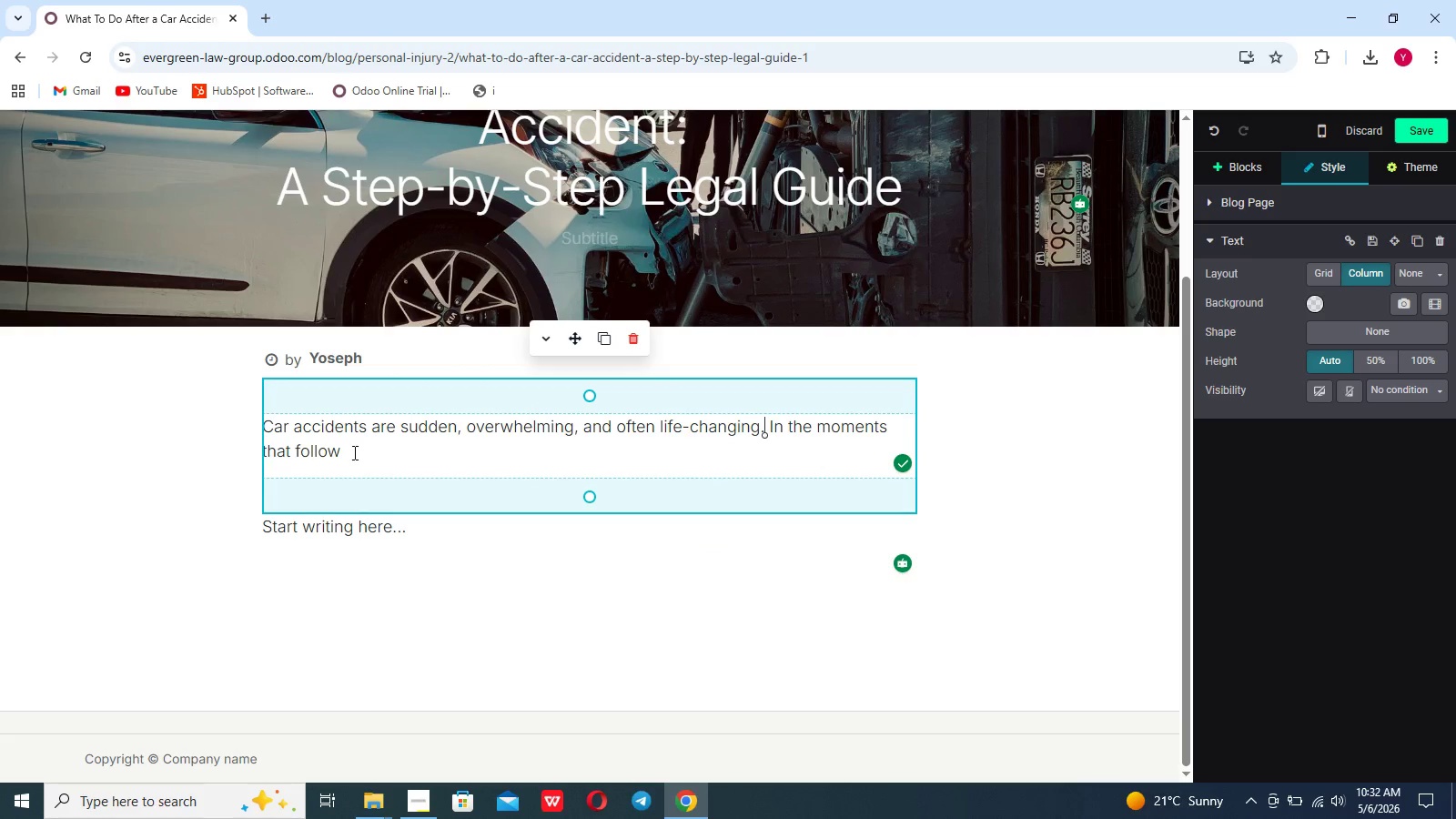 
left_click([352, 452])
 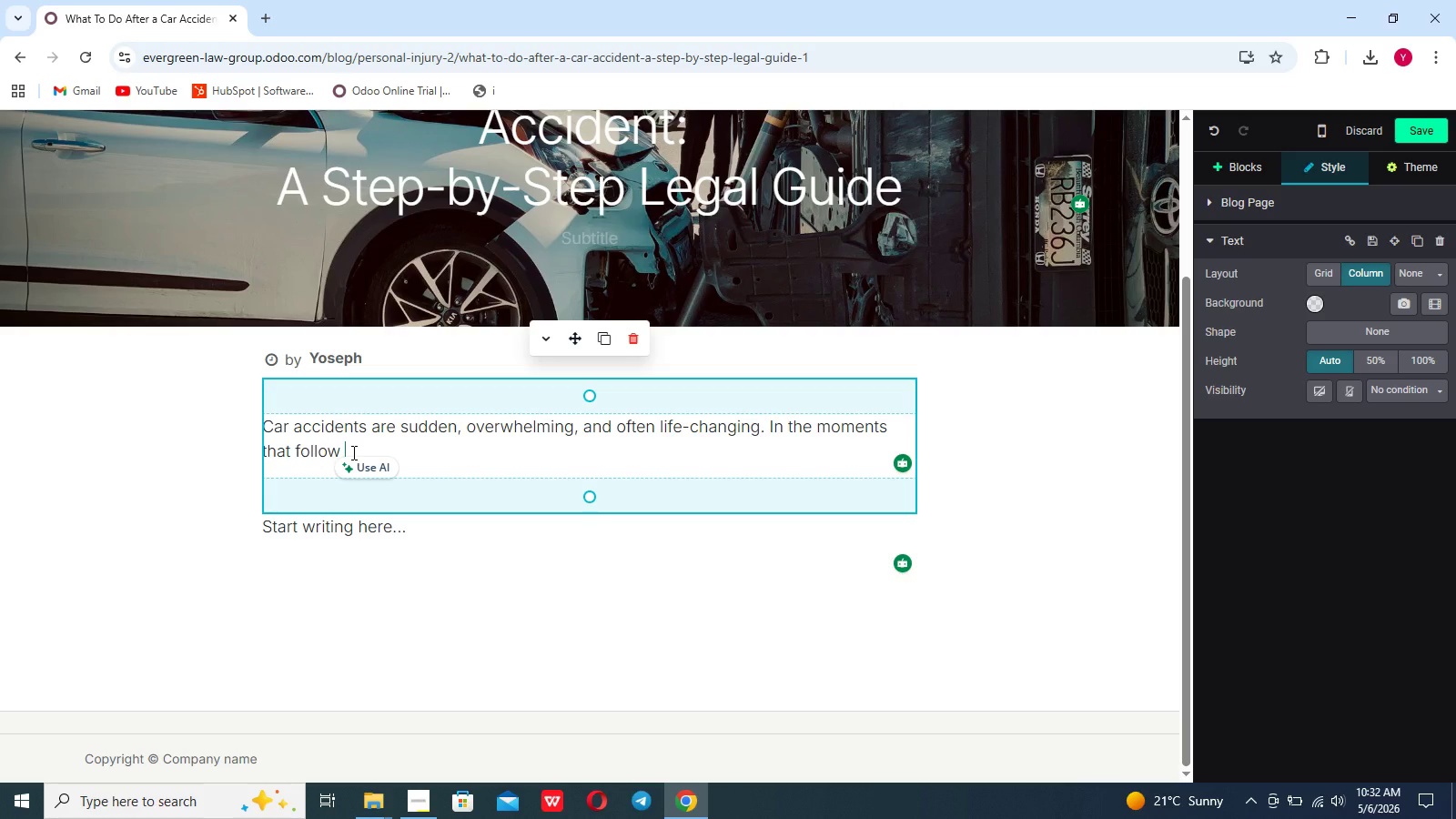 
wait(7.95)
 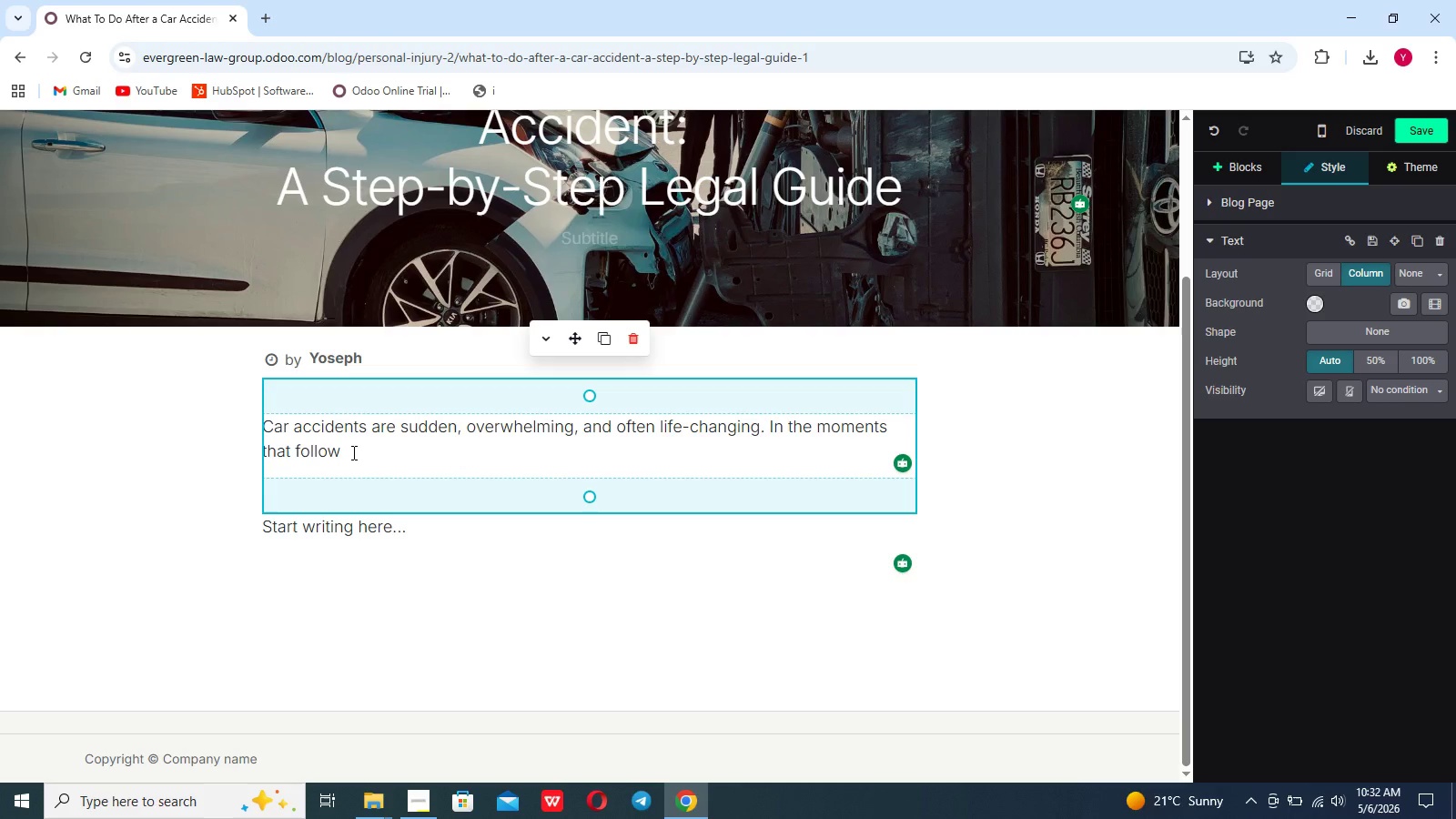 
key(Backspace)
type(, it's )
 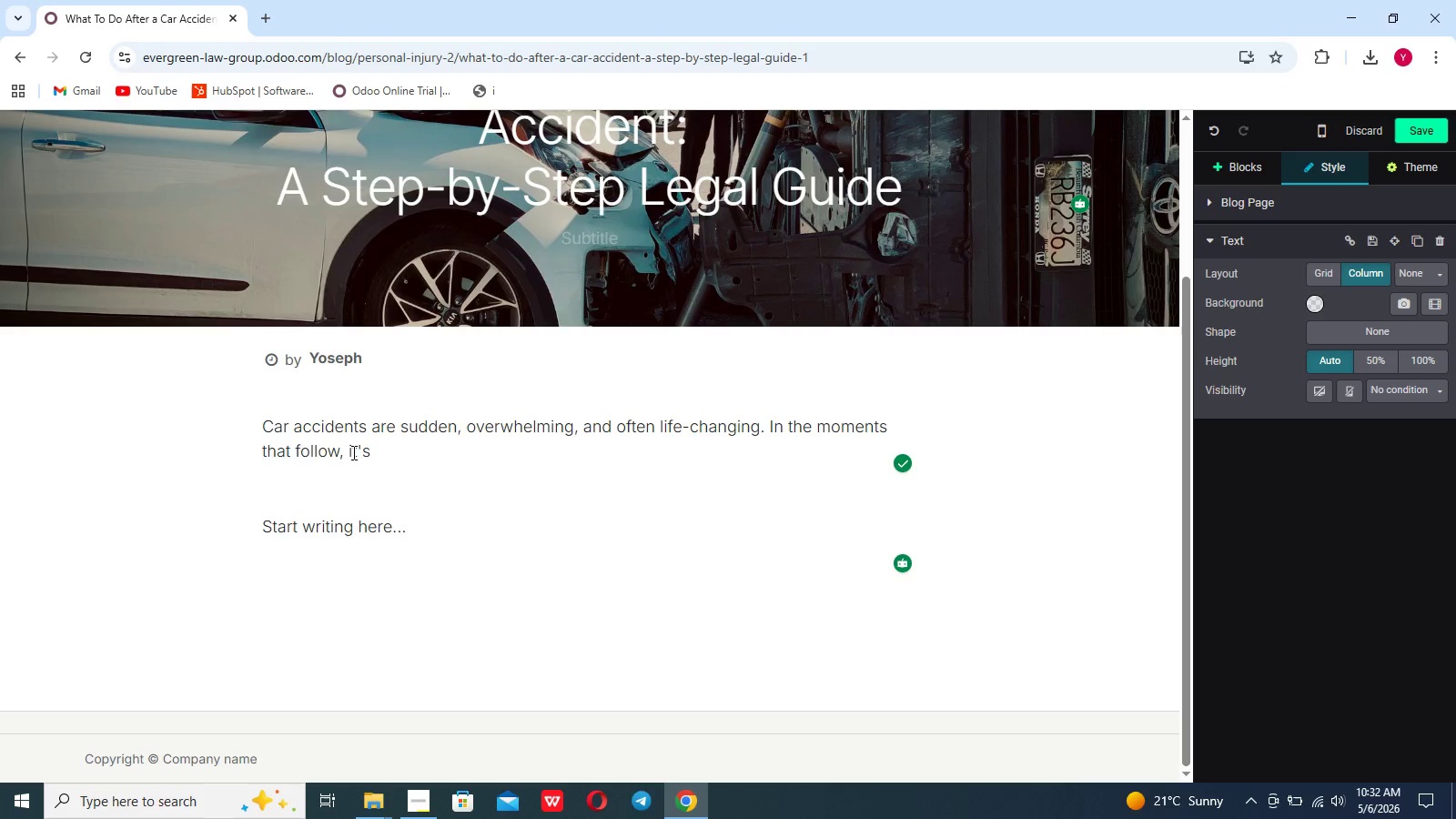 
type(difficultiees)
key(Backspace)
key(Backspace)
key(Backspace)
key(Backspace)
type( to think clearly,yet)
 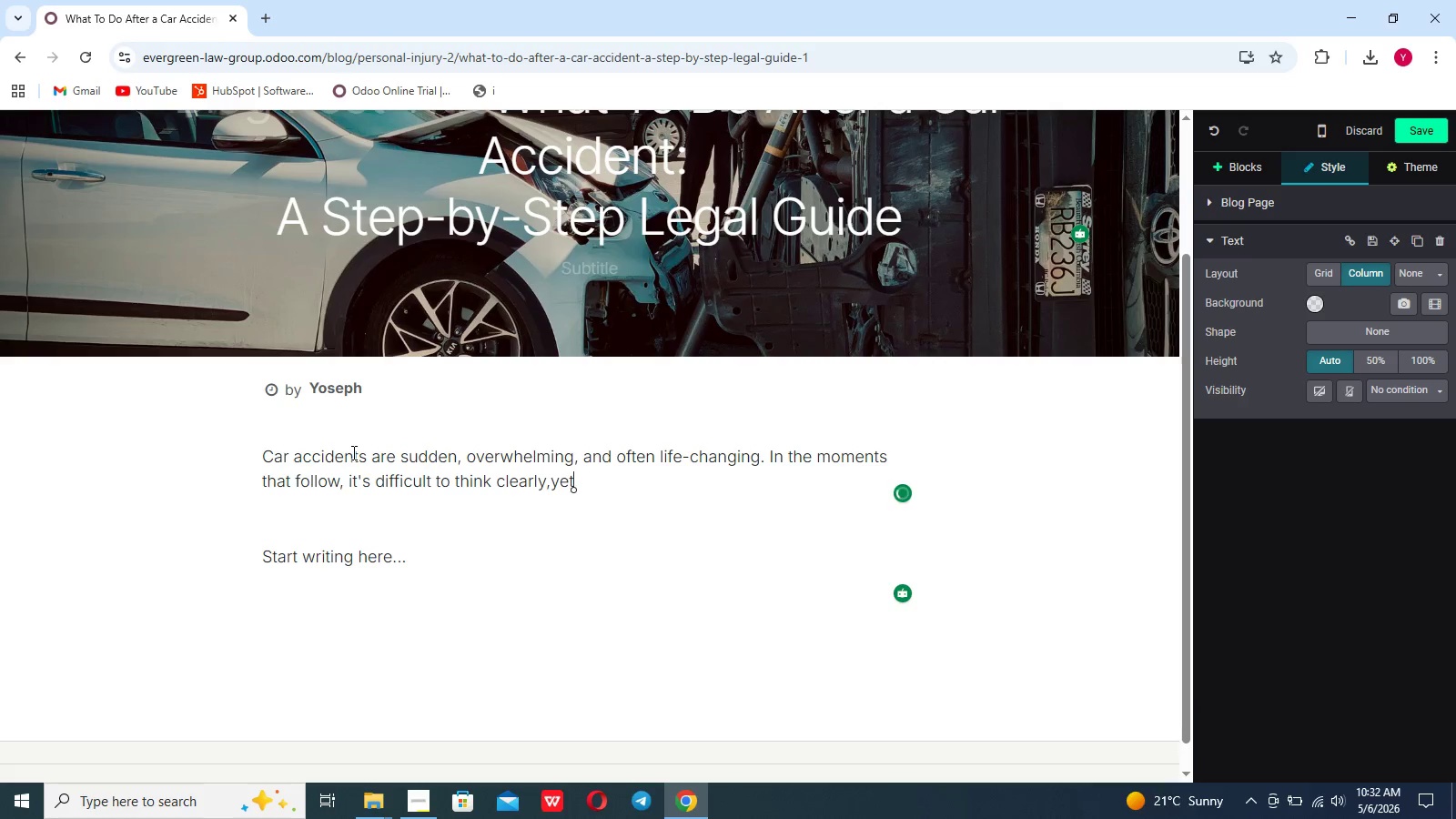 
scroll: coordinate [352, 452], scroll_direction: down, amount: 4.0
 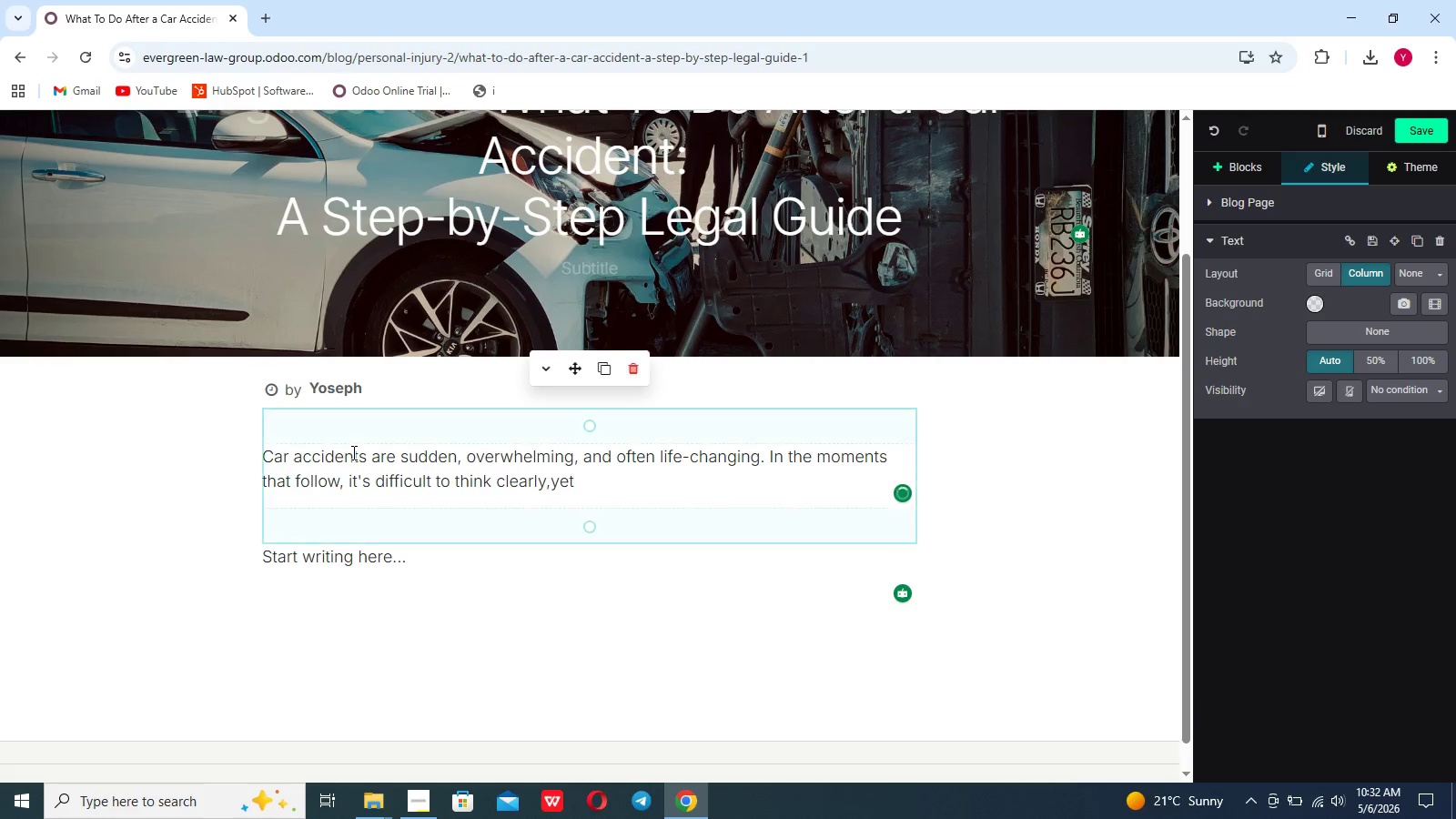 
type( the decisions you make durinf this time can significantly)
 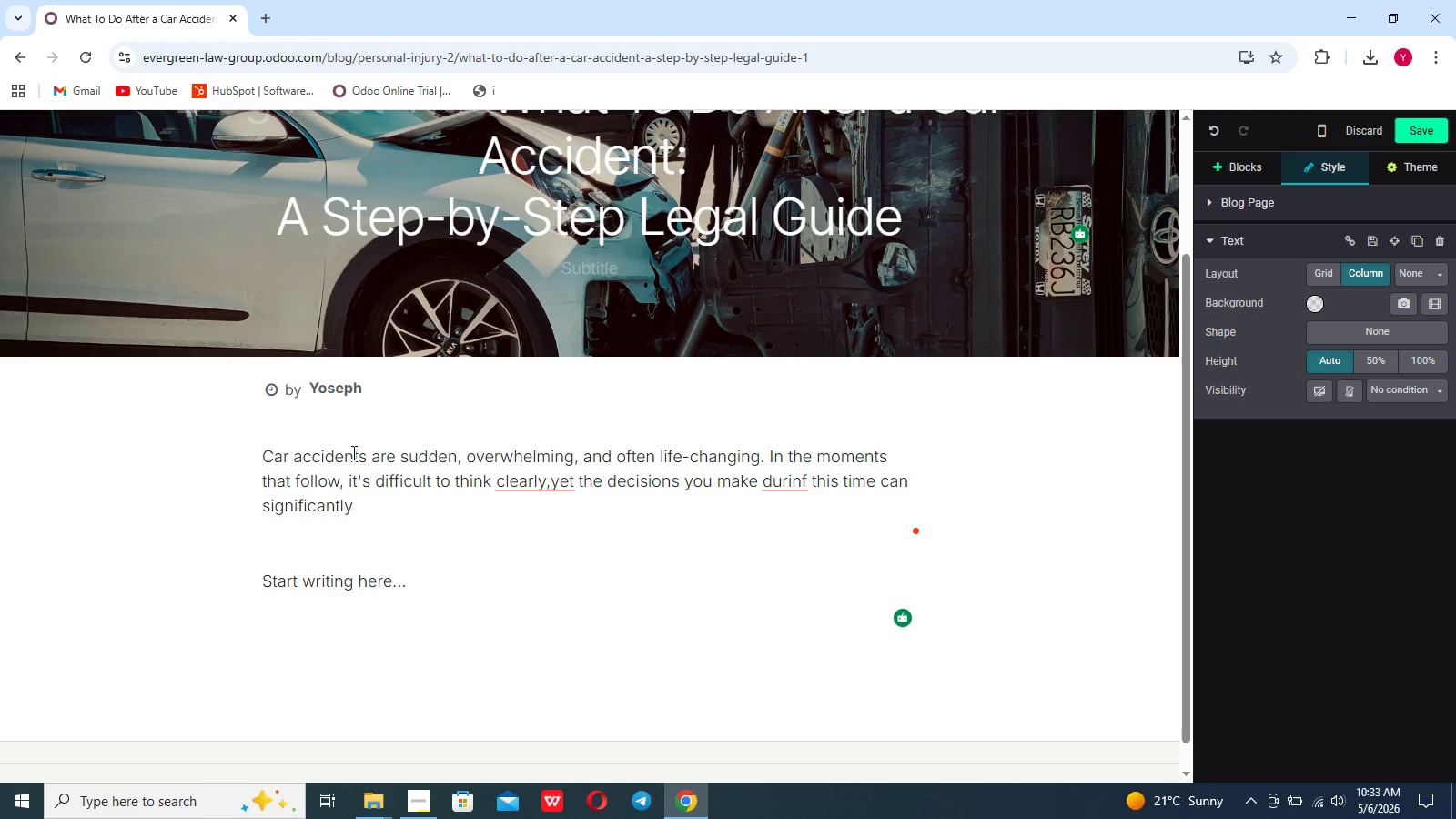 
type( affext your hr)
key(Backspace)
type(ealth)
 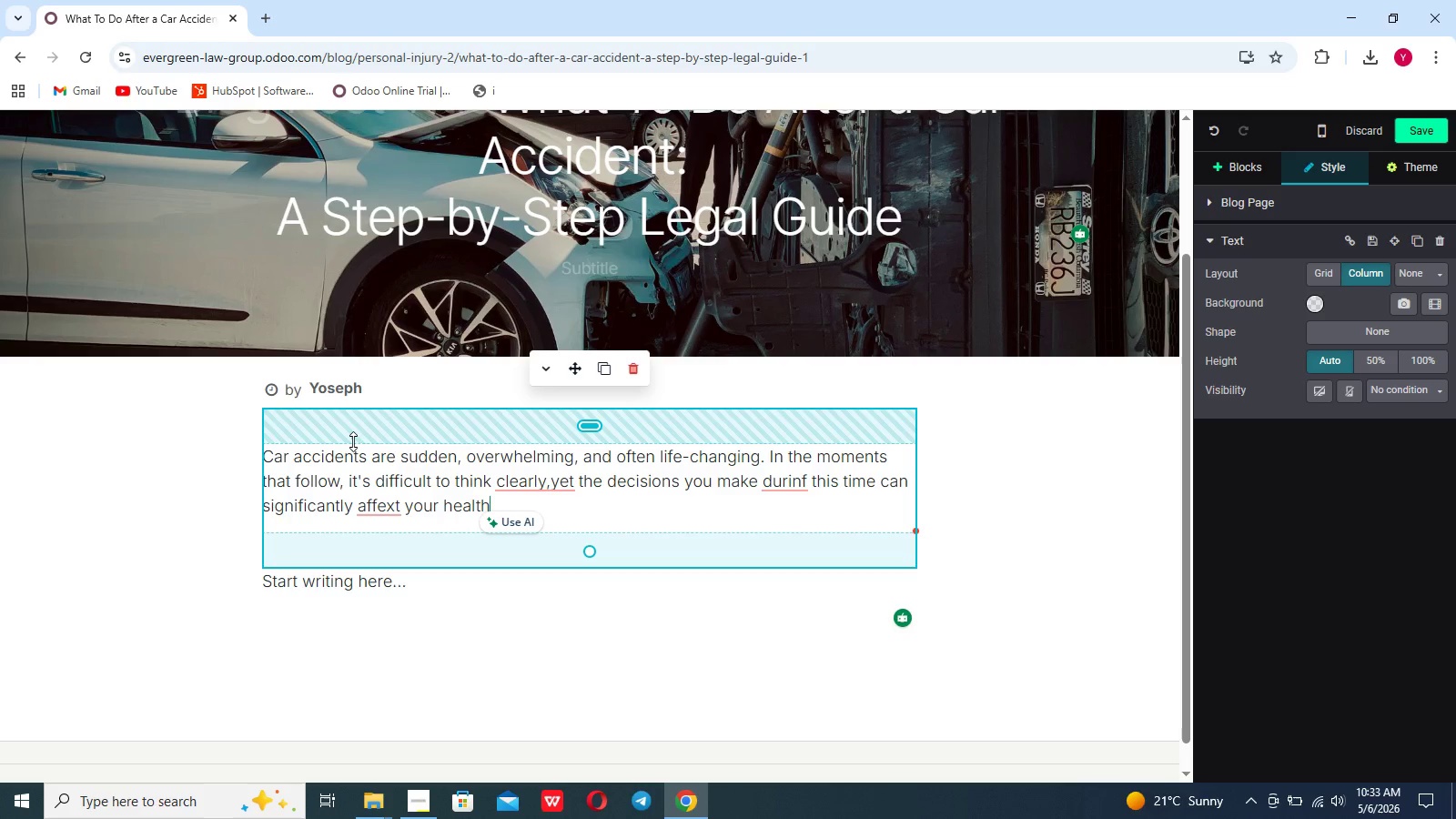 
type(,financial stability )
key(Backspace)
type(, and legal rights.whete)
key(Backspace)
type(her you)
key(Backspace)
key(Backspace)
key(Backspace)
type(the accident is minor ao)
key(Backspace)
key(Backspace)
type(or severe)
 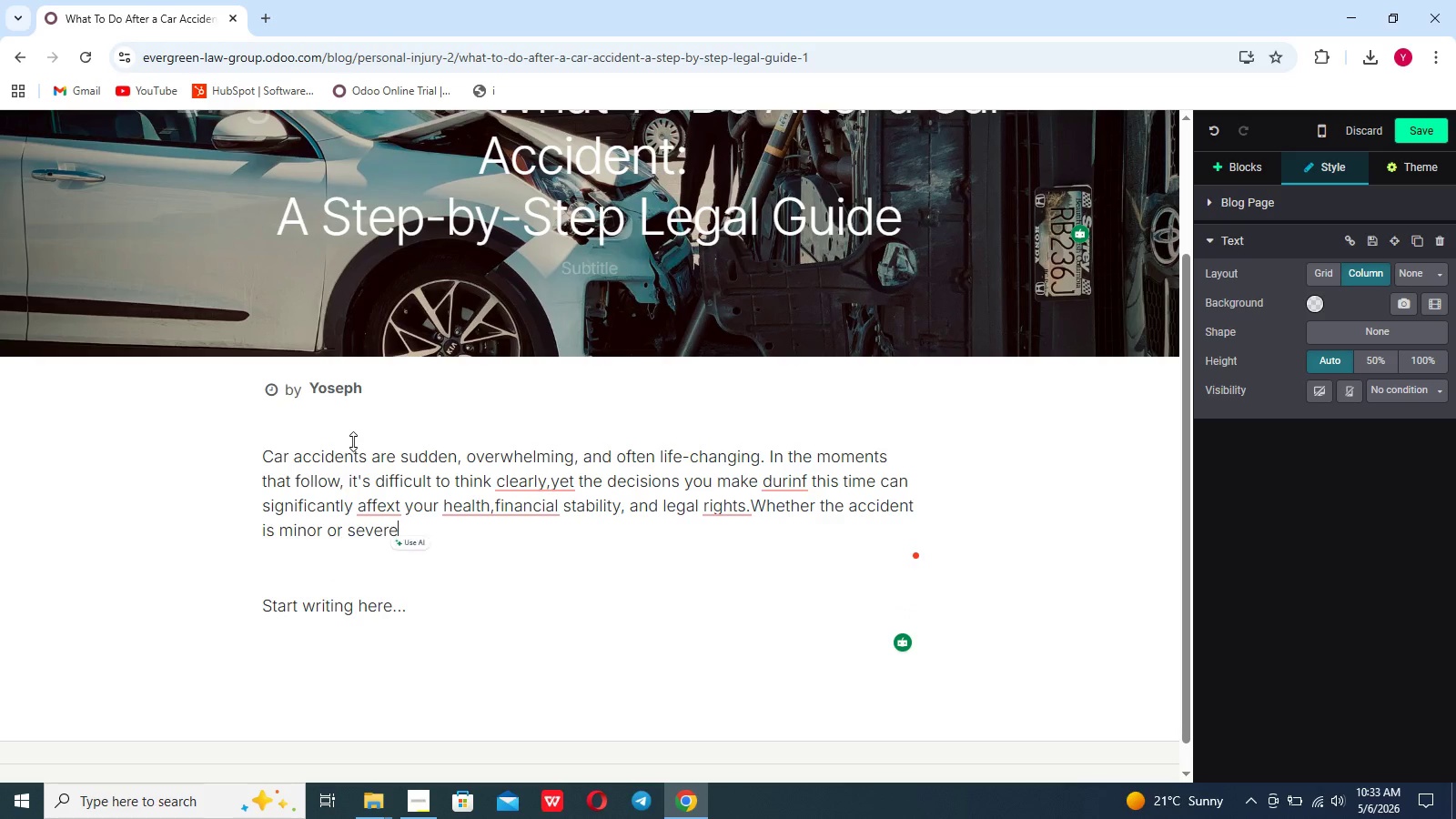 
key(Space)
 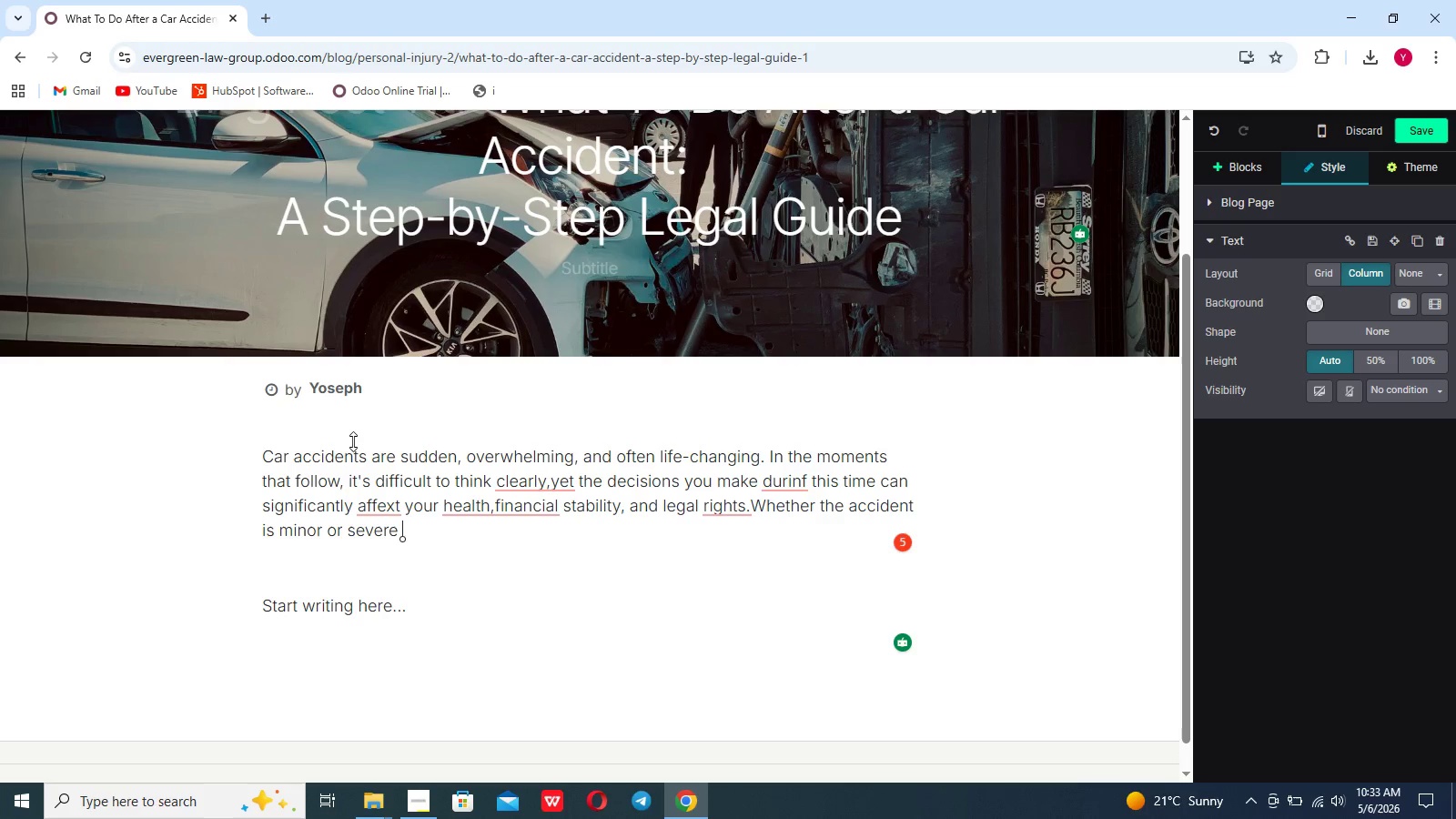 
wait(6.42)
 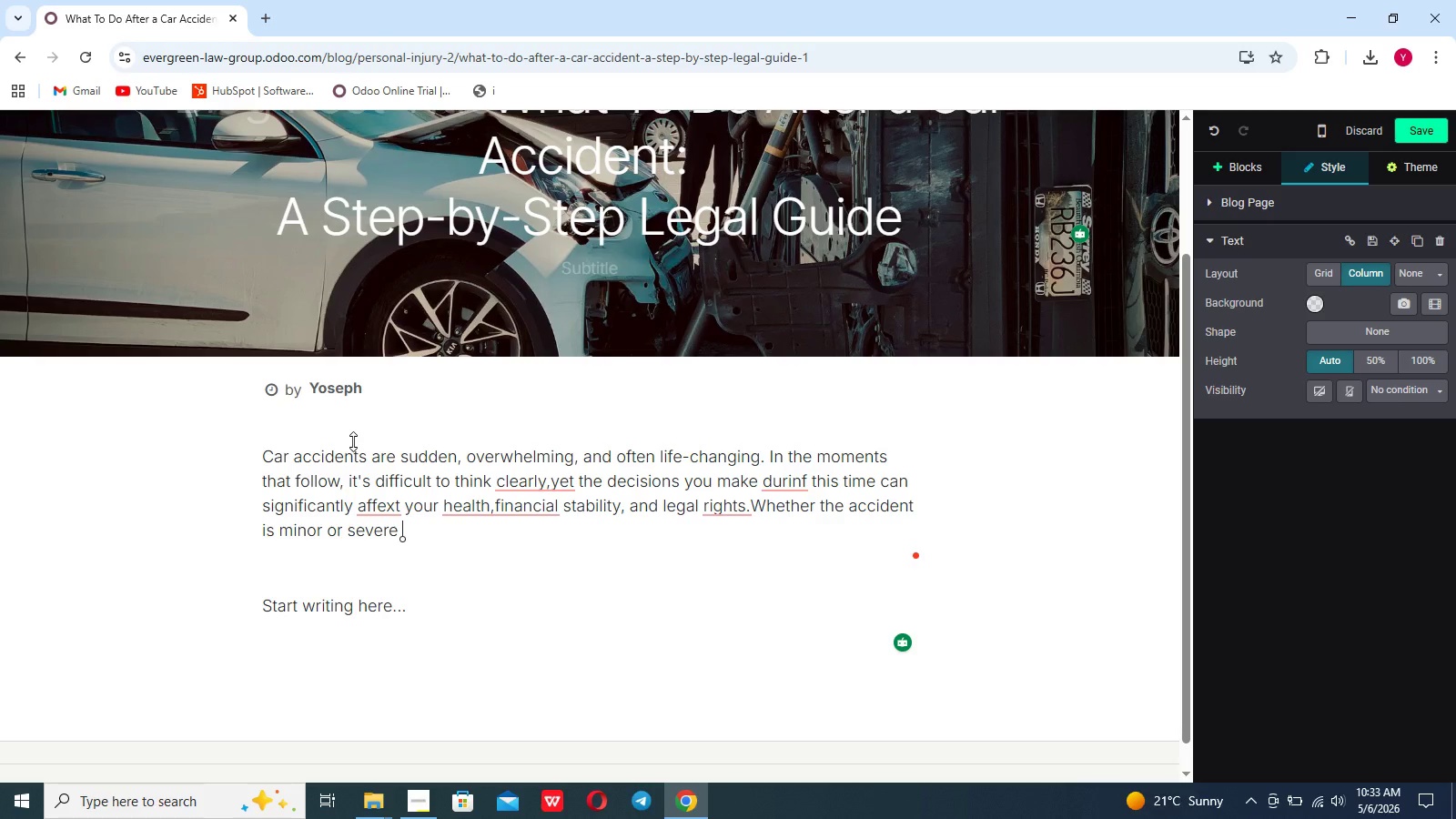 
key(Backspace)
type(, i)
key(Backspace)
type(understanding what steps to r)
key(Backspace)
type(take immediately afterward is crutial)
 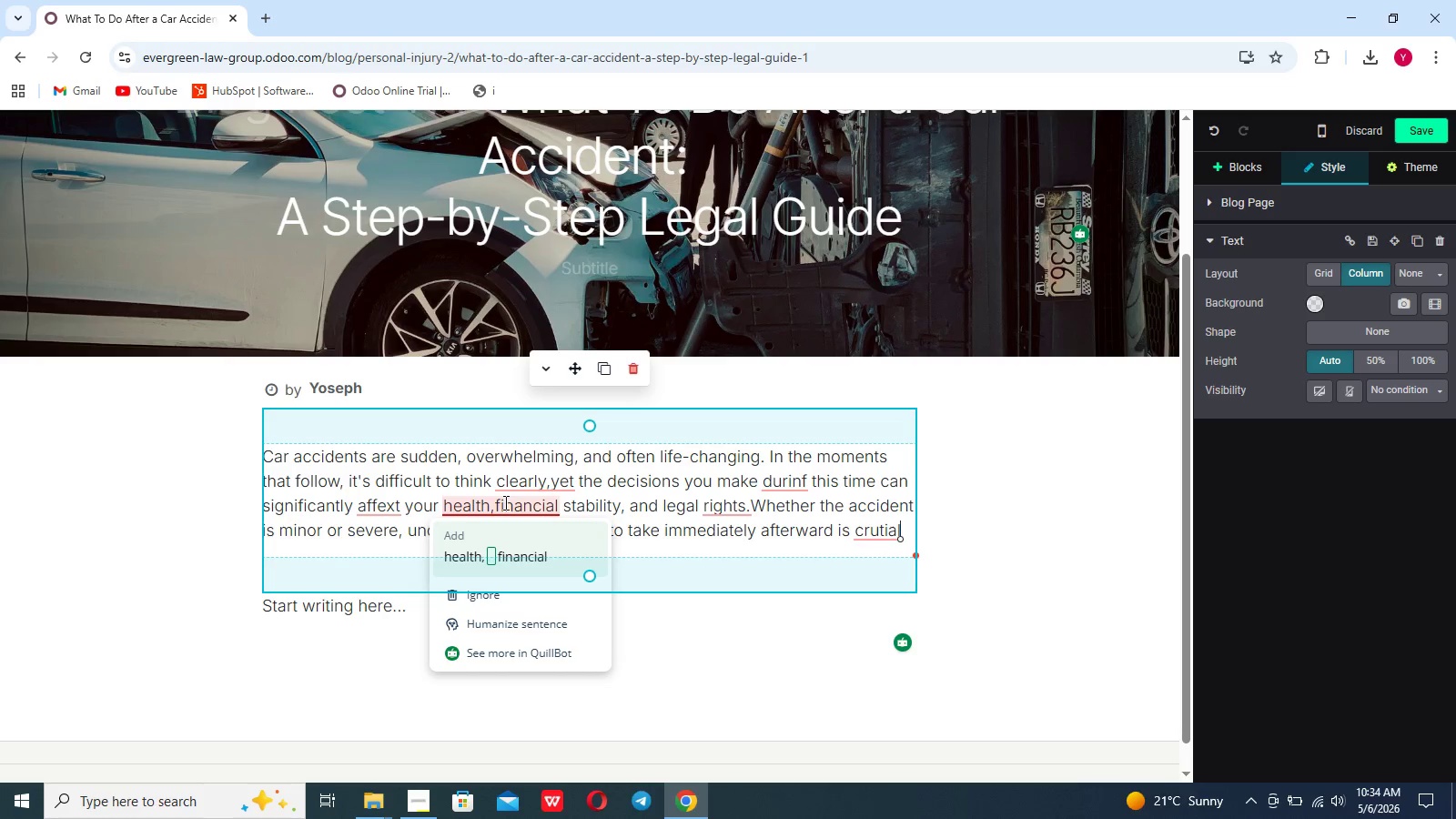 
left_click([505, 559])
 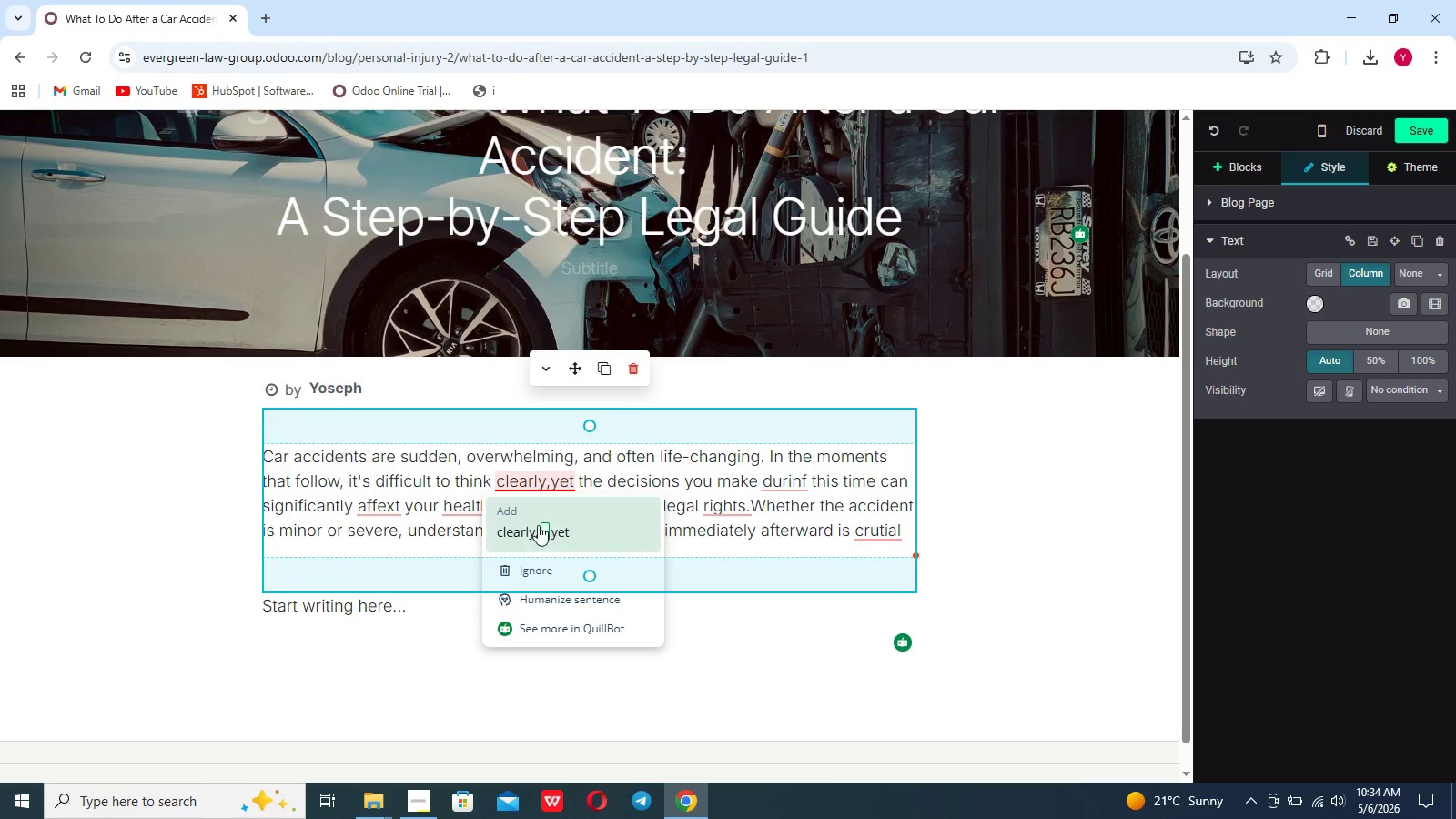 
left_click([522, 535])
 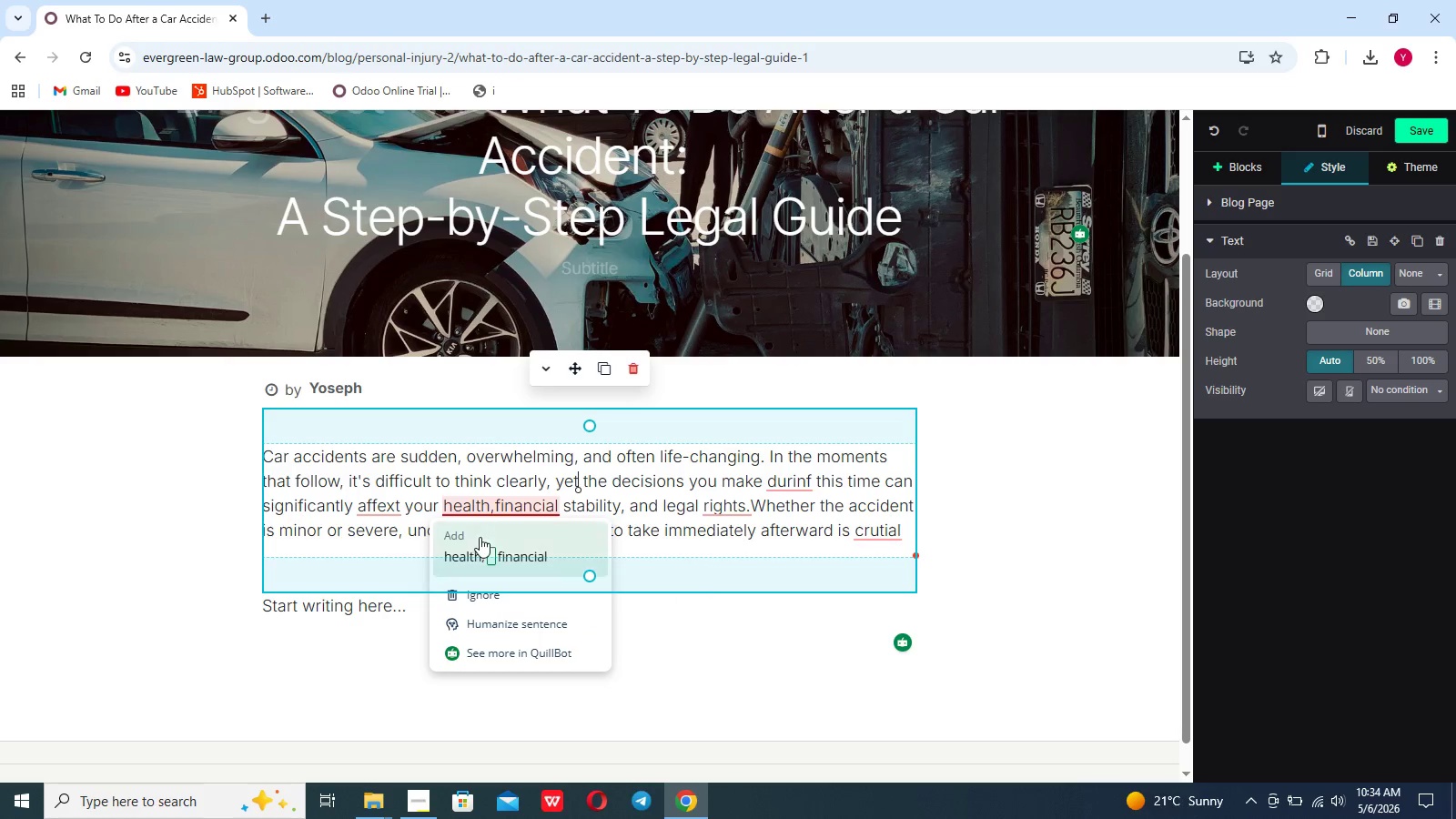 
left_click([480, 552])
 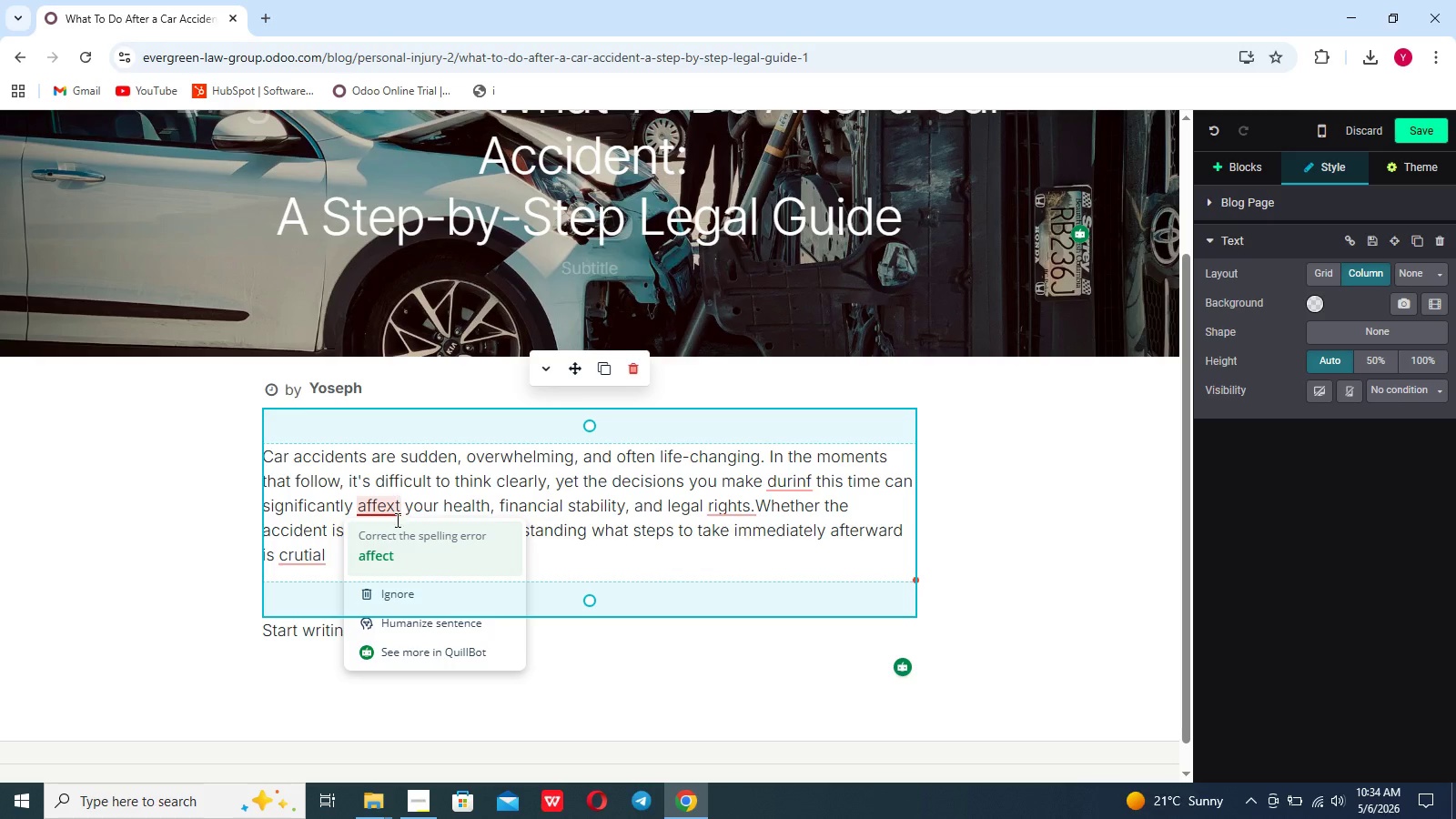 
left_click([395, 561])
 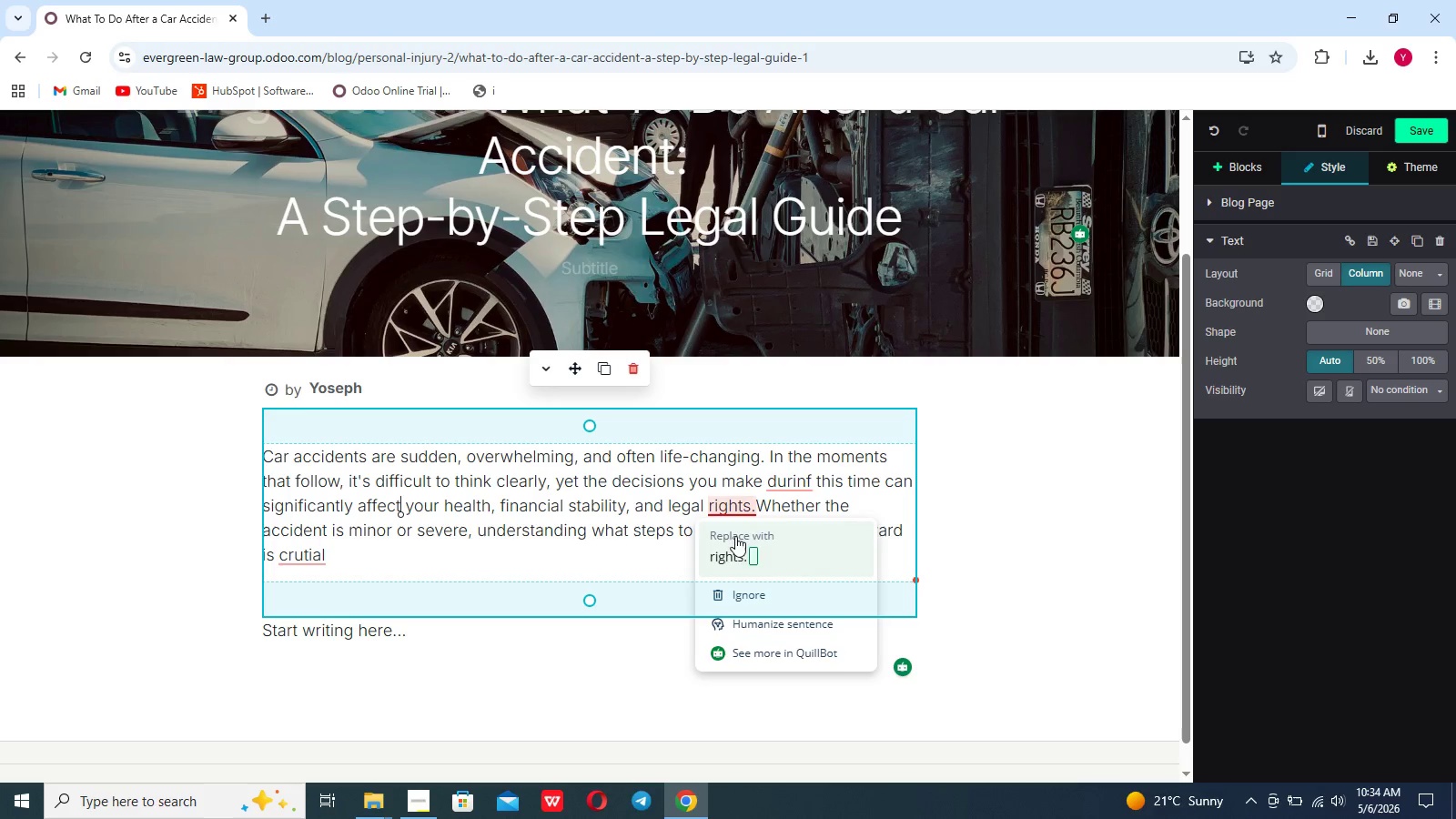 
left_click([735, 562])
 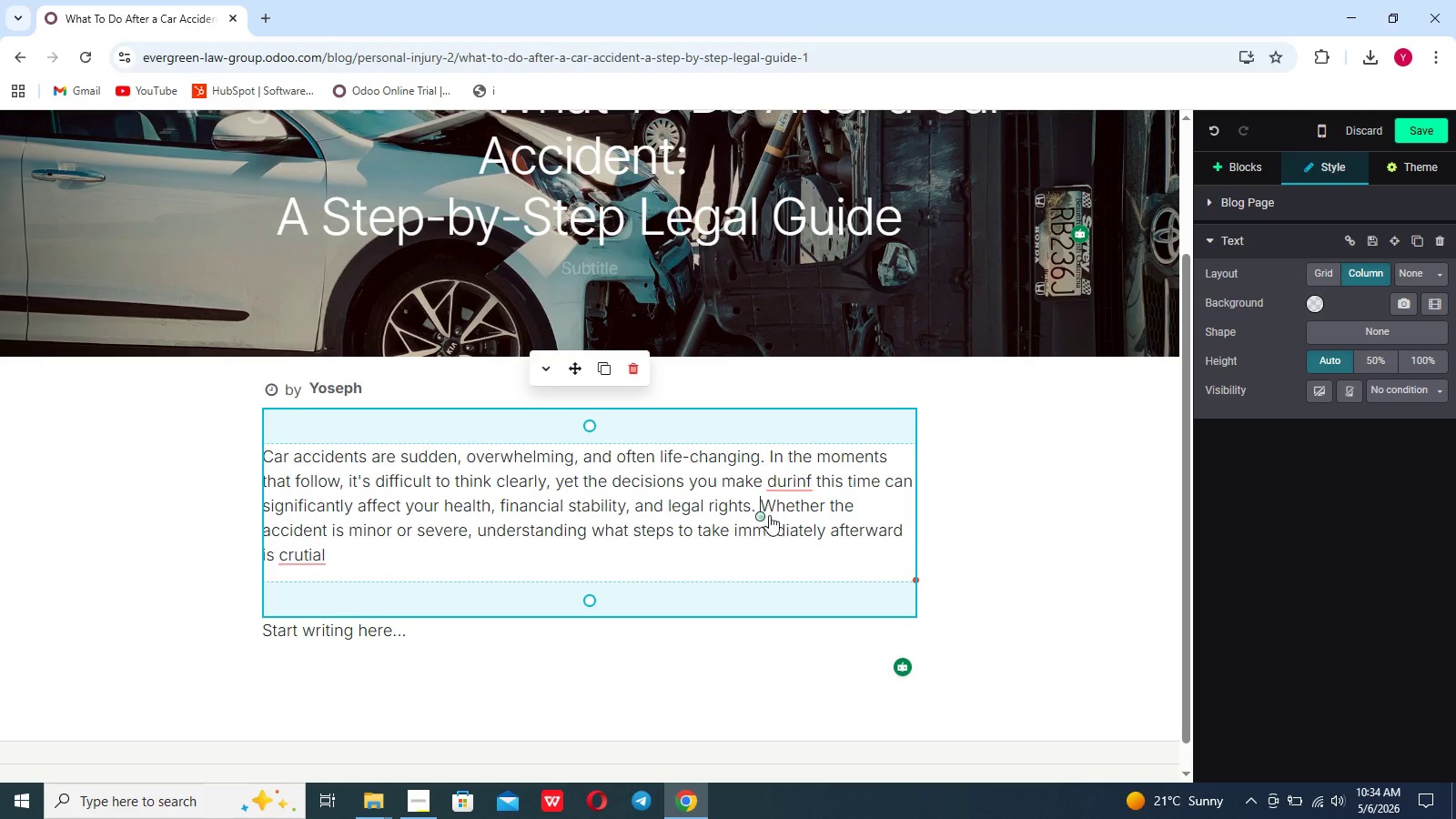 
mouse_move([794, 493])
 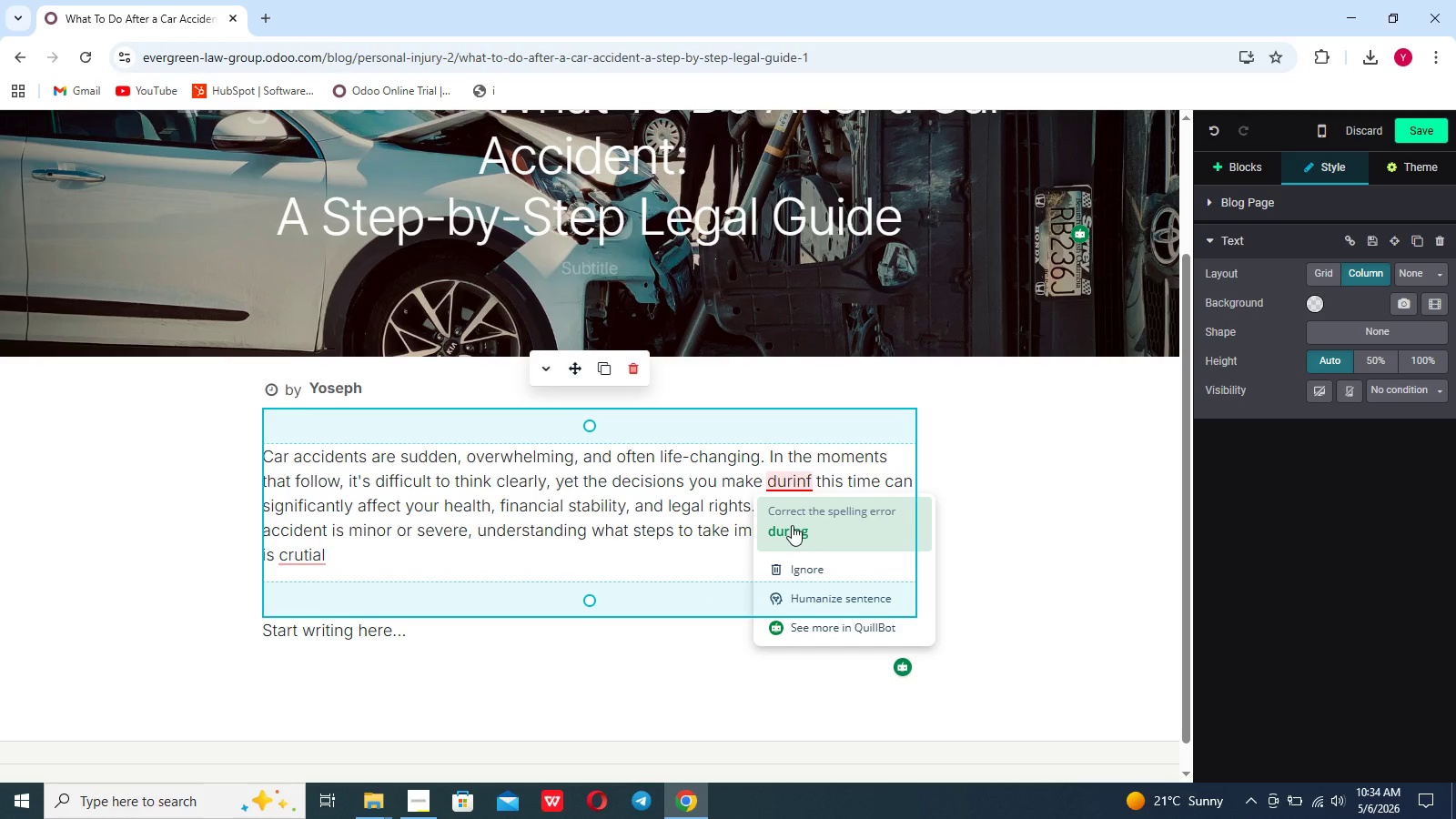 
left_click([792, 525])
 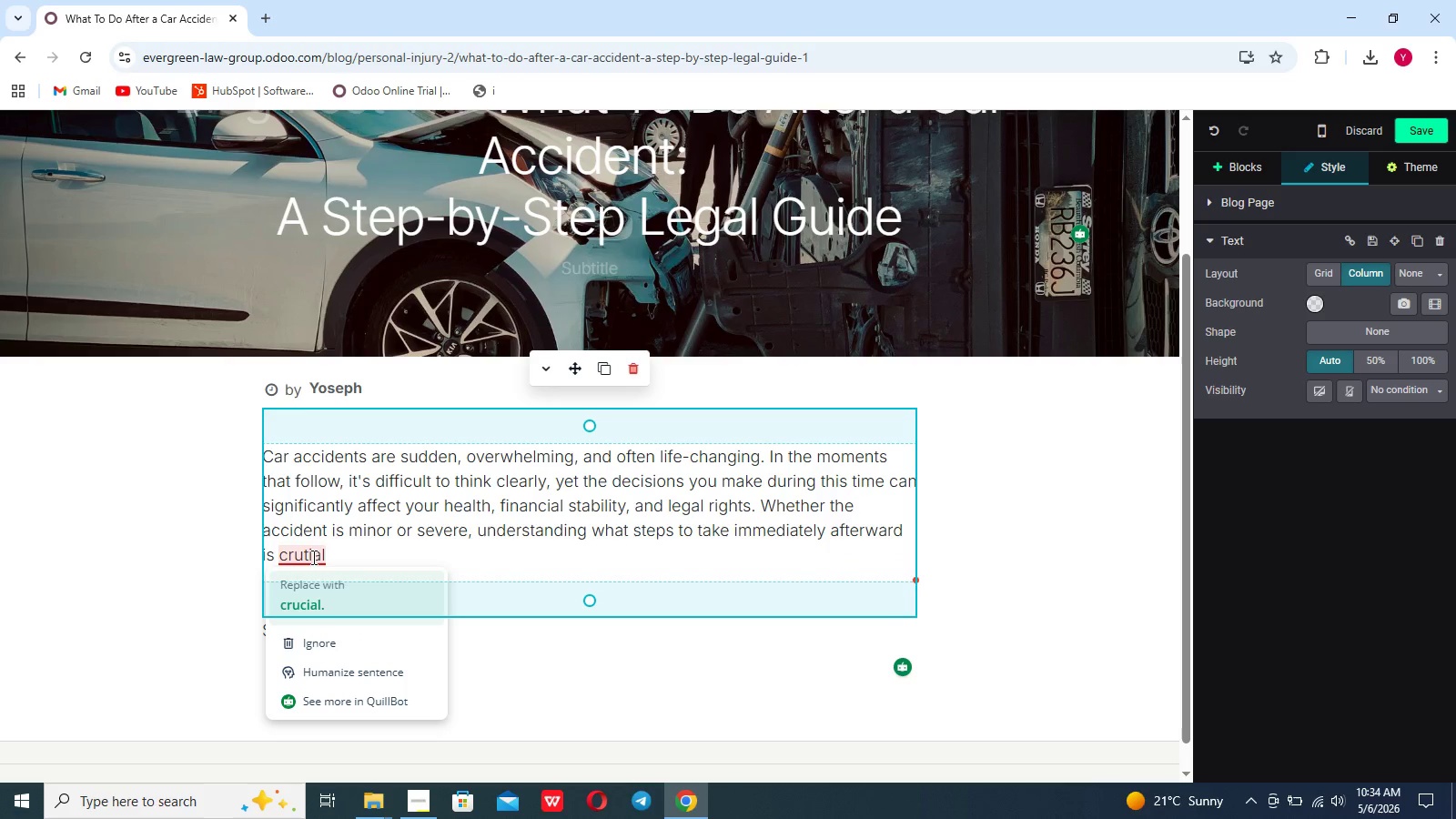 
left_click([308, 612])
 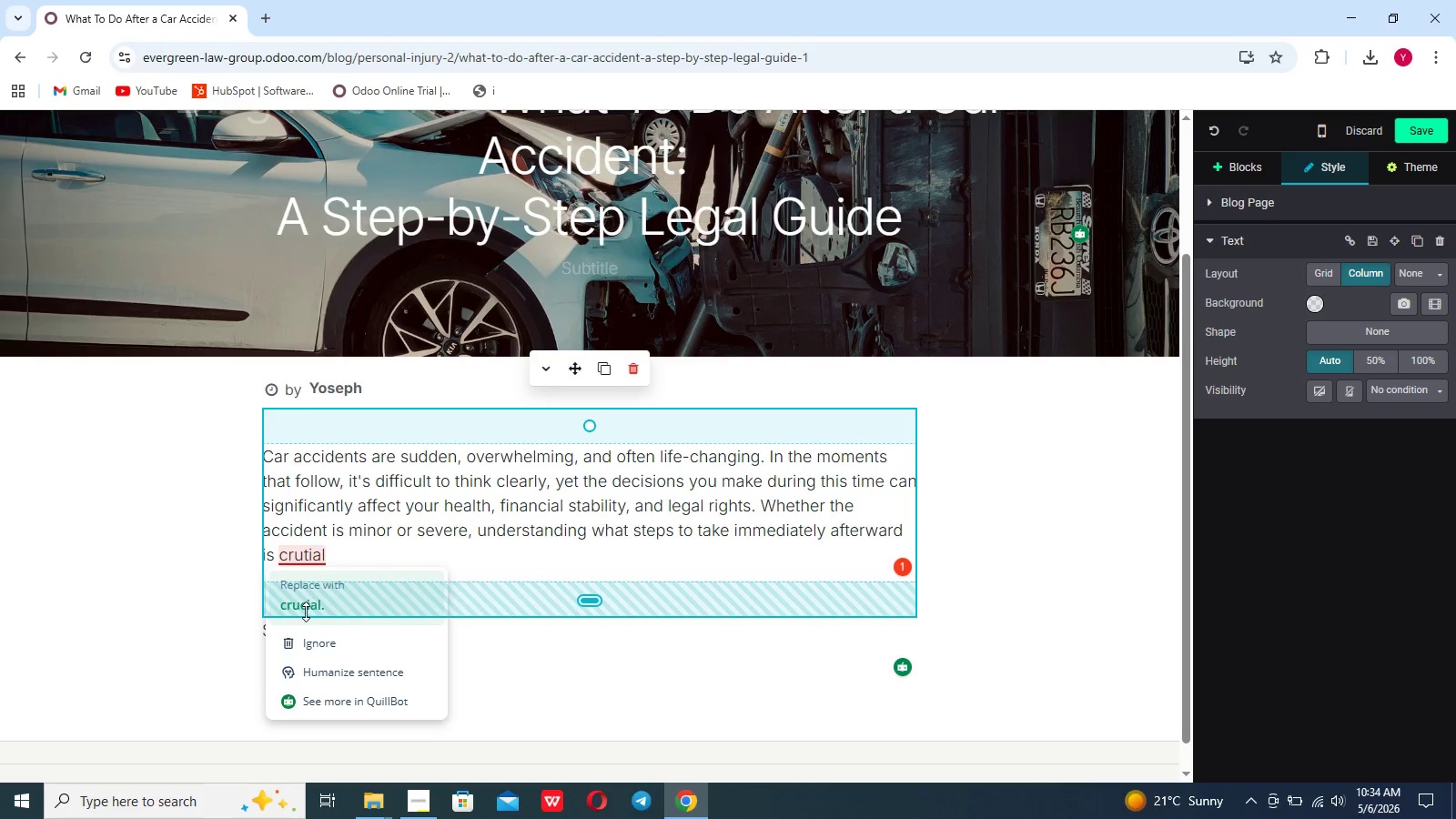 
left_click([314, 602])
 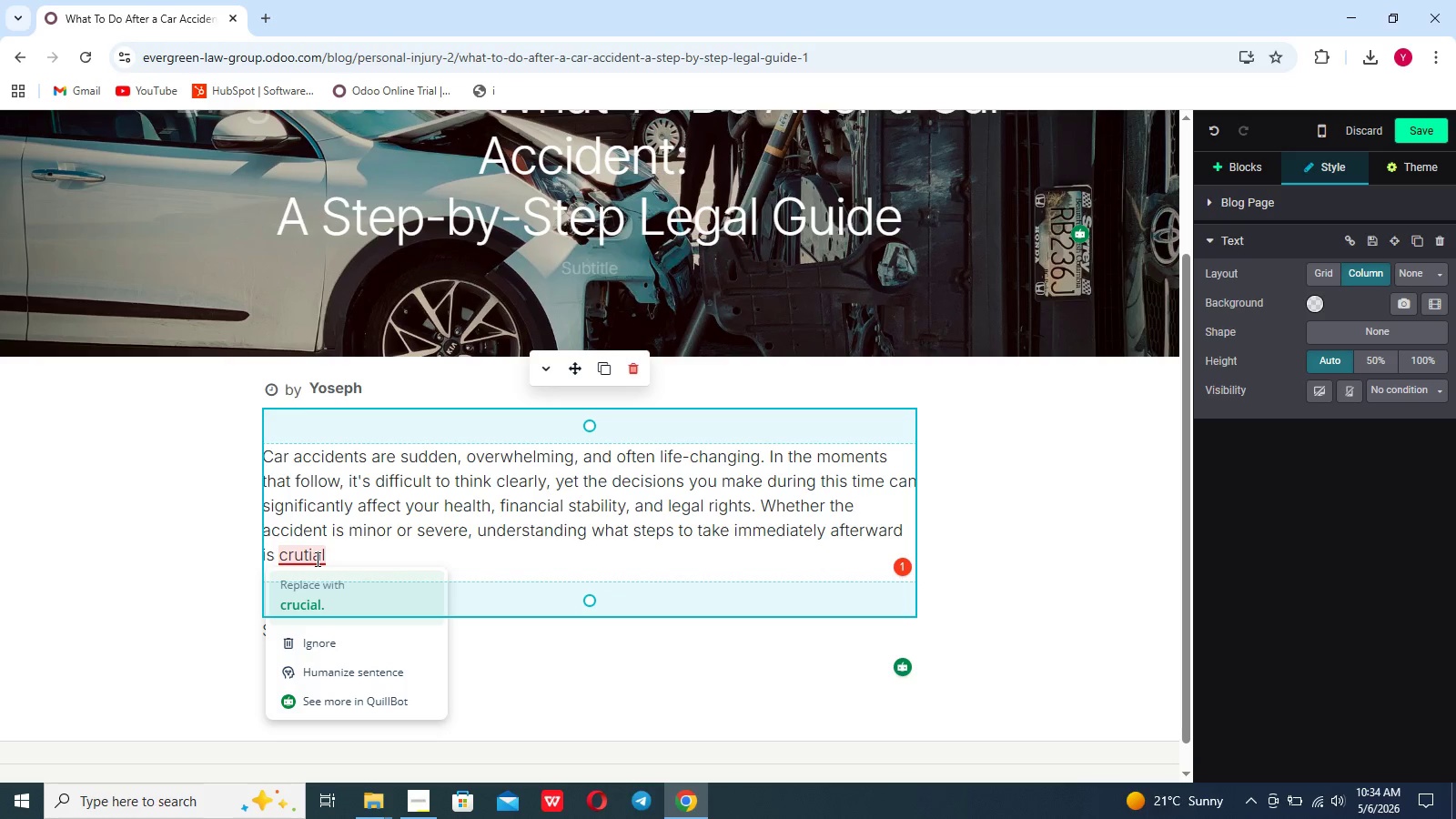 
left_click([314, 557])
 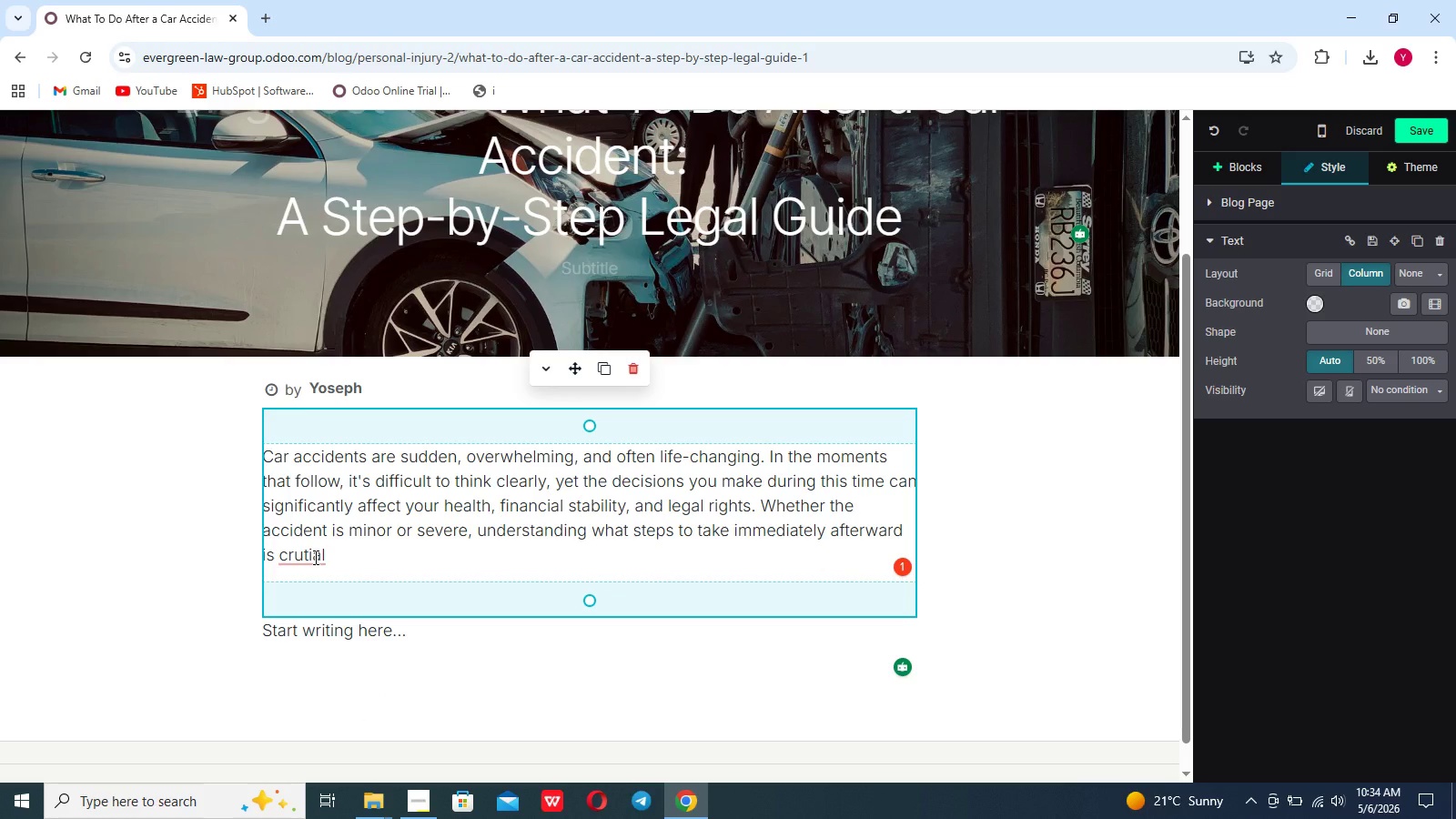 
key(Backspace)
key(Backspace)
type(ci)
 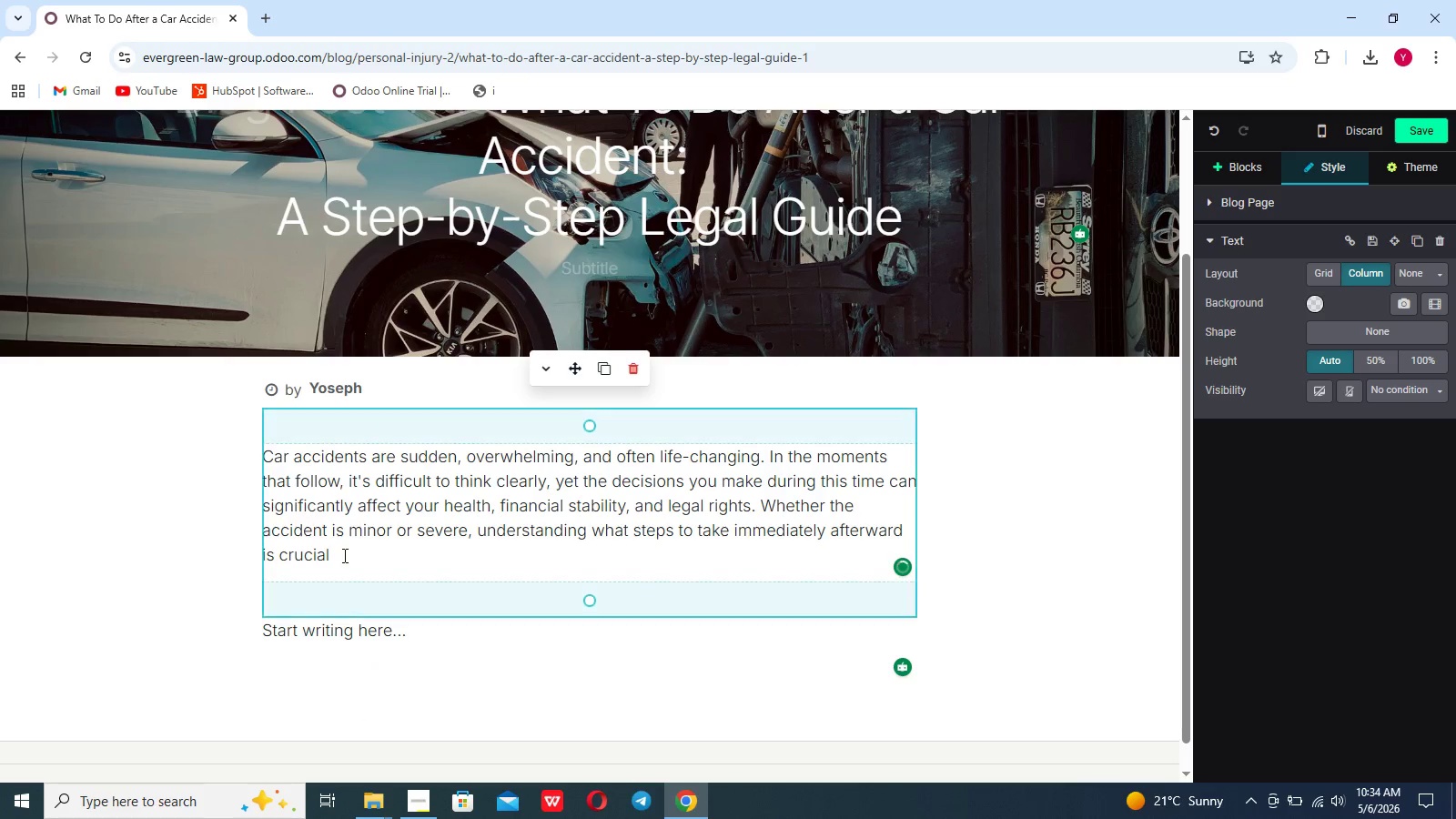 
left_click([342, 555])
 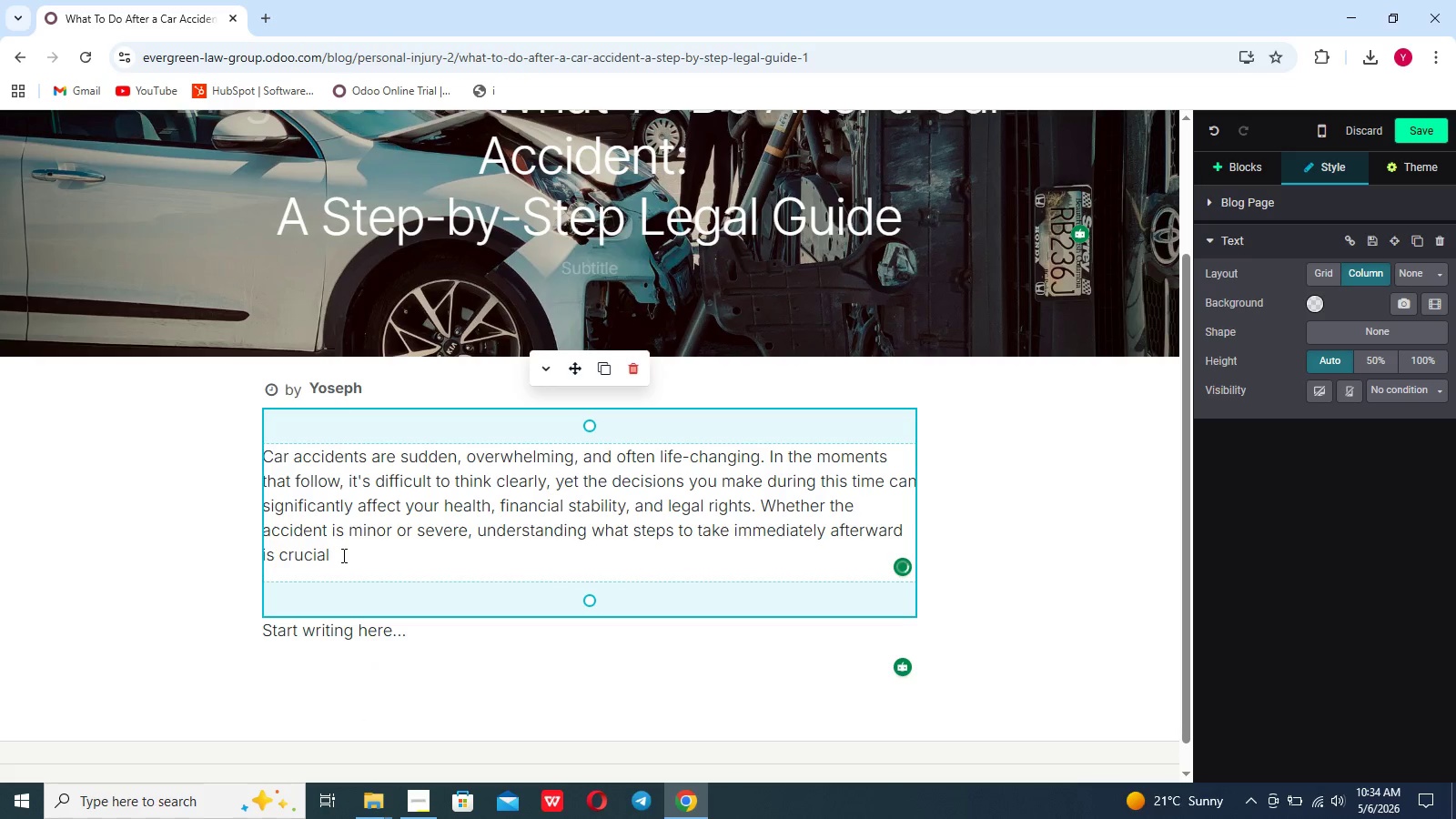 
key(Period)
 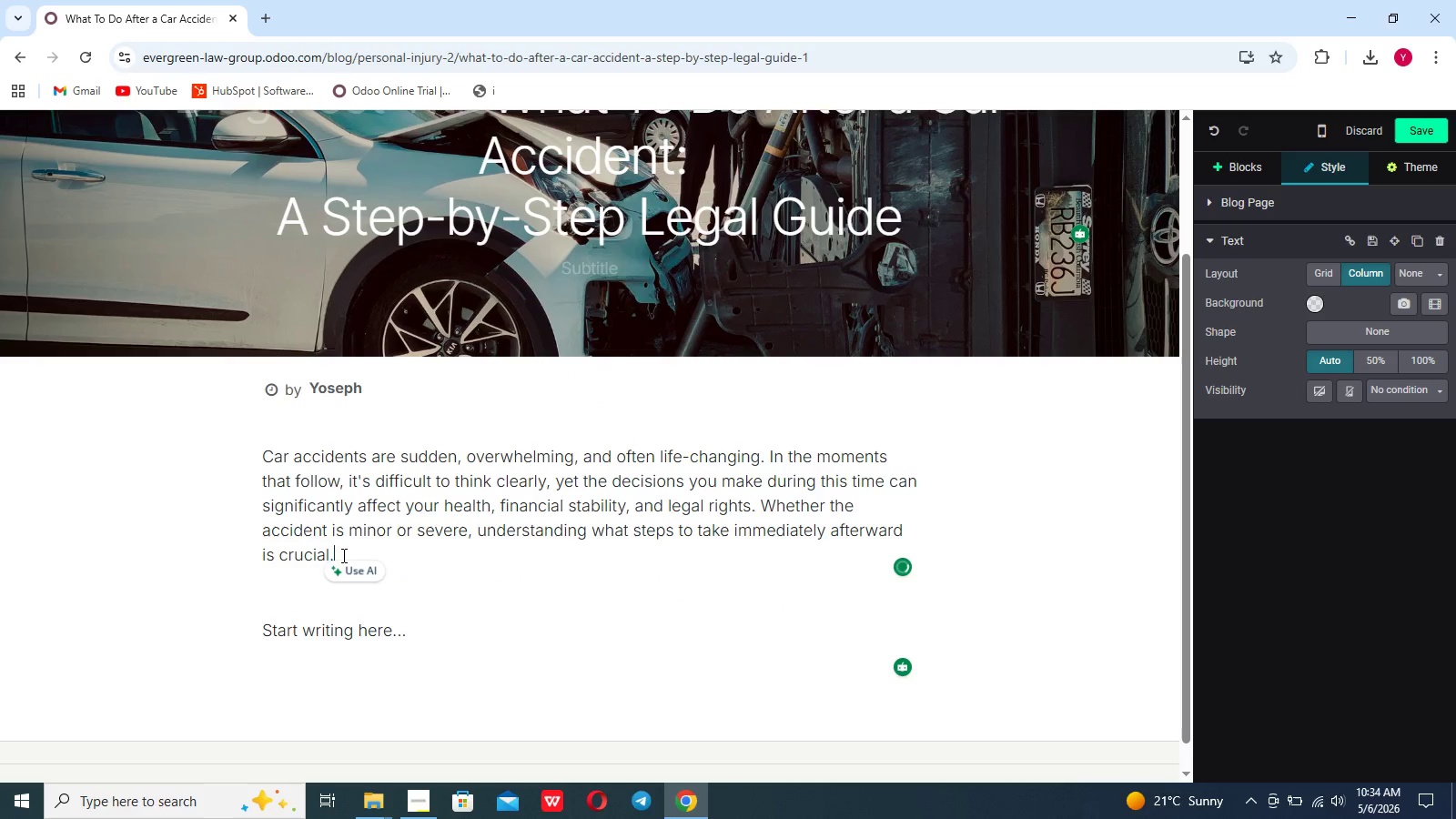 
key(Enter)
 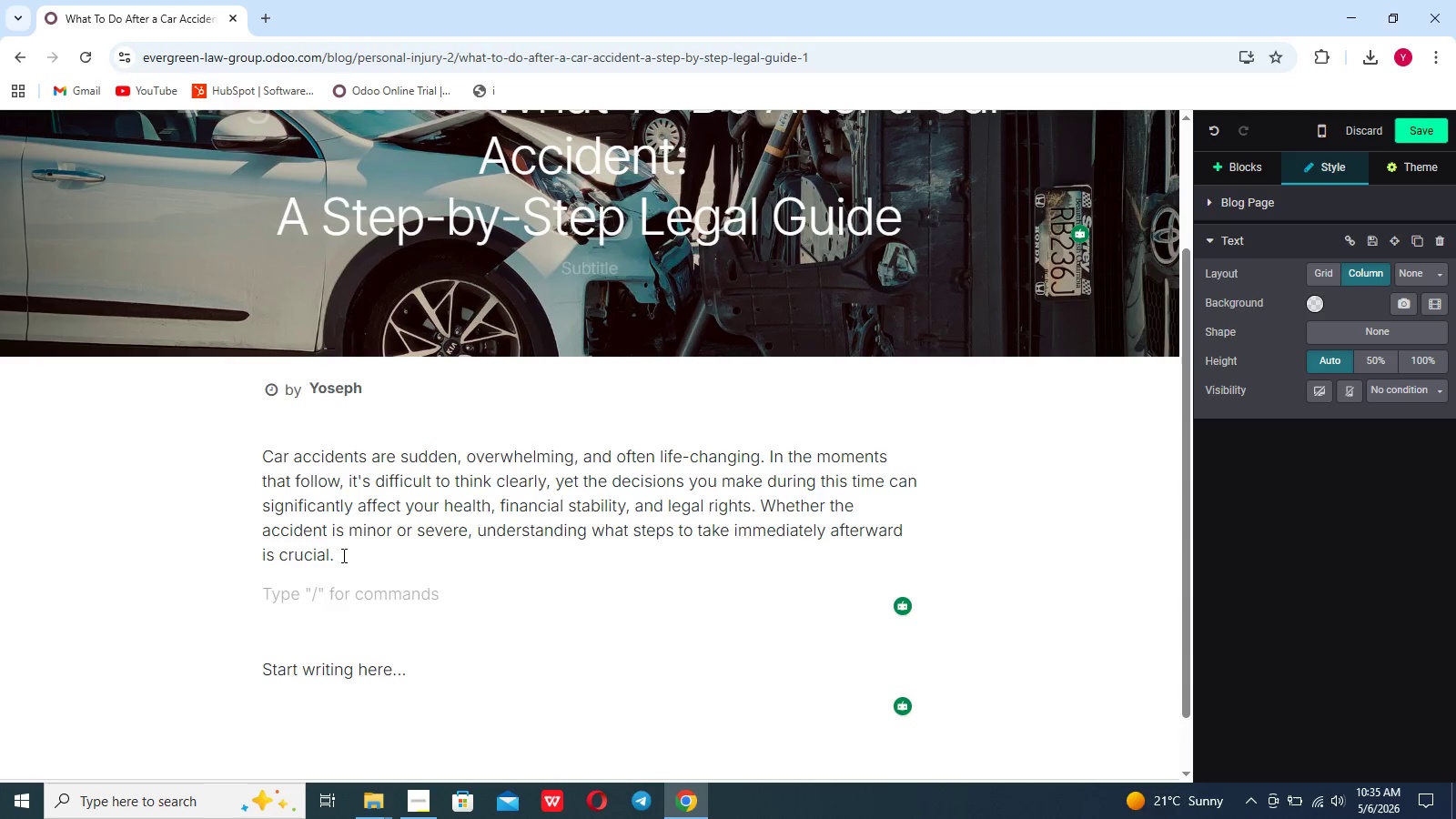 
wait(22.52)
 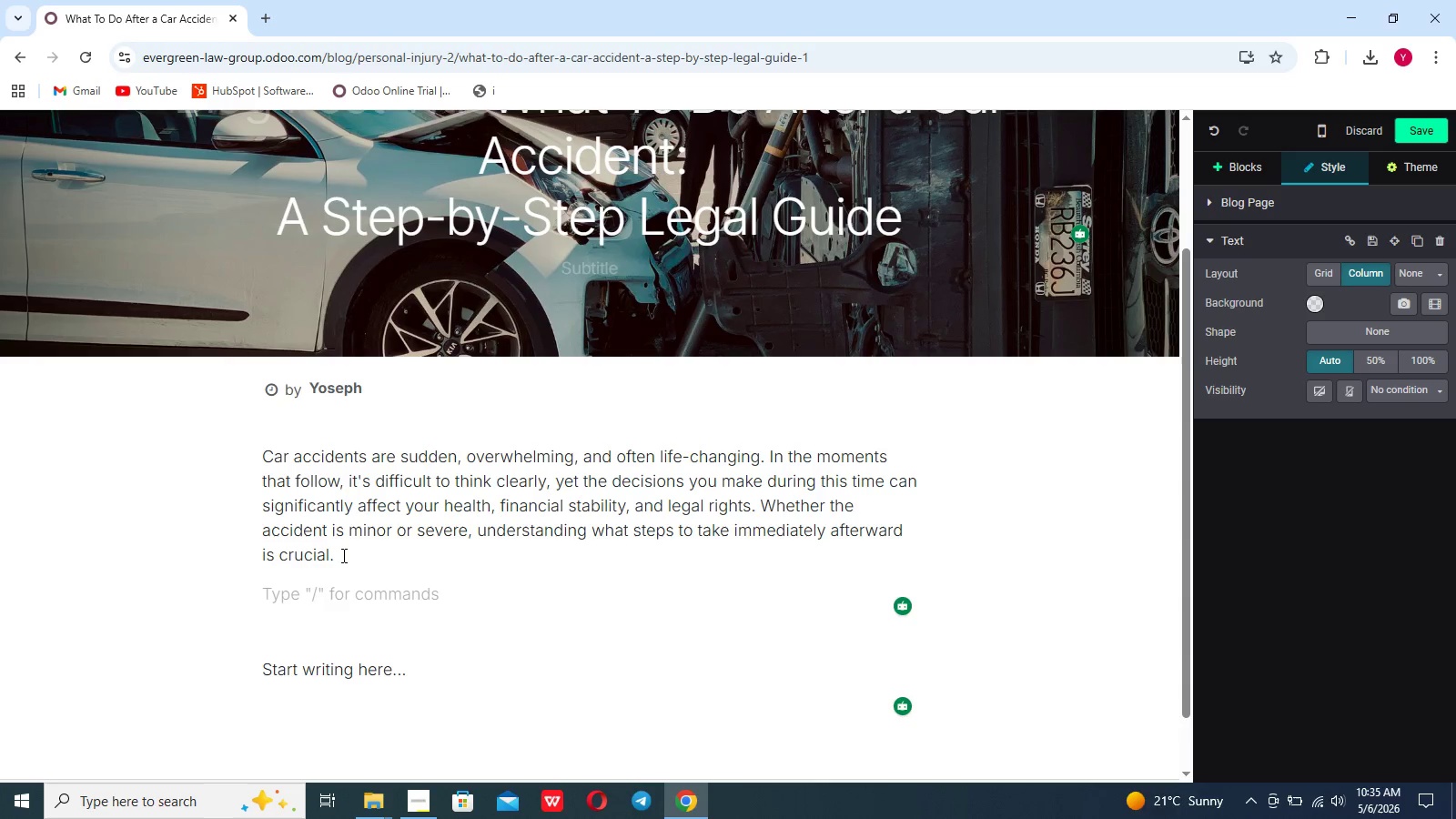 
type(Many people unknowingly make mistakes-such as addm)
key(Backspace)
key(Backspace)
type(mittin)
 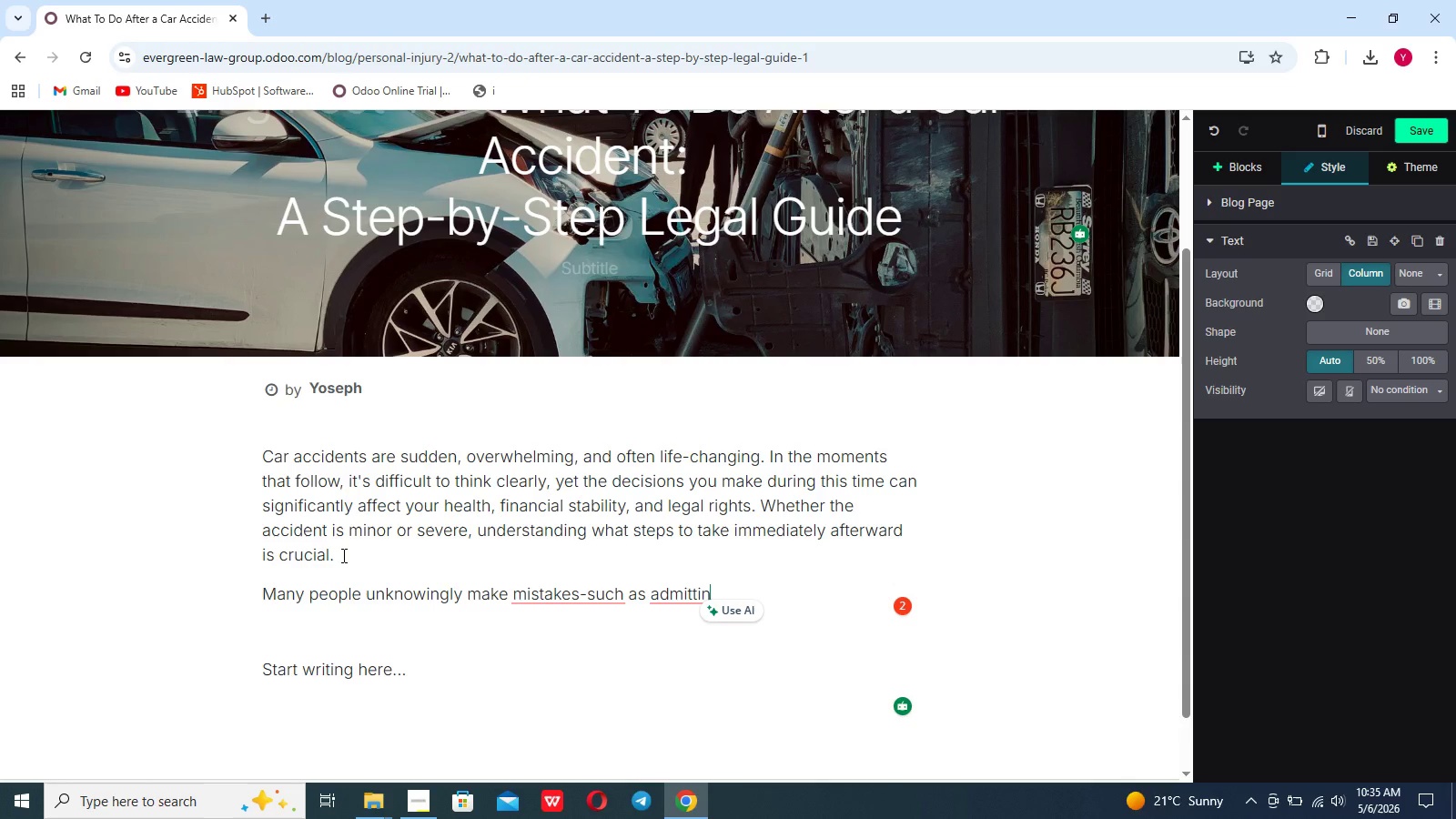 
type(g aults, delaying medical care or dailing to document evidence)
 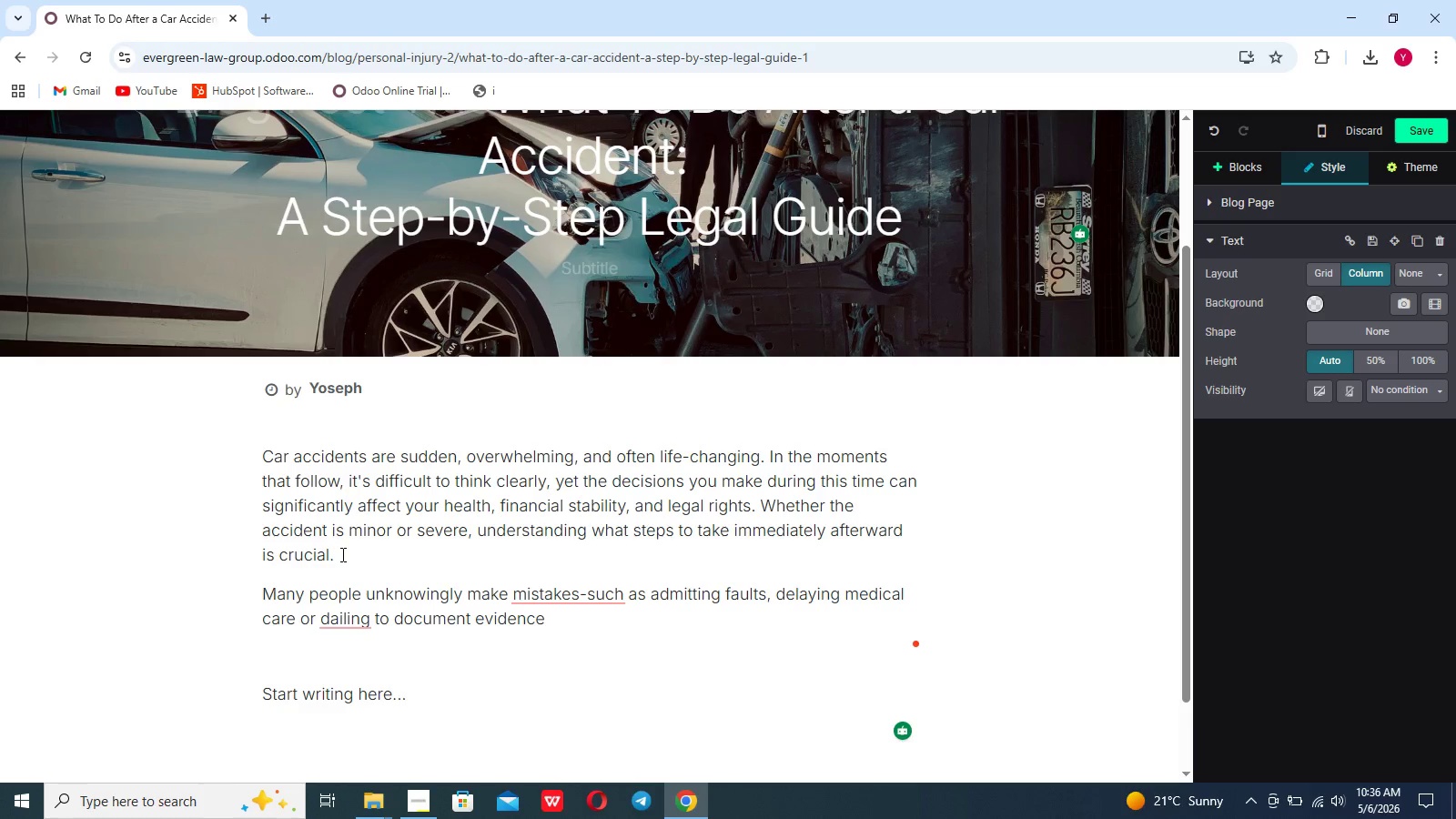 
hold_key(key=F, duration=0.34)
 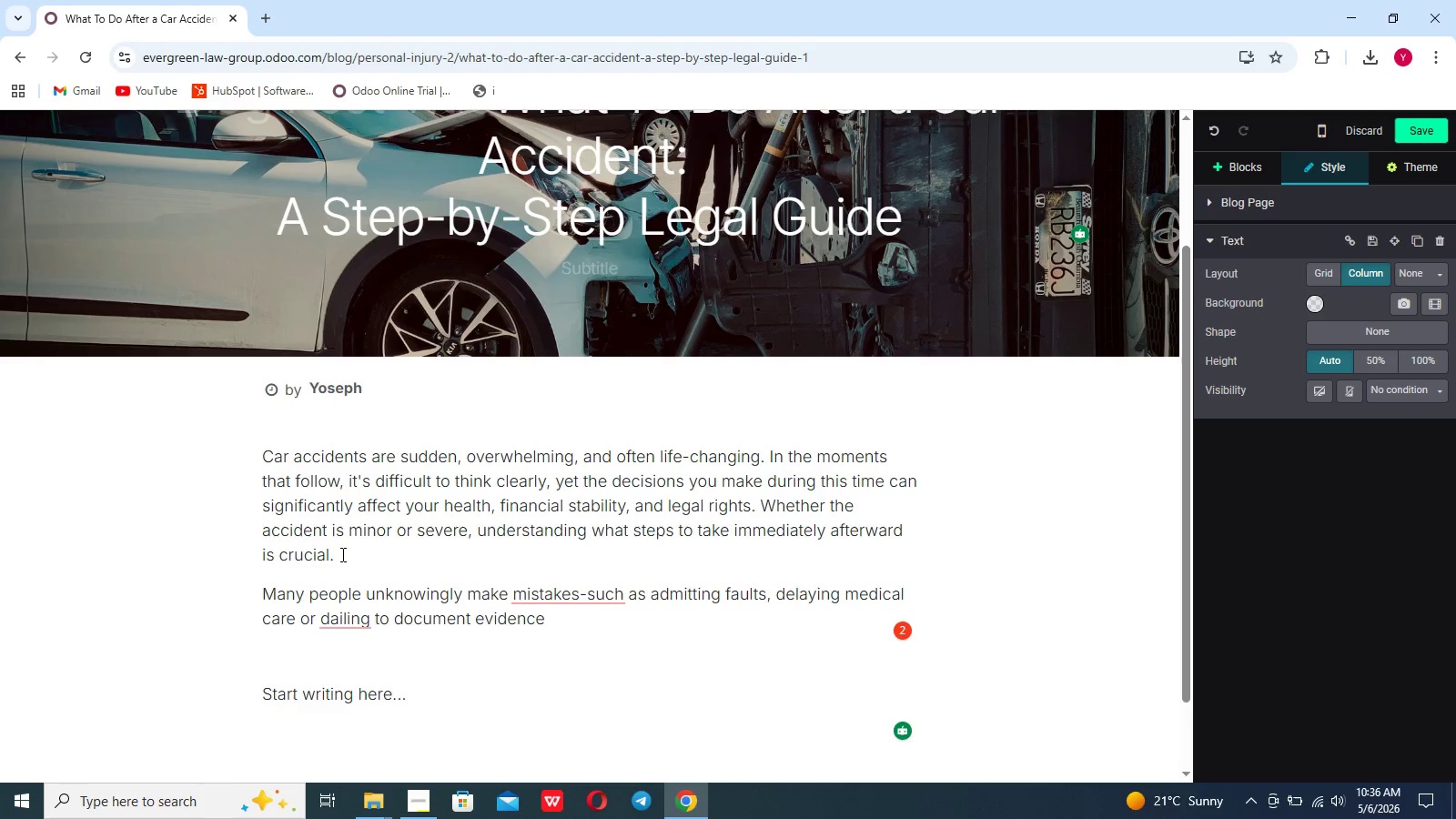 
wait(13.67)
 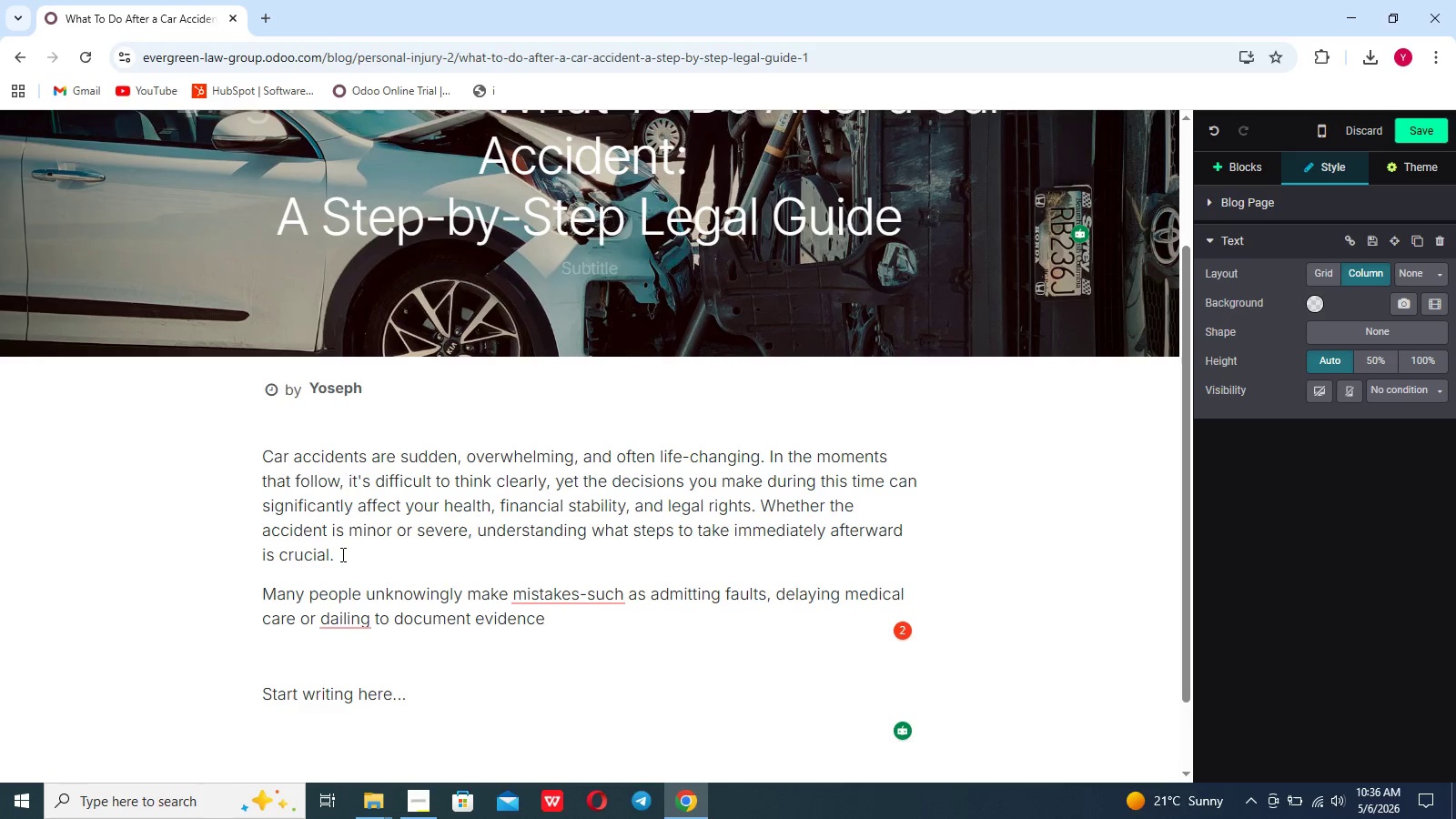 
left_click([320, 606])
 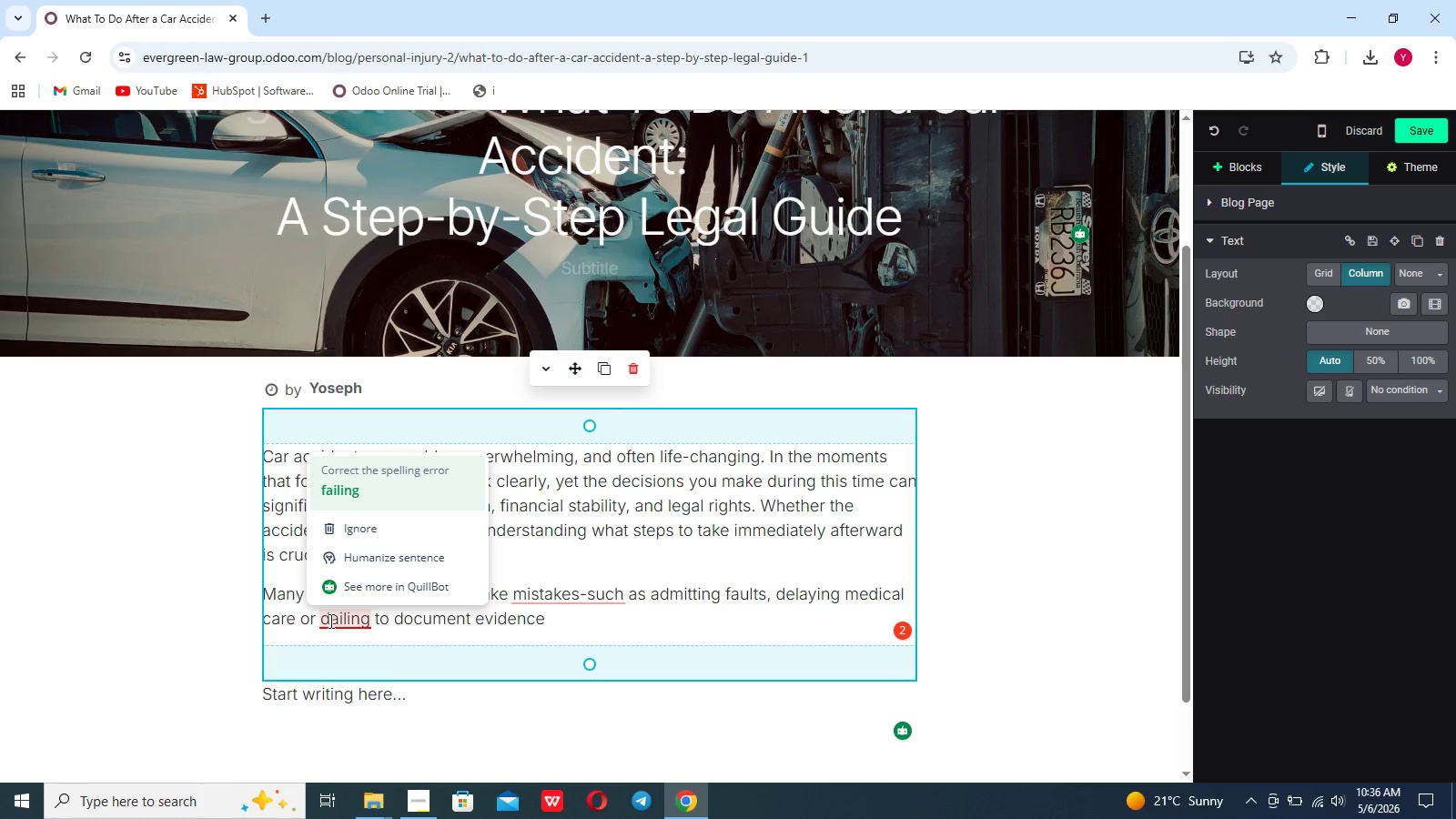 
left_click([329, 621])
 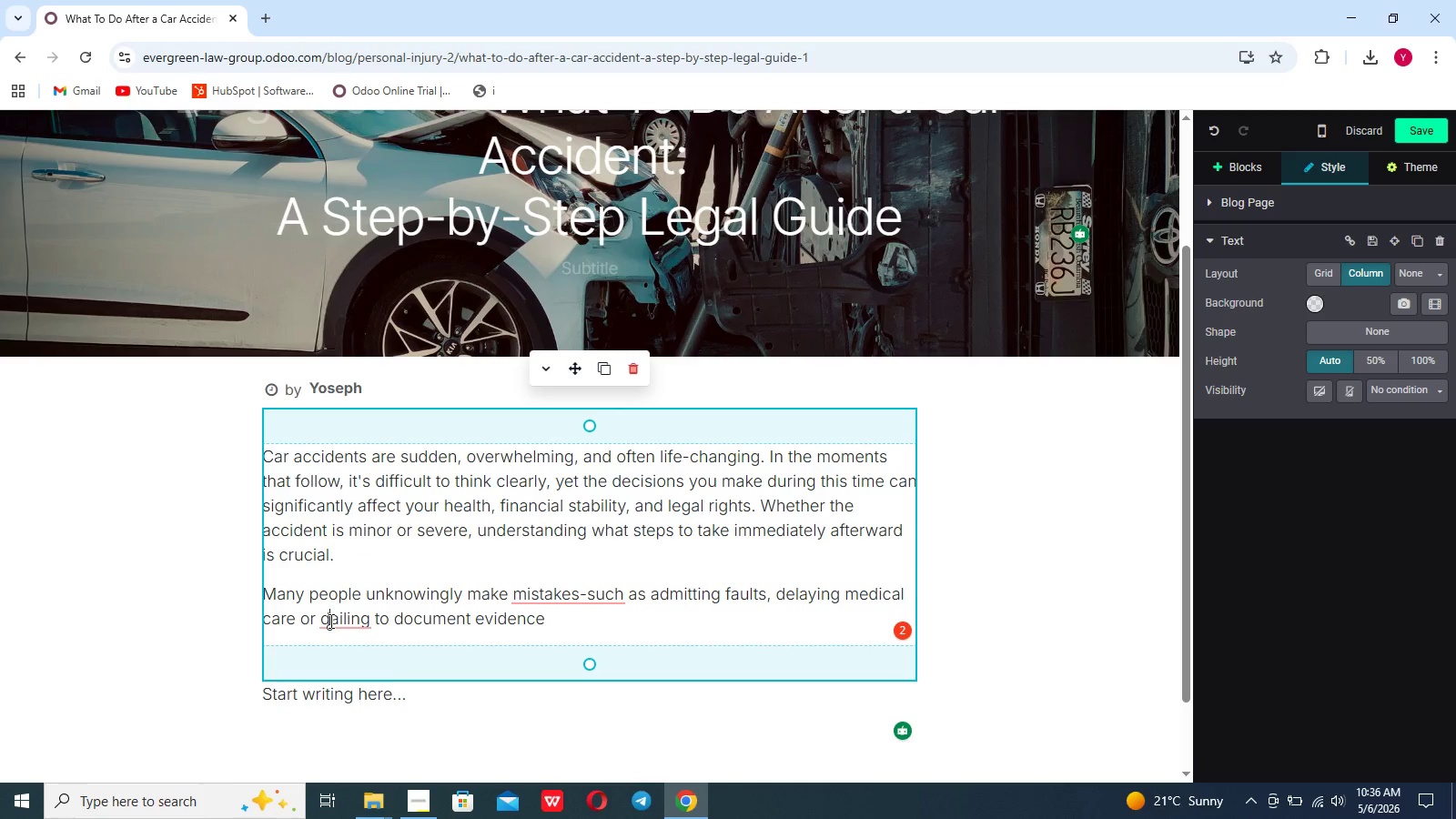 
key(Backspace)
 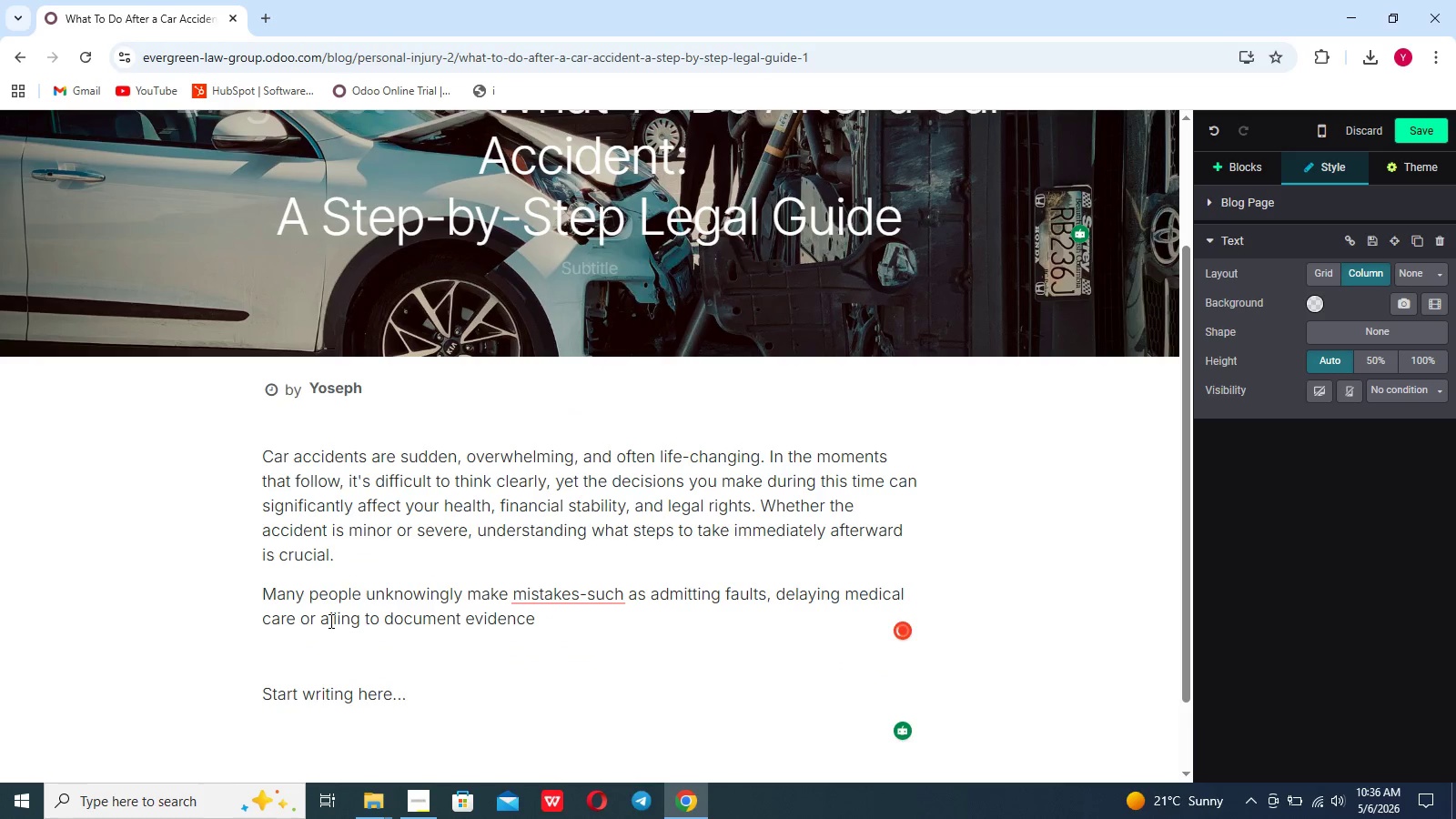 
key(F)
 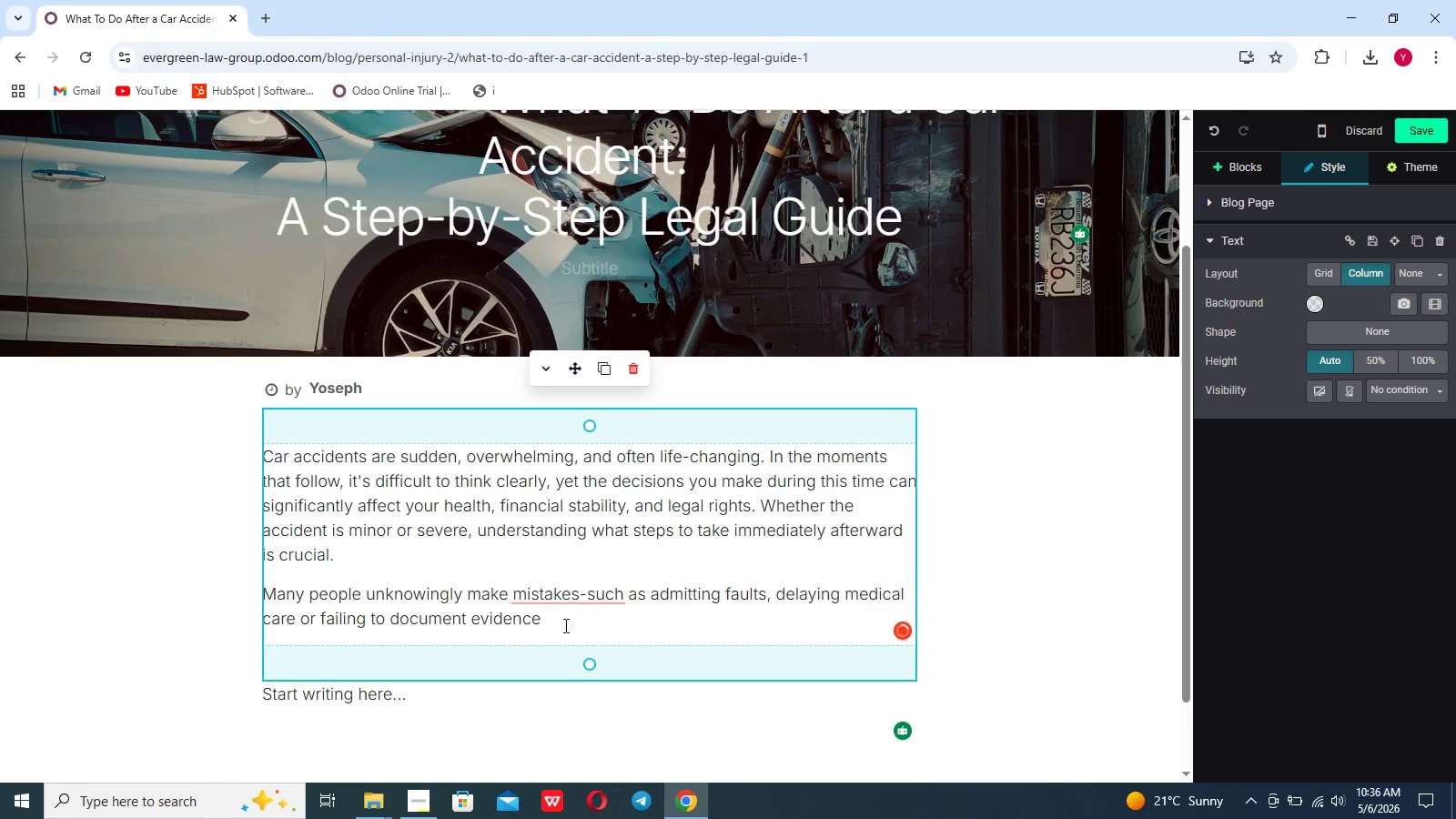 
left_click([554, 618])
 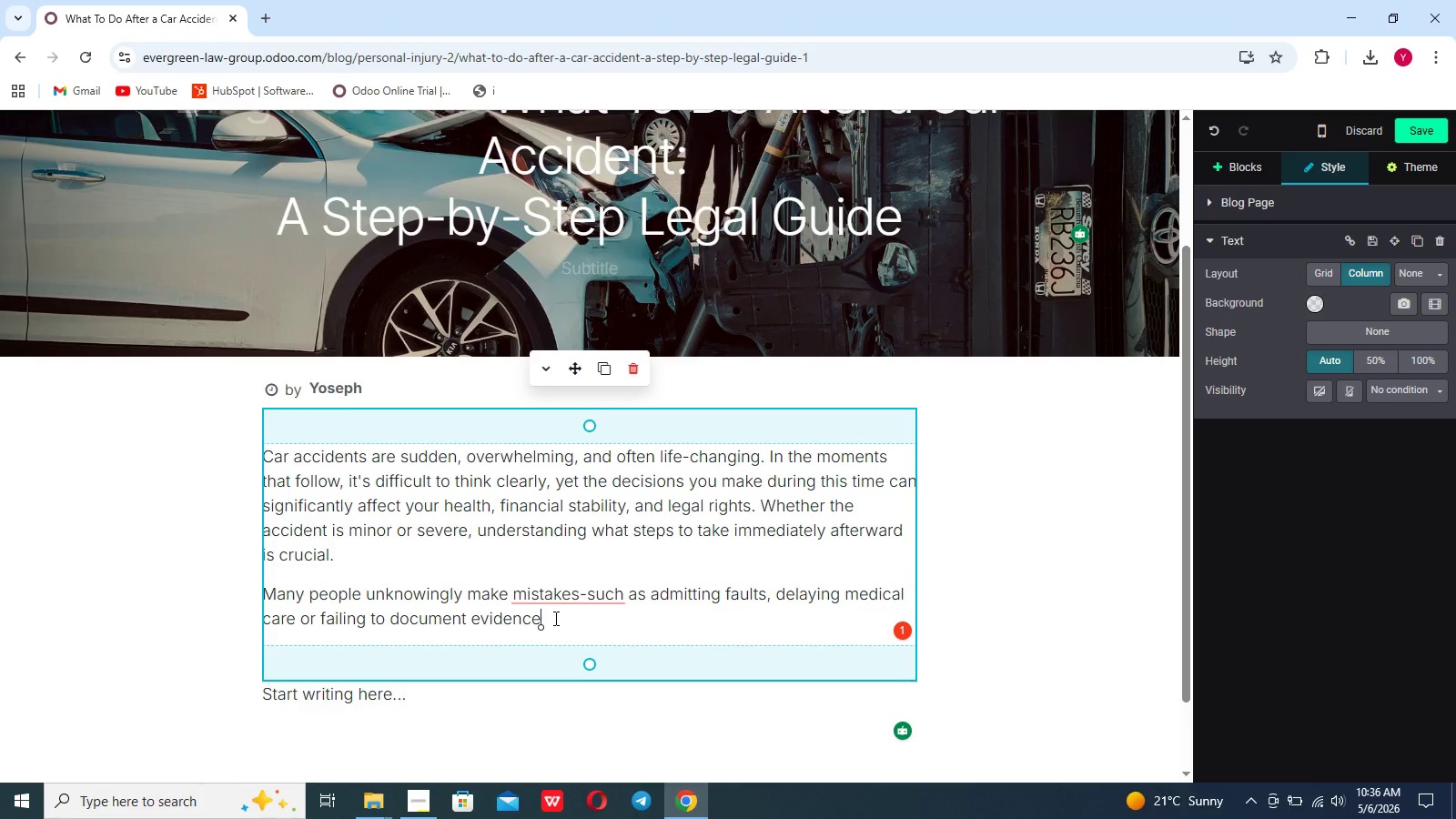 
type(-that can weaken their lengt)
key(Backspace)
key(Backspace)
key(Backspace)
type(gal claims.INSURance companies may also act quickly o)
key(Backspace)
type(to mo)
key(Backspace)
type(inmize l)
key(Backspace)
type(payouts,often before ci)
key(Backspace)
key(Backspace)
type(victim fully understand the extent of their injuries.)
 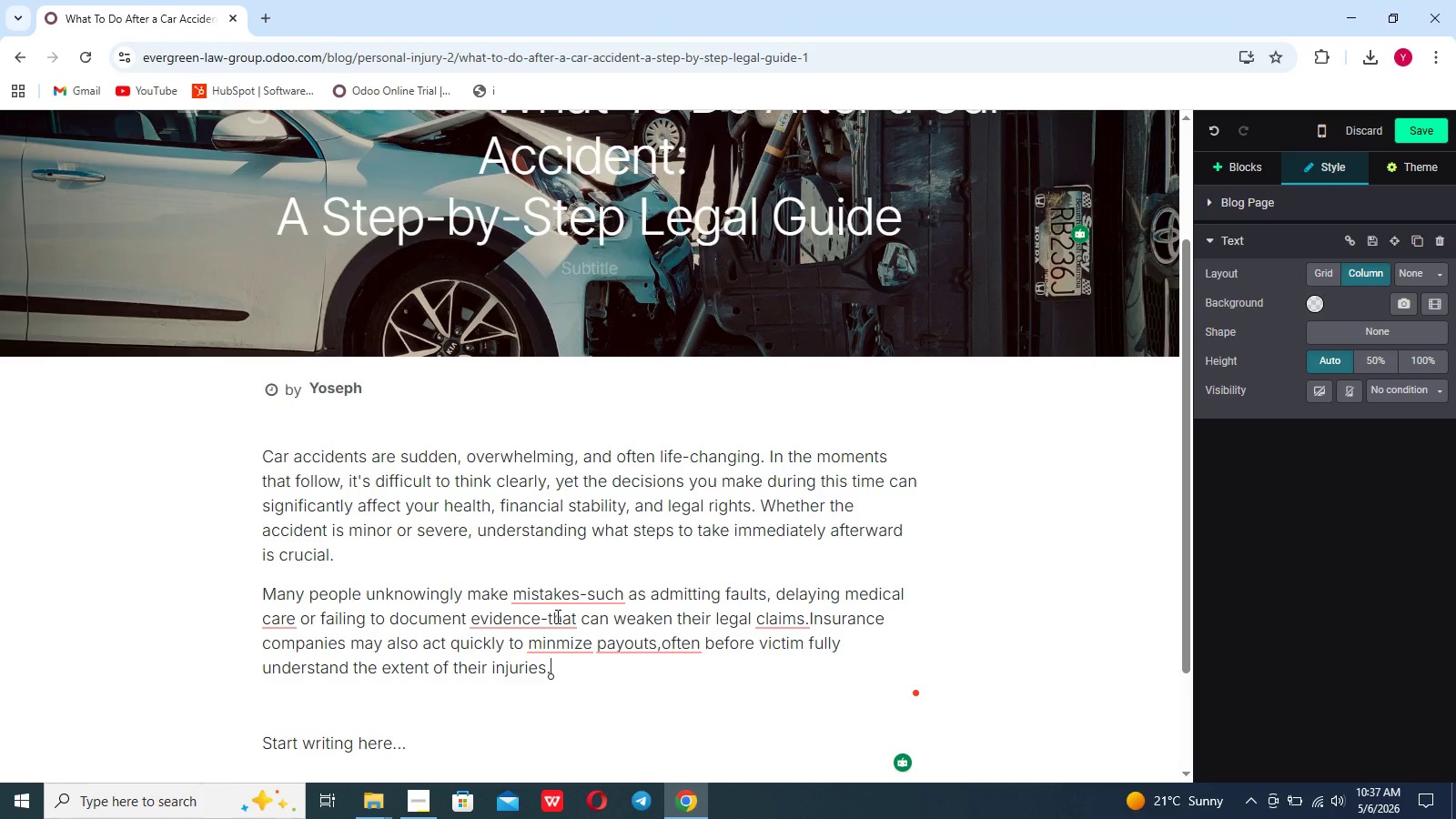 
left_click([588, 516])
 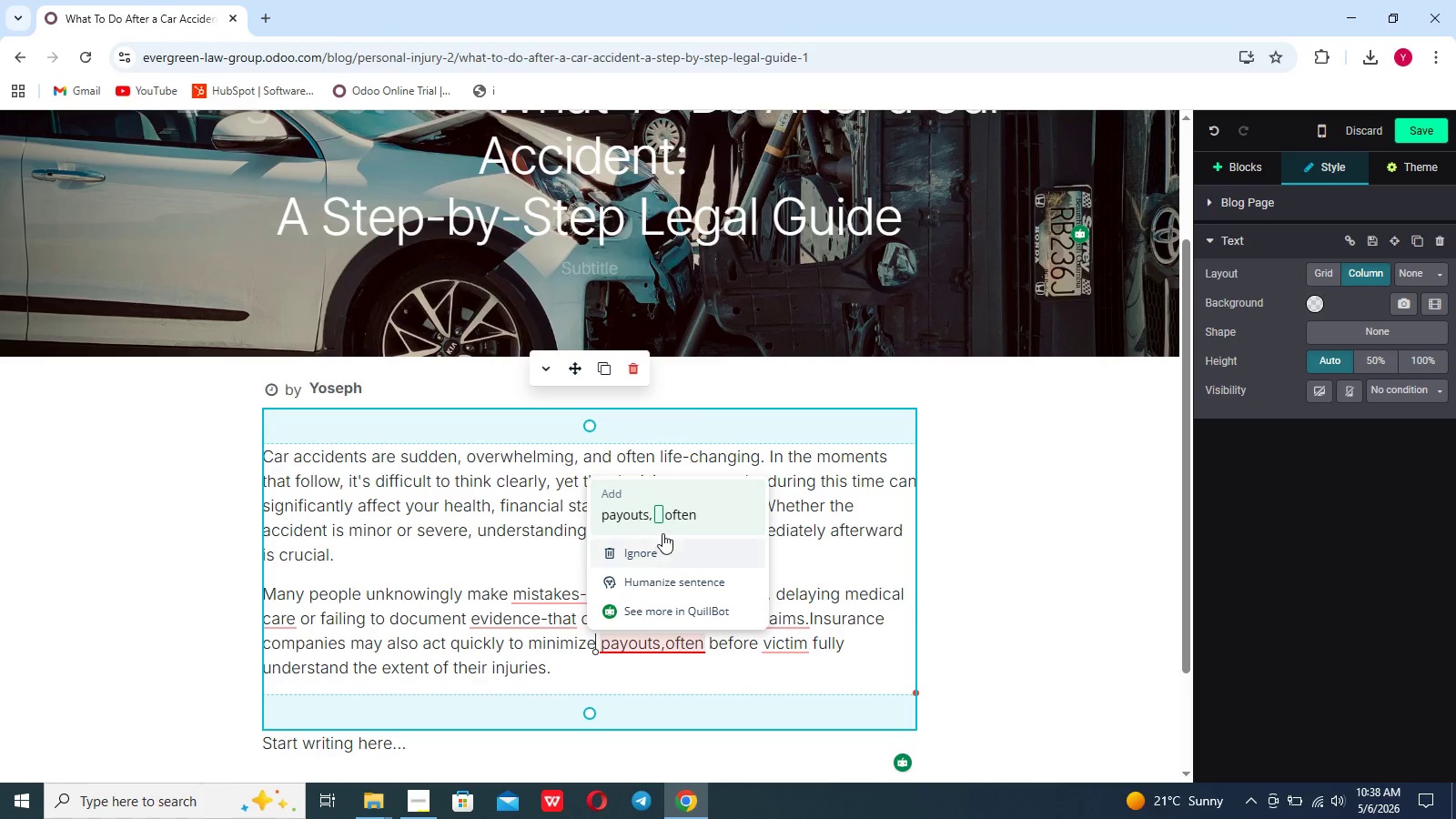 
left_click([665, 524])
 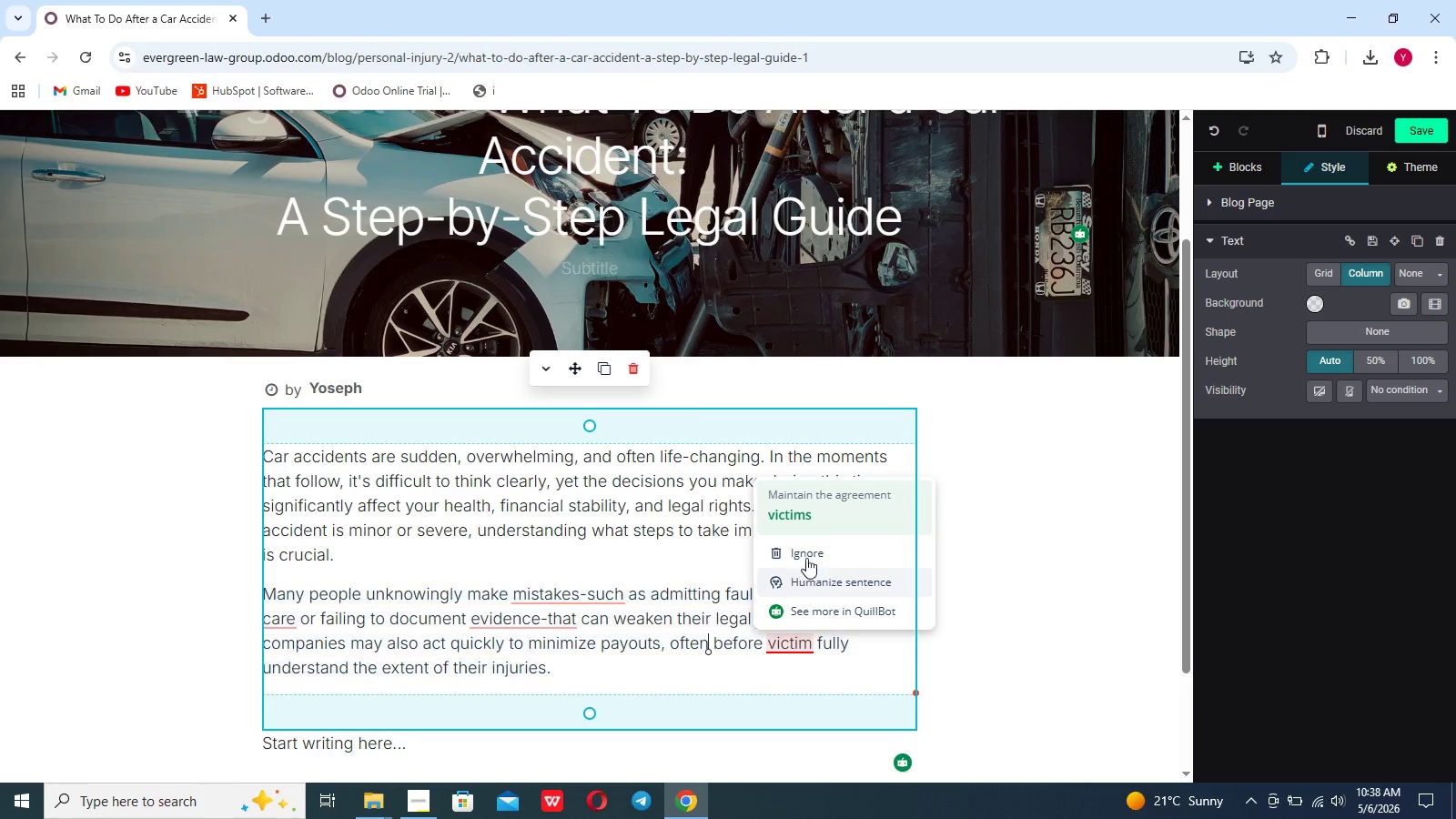 
left_click([810, 519])
 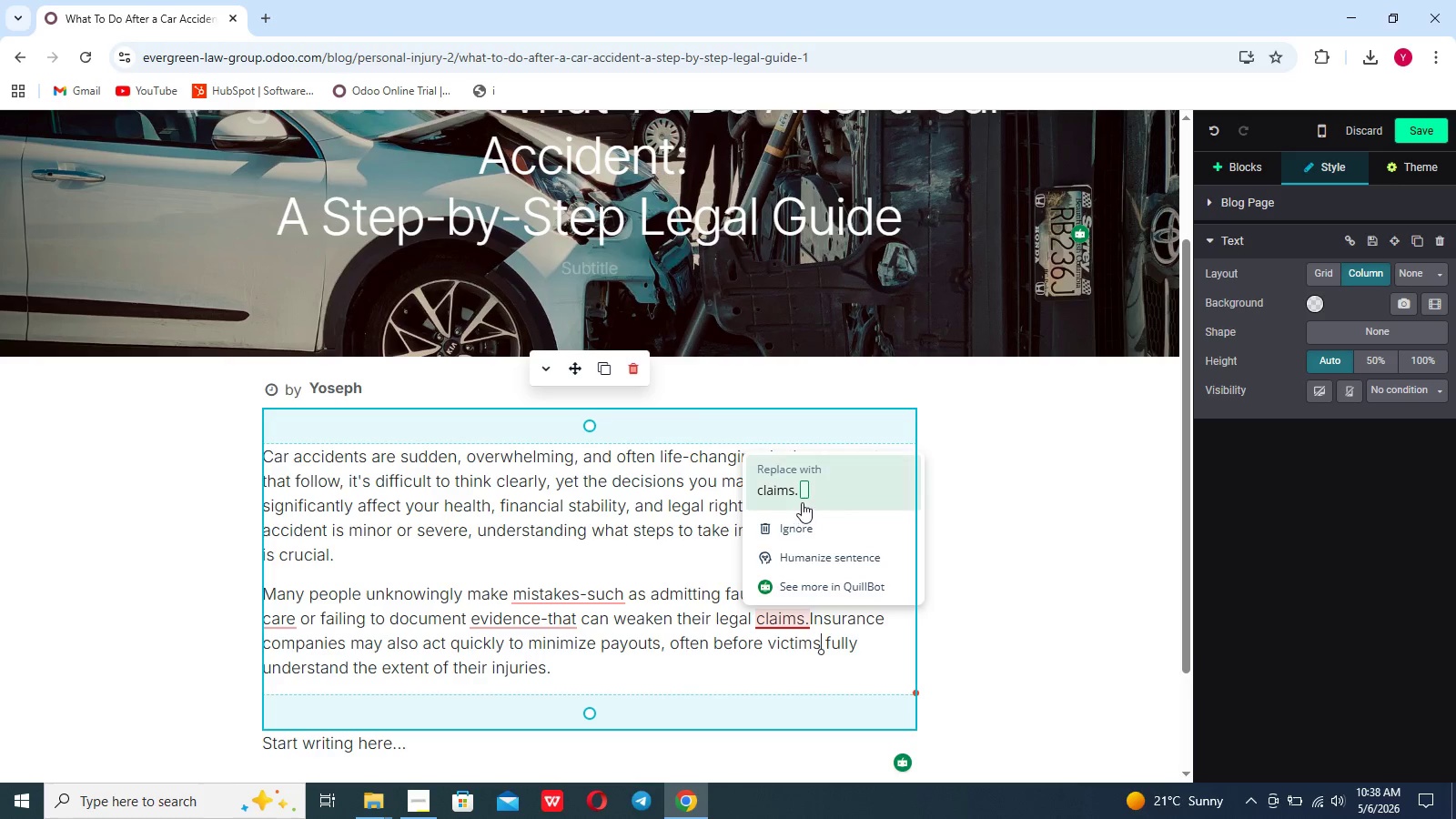 
left_click([801, 495])
 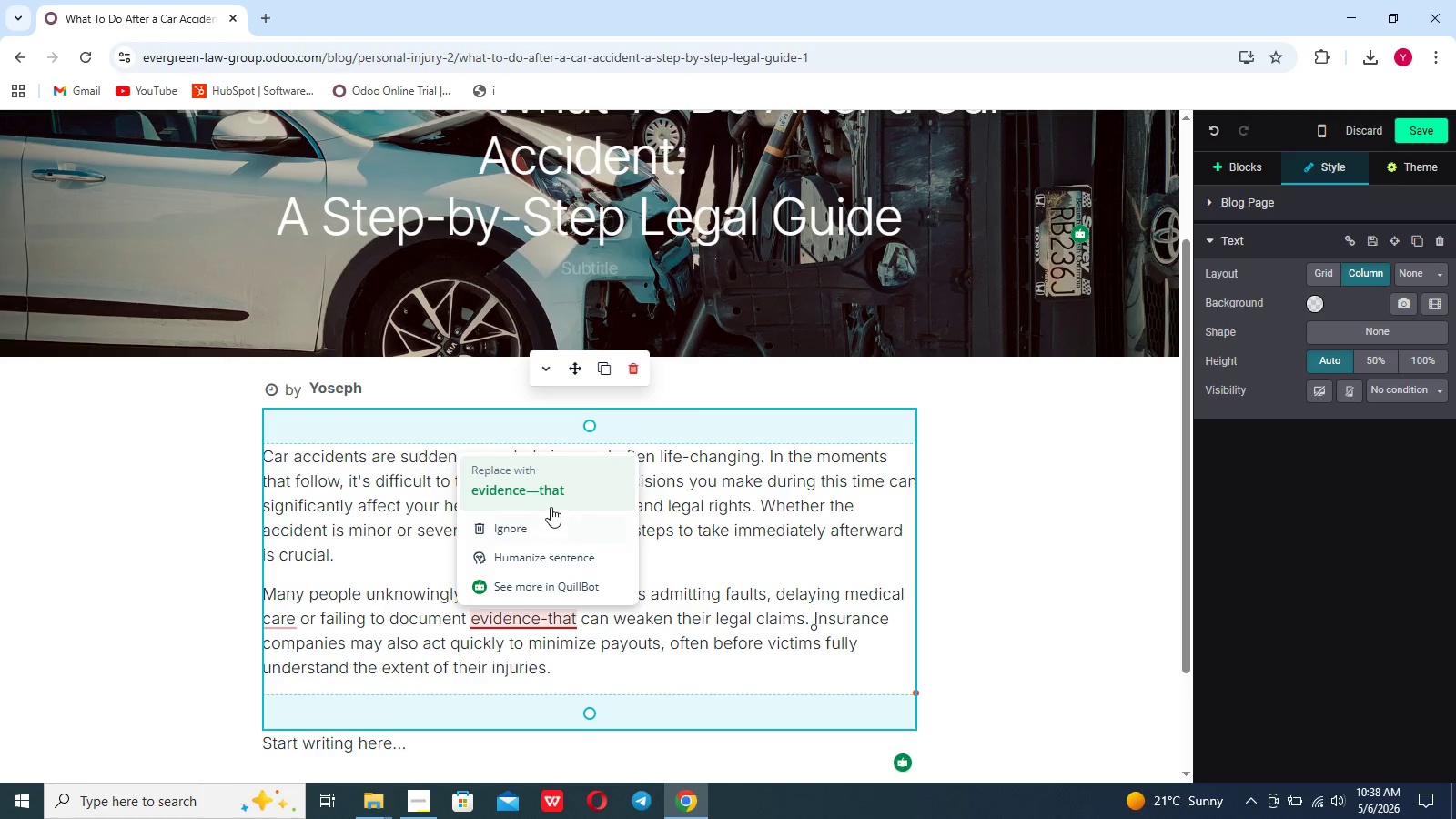 
left_click([551, 497])
 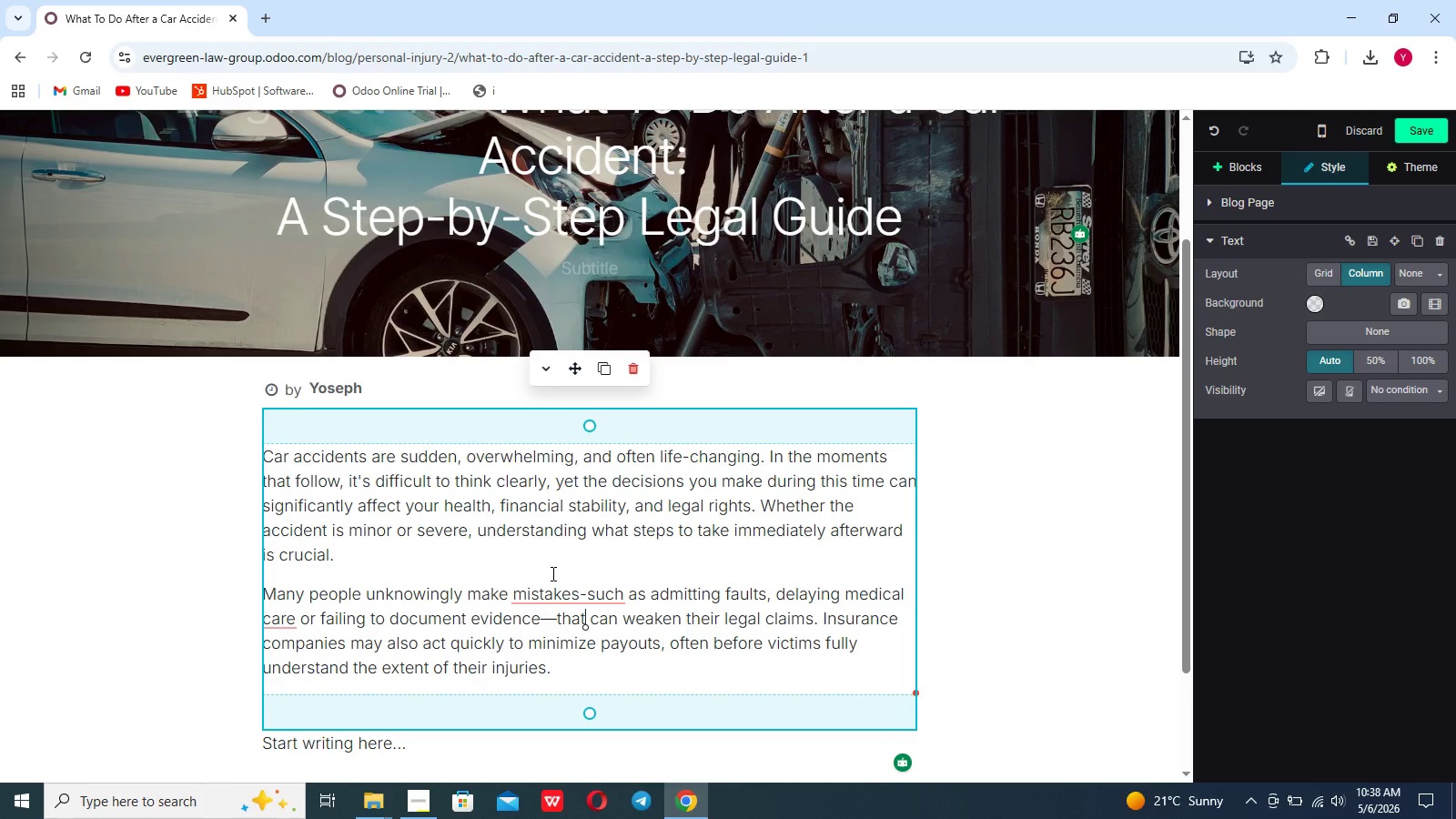 
mouse_move([553, 607])
 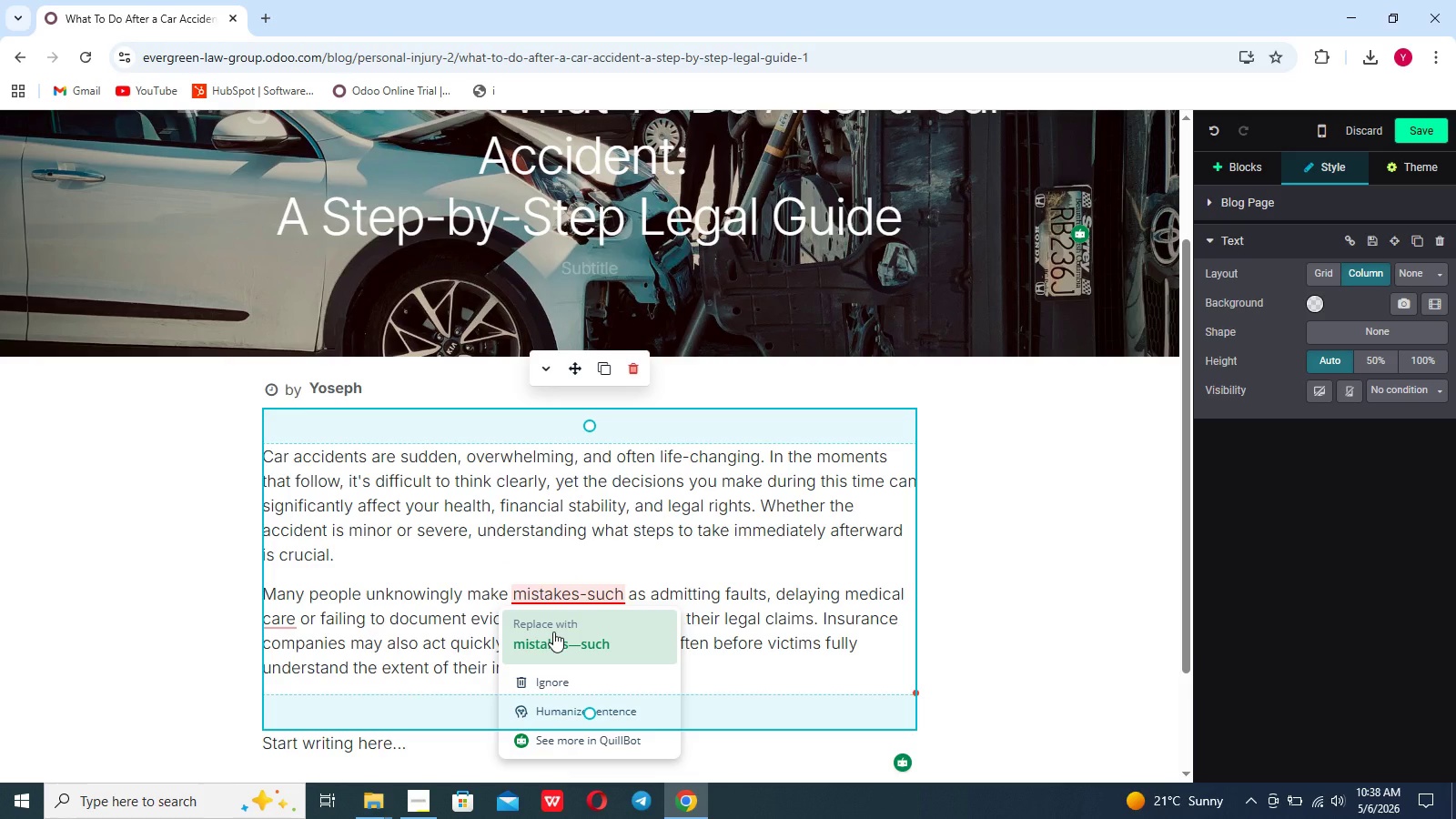 
left_click([553, 632])
 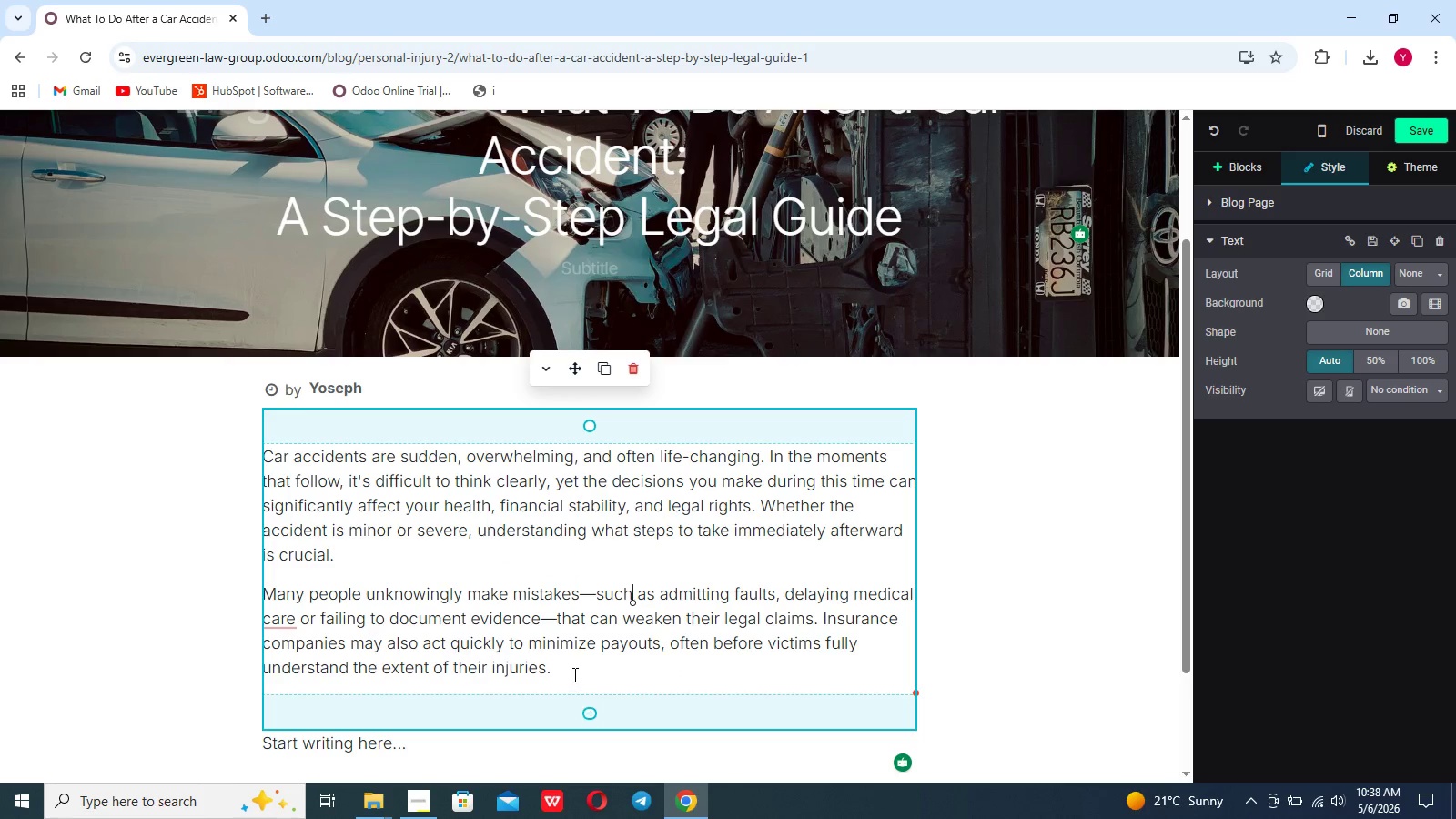 
left_click([573, 671])
 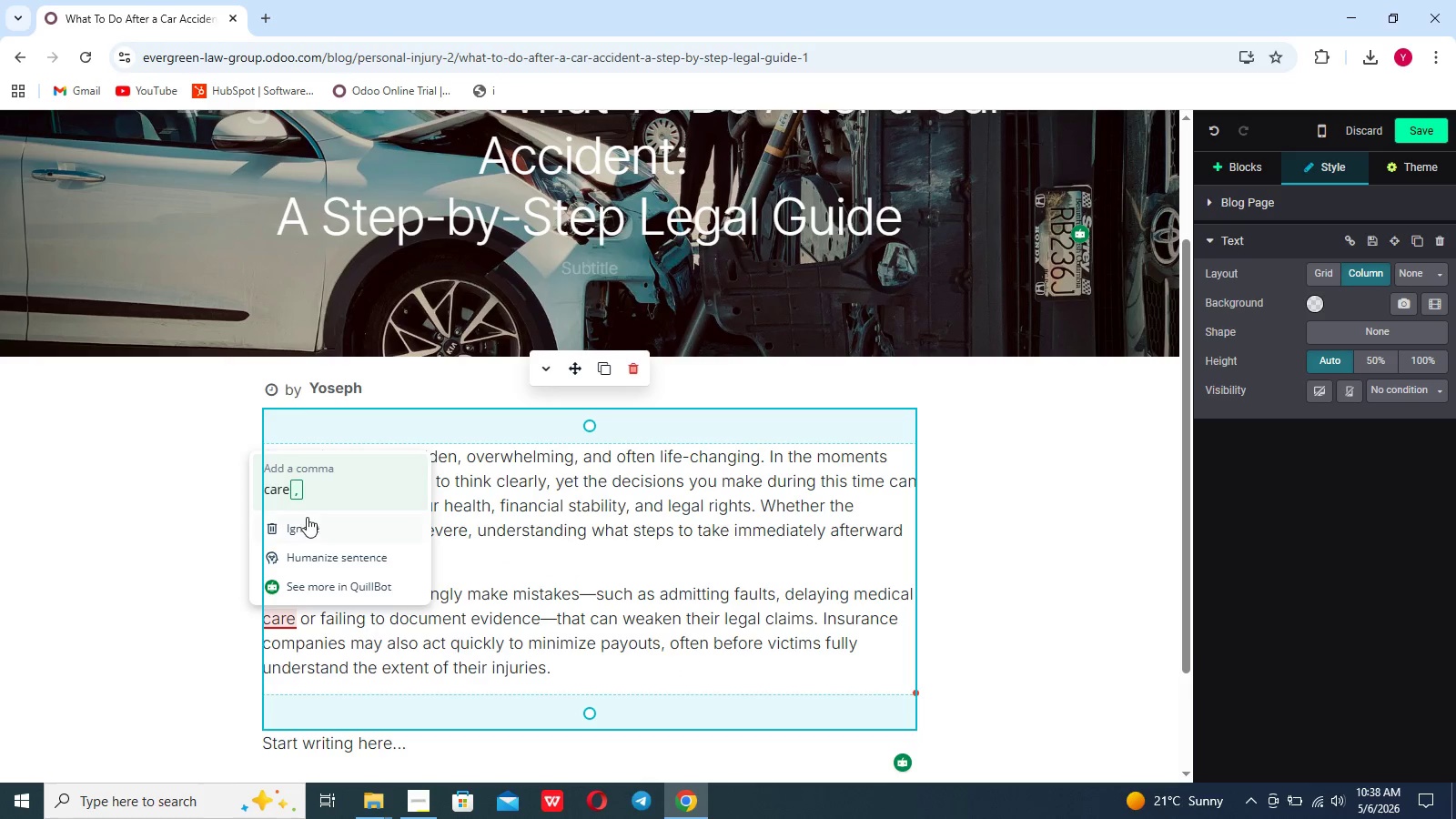 
left_click([310, 495])
 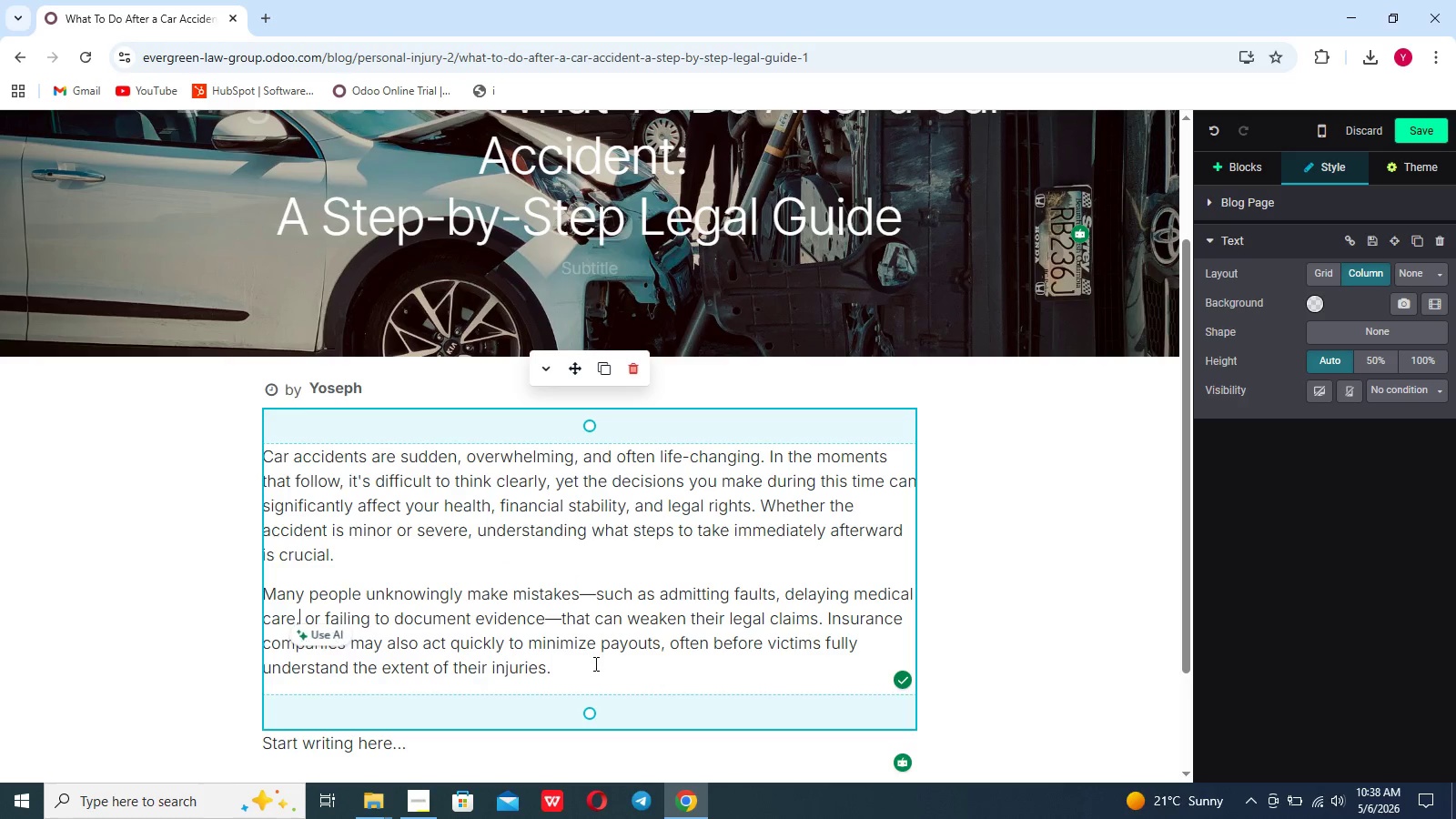 
left_click([592, 672])
 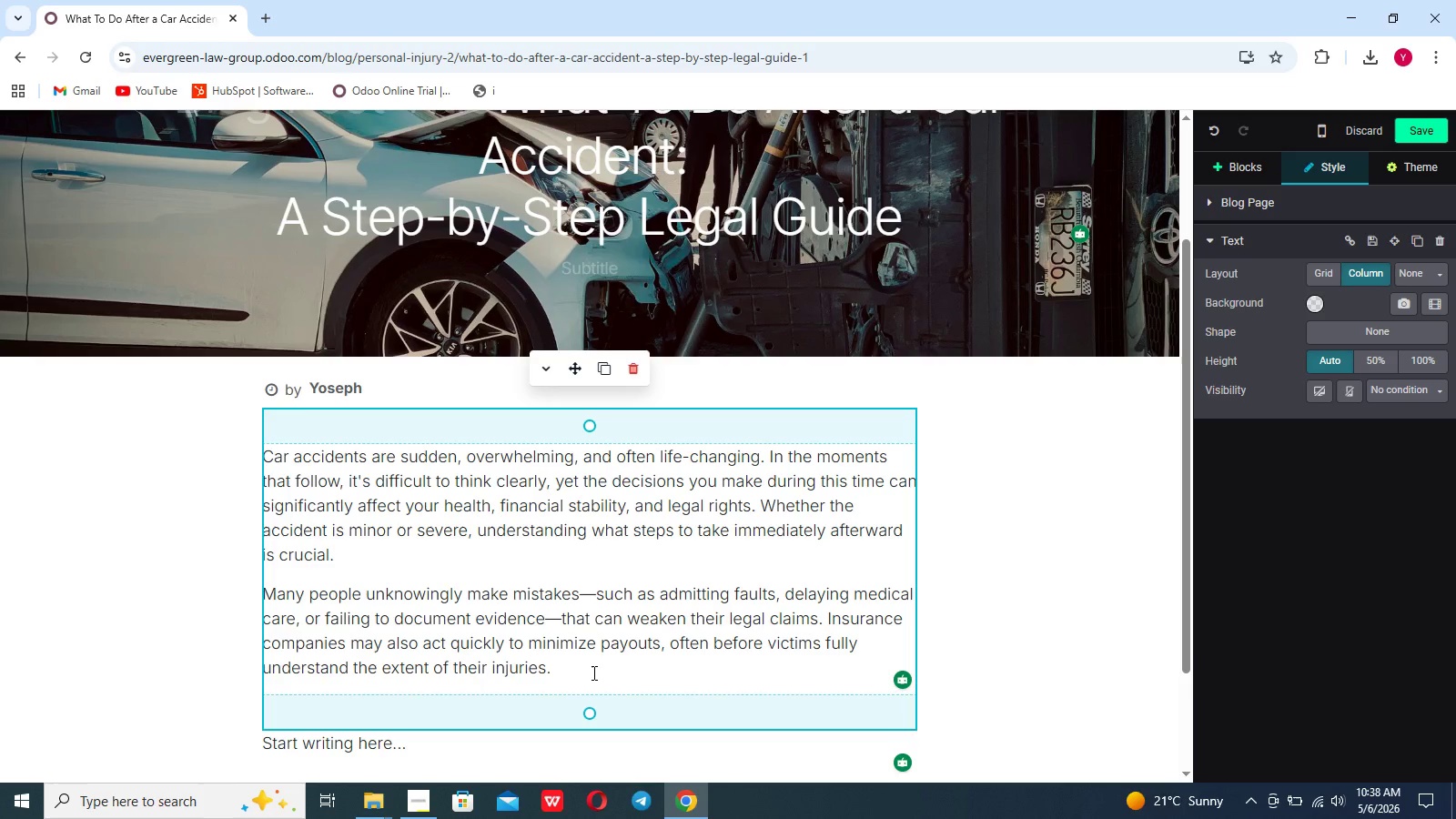 
key(Enter)
 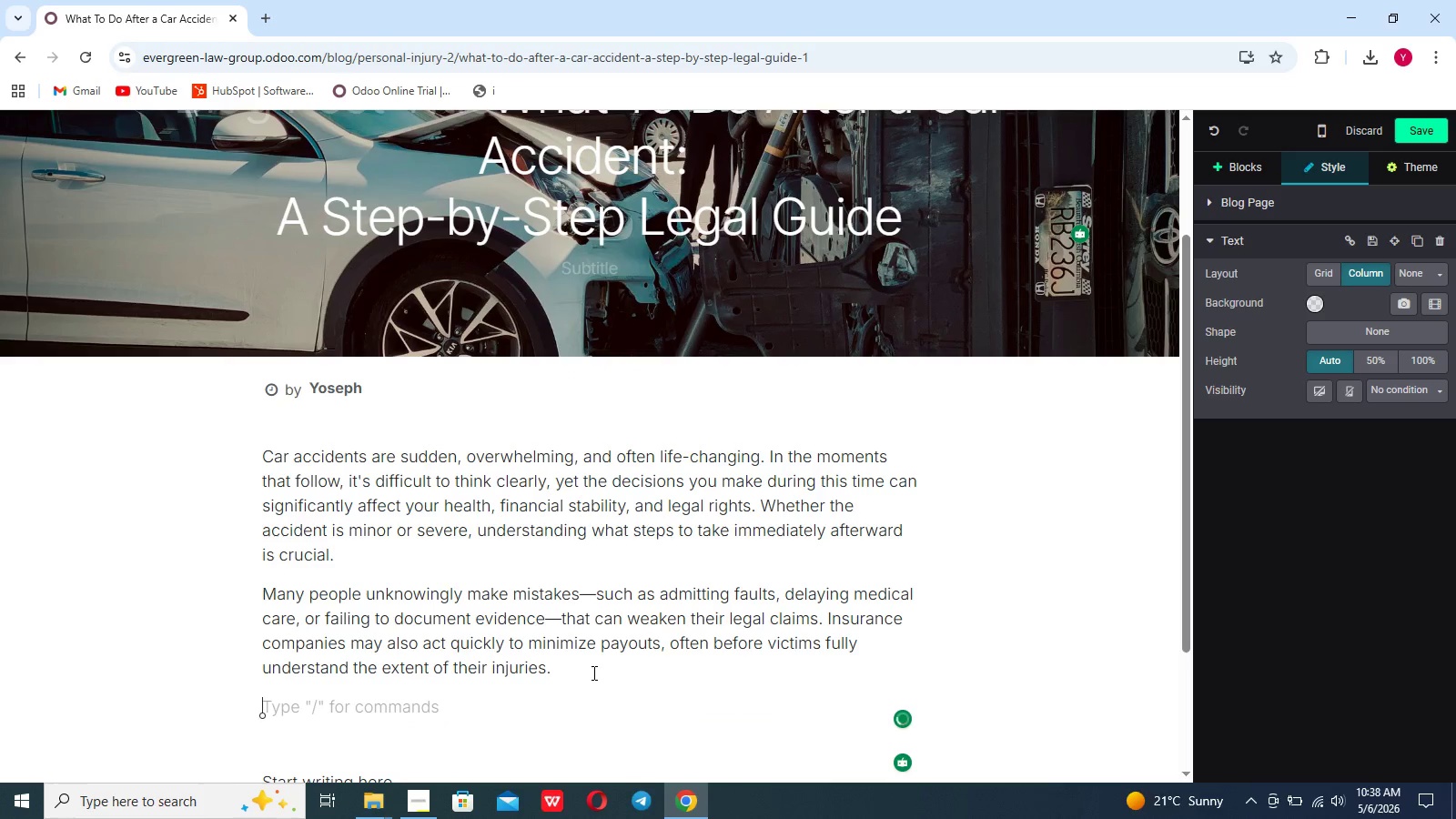 
type(This guide walks you )
 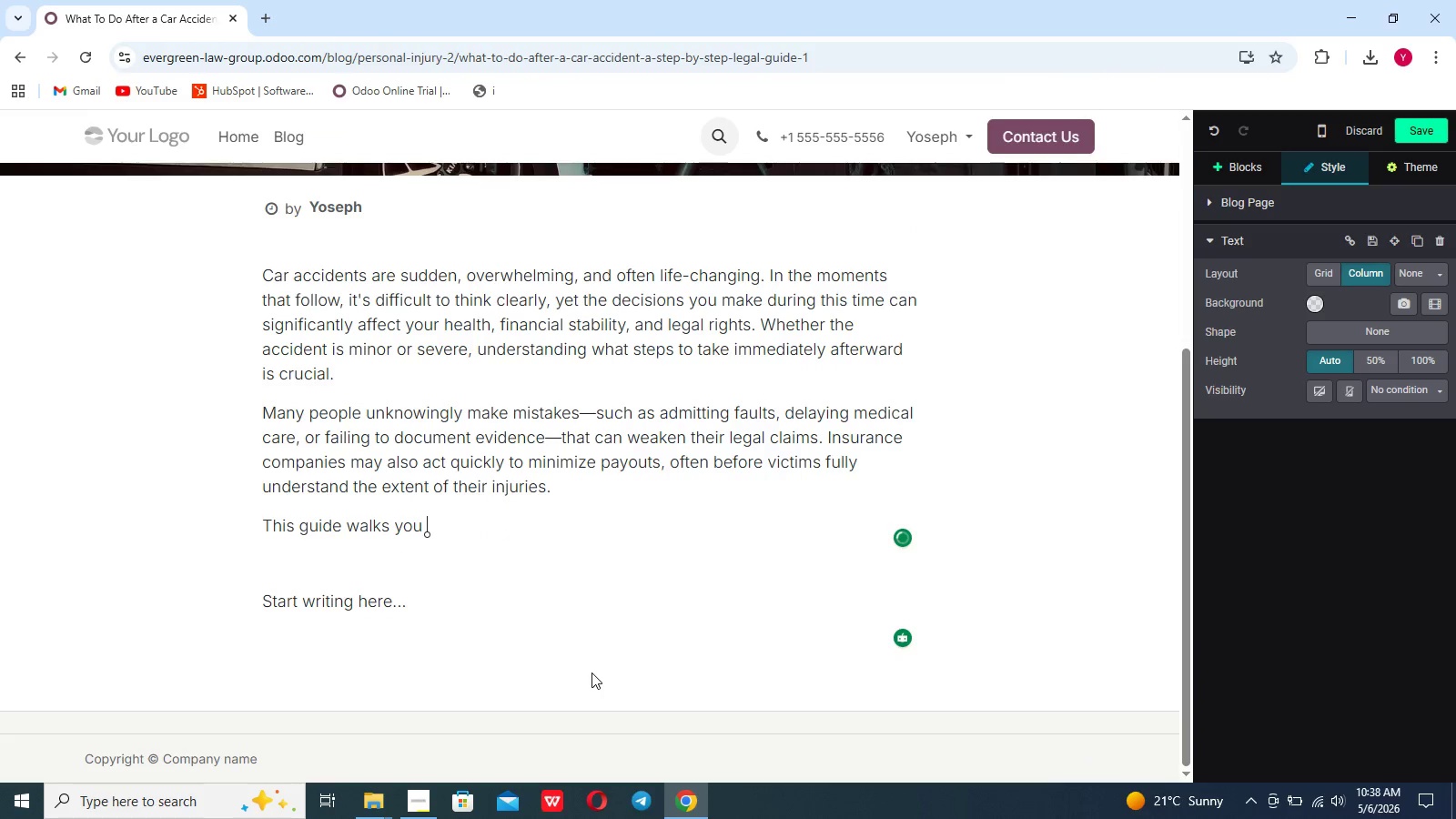 
scroll: coordinate [592, 672], scroll_direction: down, amount: 10.0
 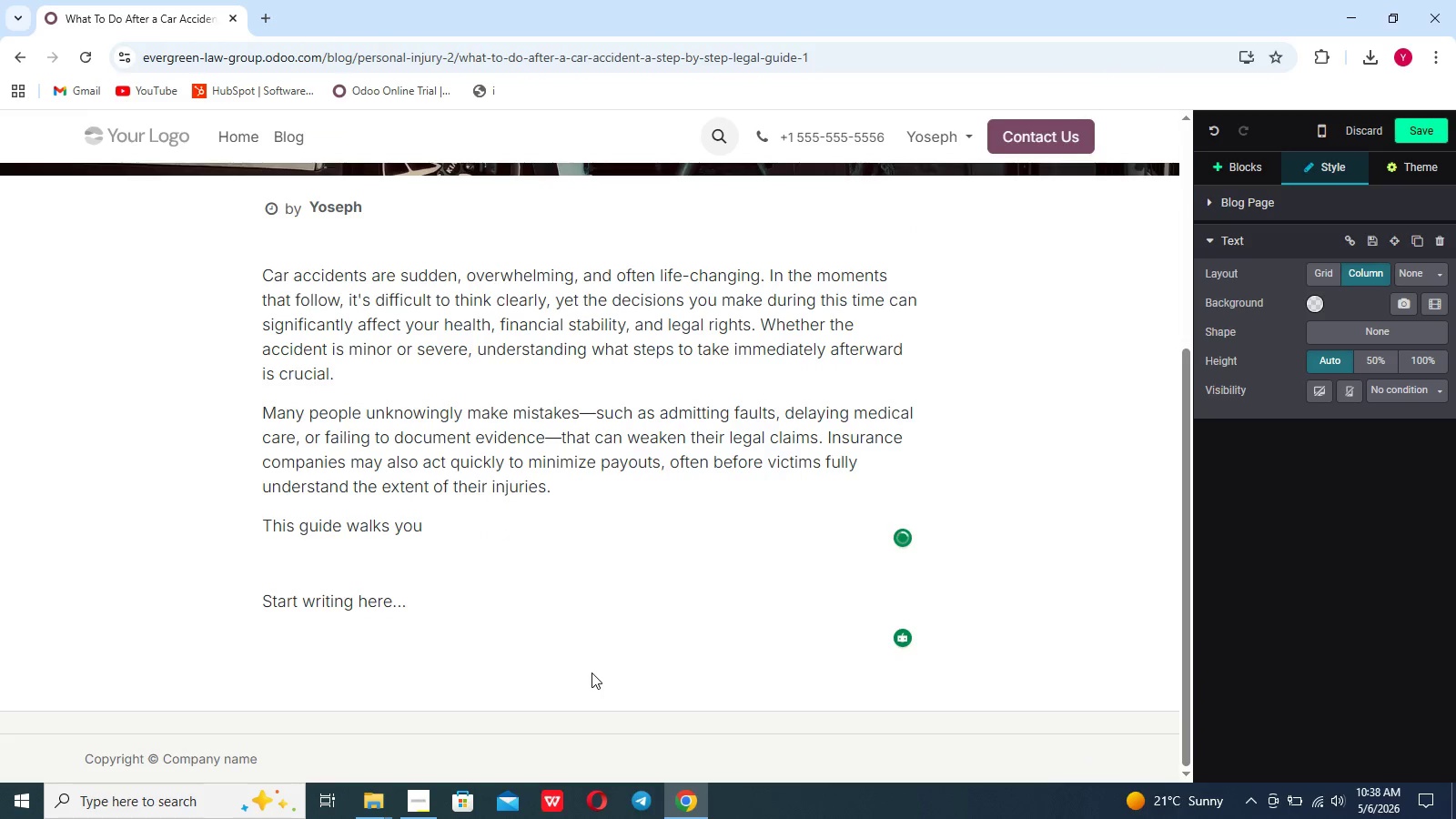 
type(th)
 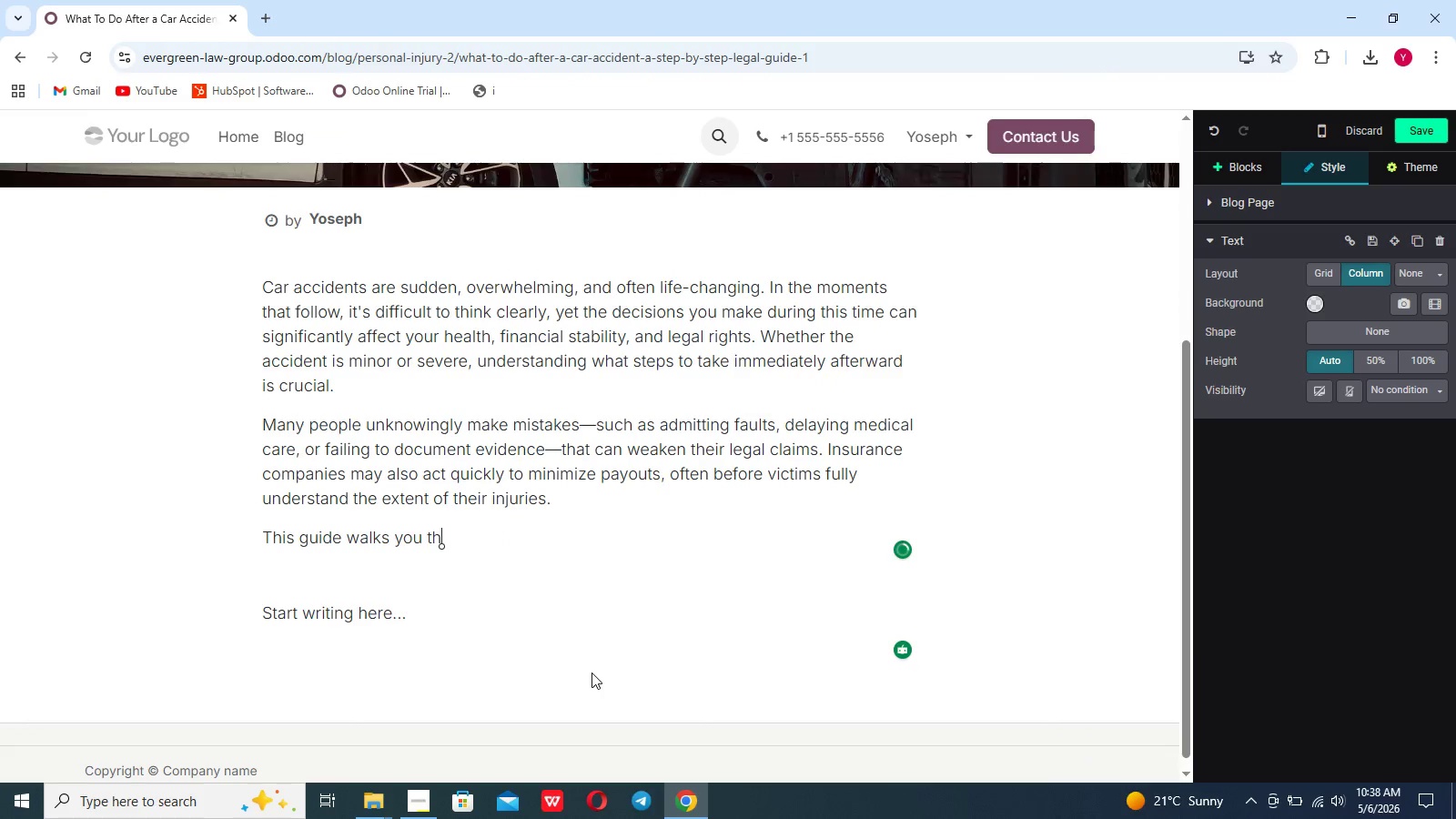 
scroll: coordinate [592, 672], scroll_direction: none, amount: 0.0
 